 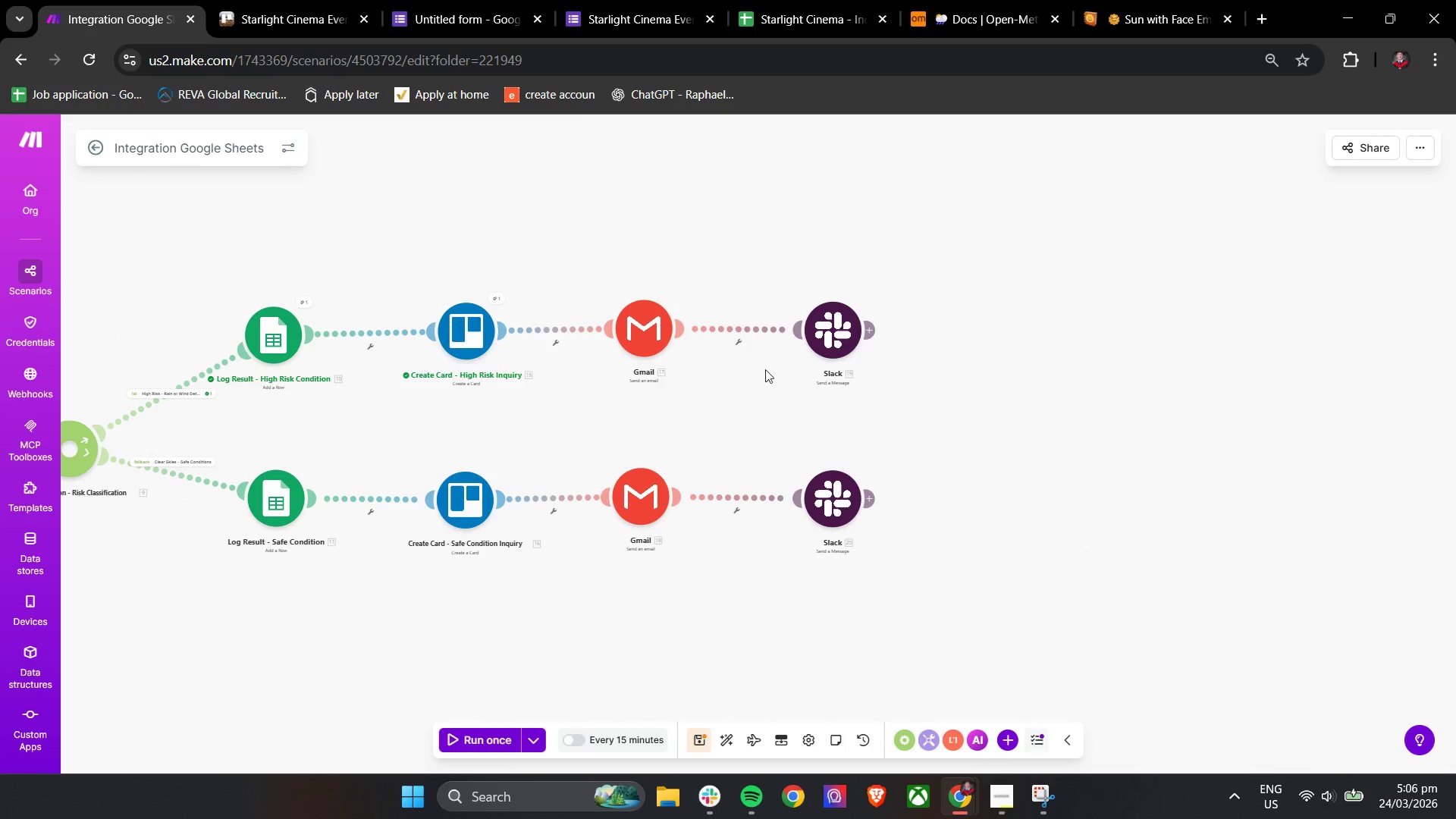 
left_click([830, 323])
 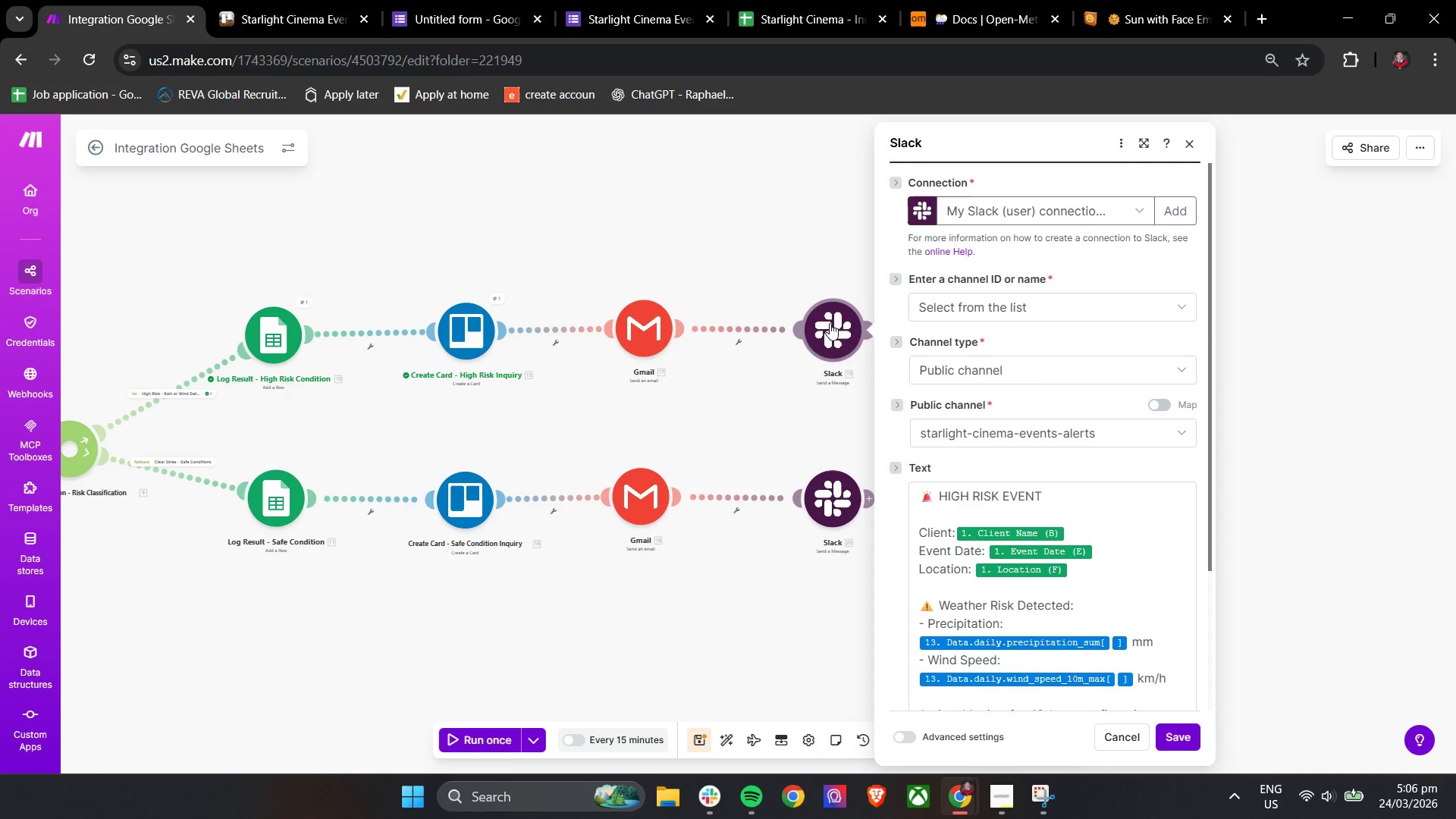 
wait(6.55)
 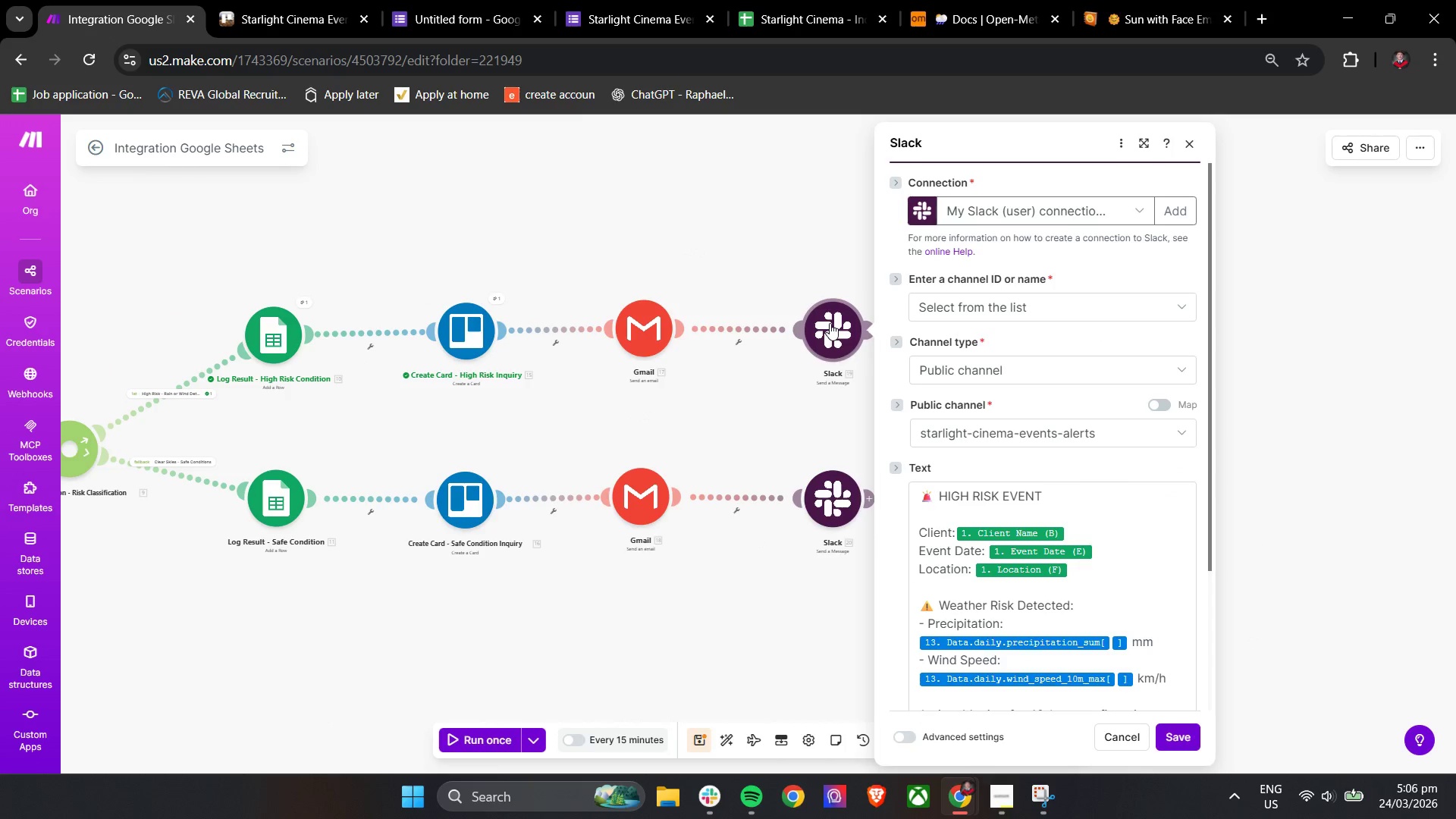 
left_click([1136, 140])
 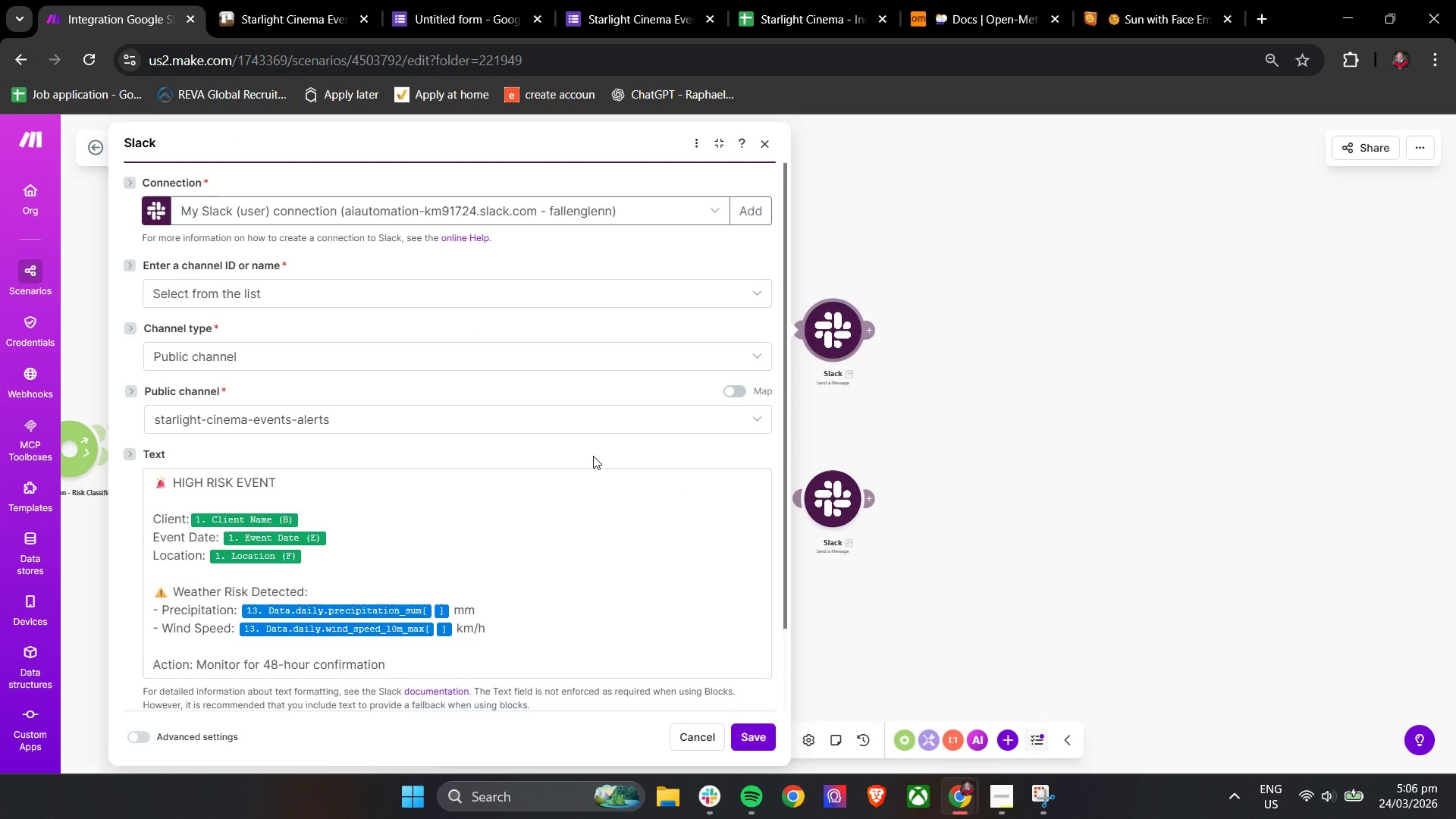 
scroll: coordinate [593, 456], scroll_direction: down, amount: 1.0
 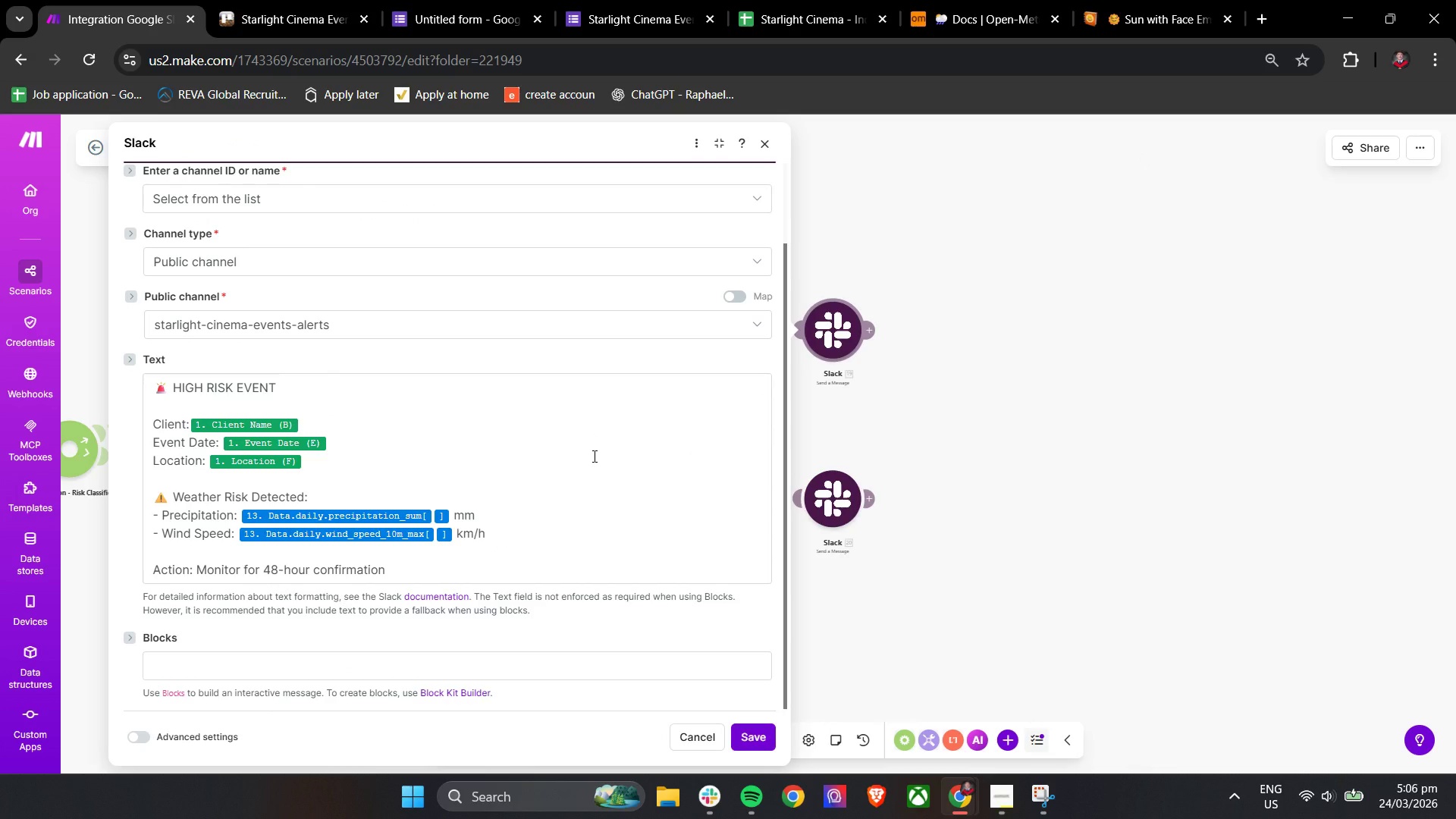 
wait(10.34)
 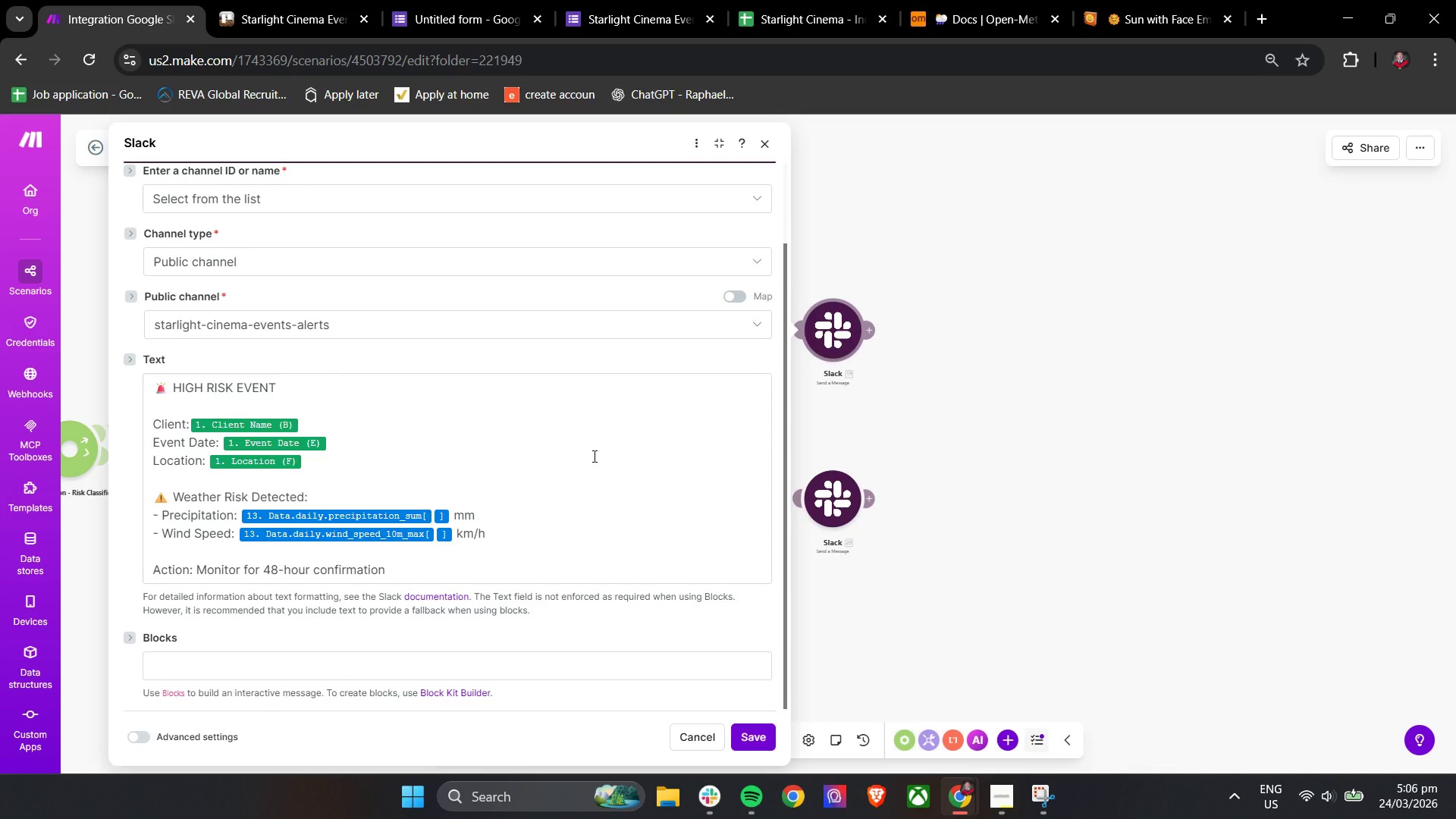 
left_click([740, 729])
 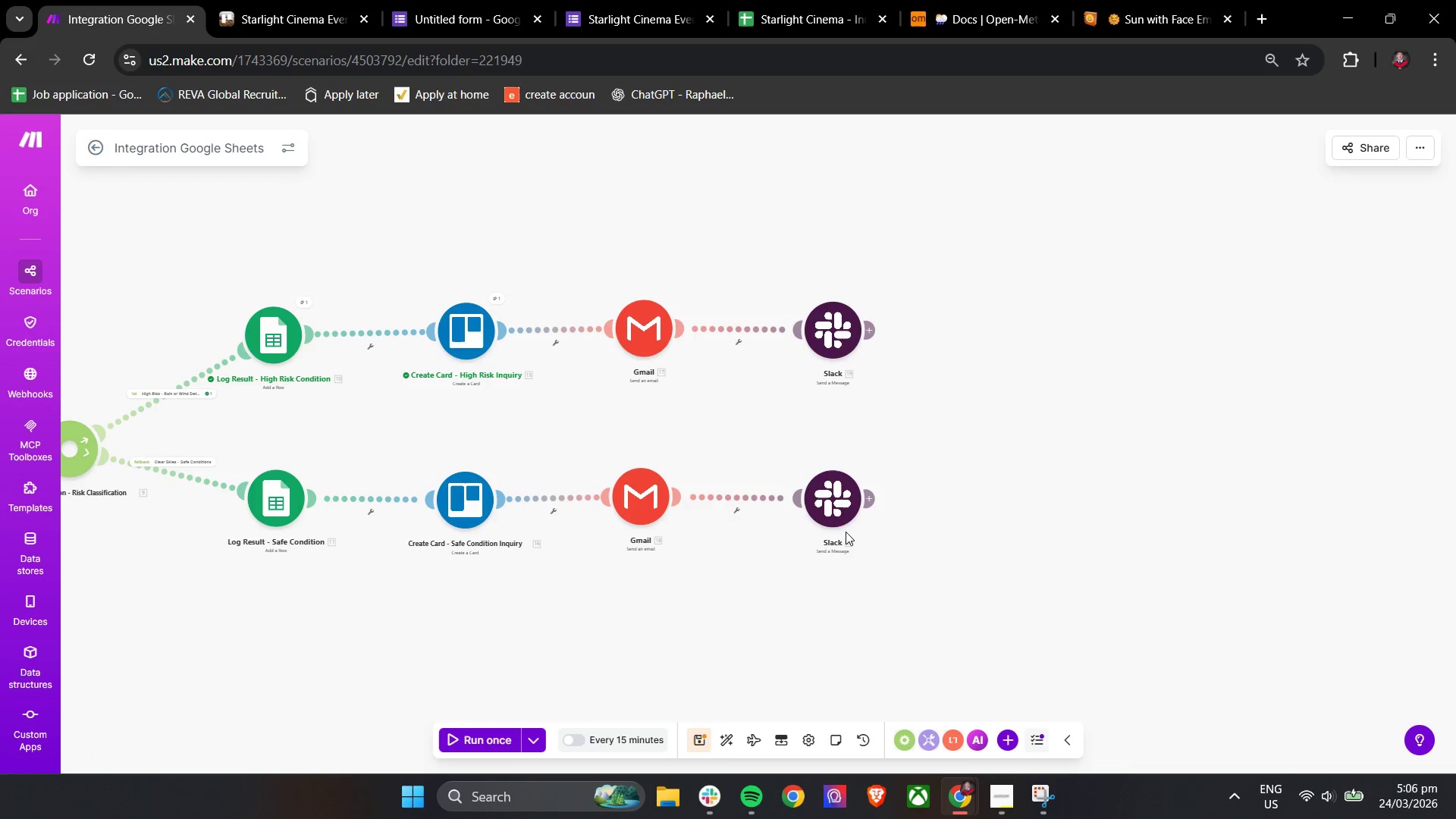 
left_click([826, 493])
 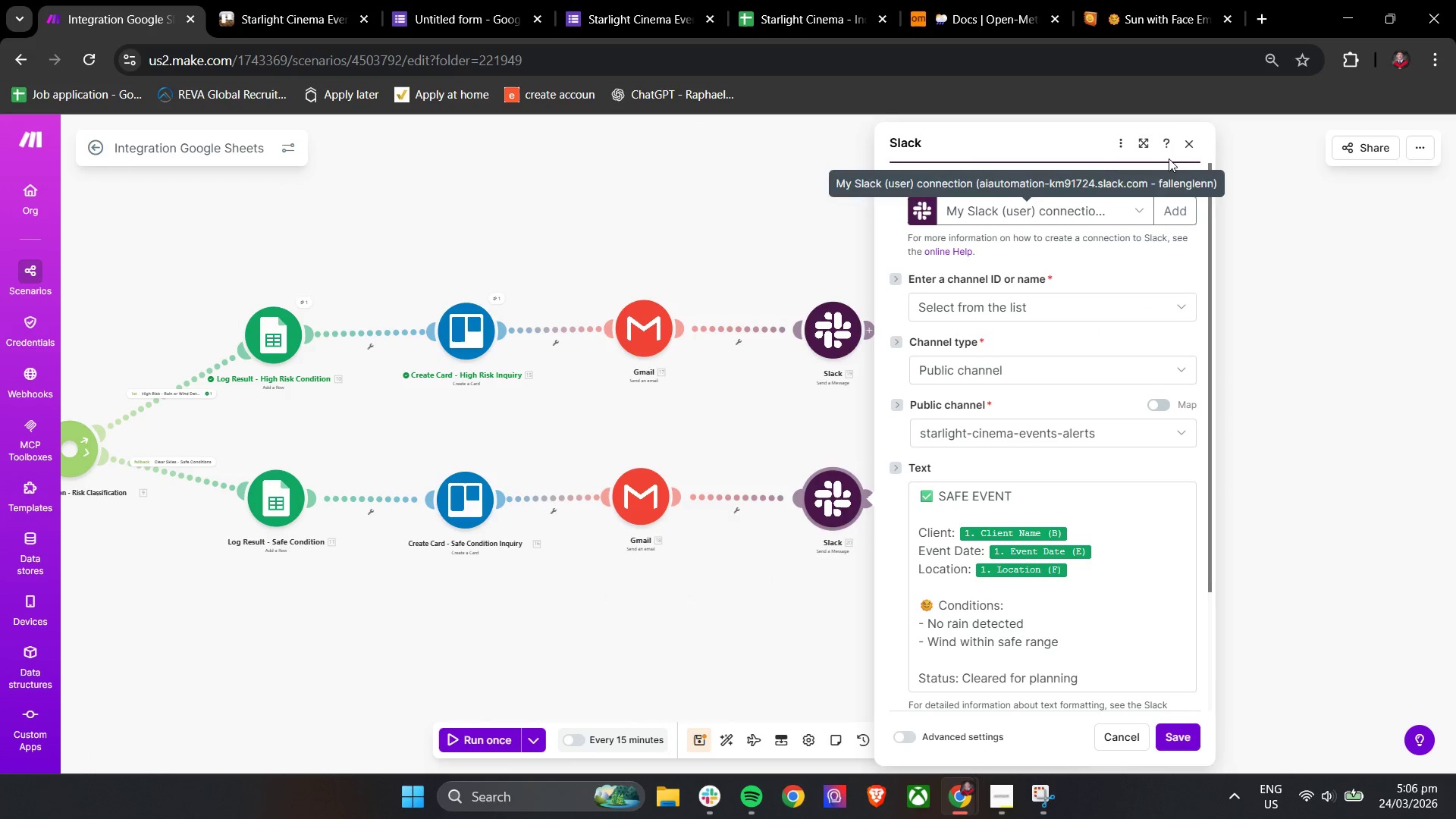 
left_click([1149, 147])
 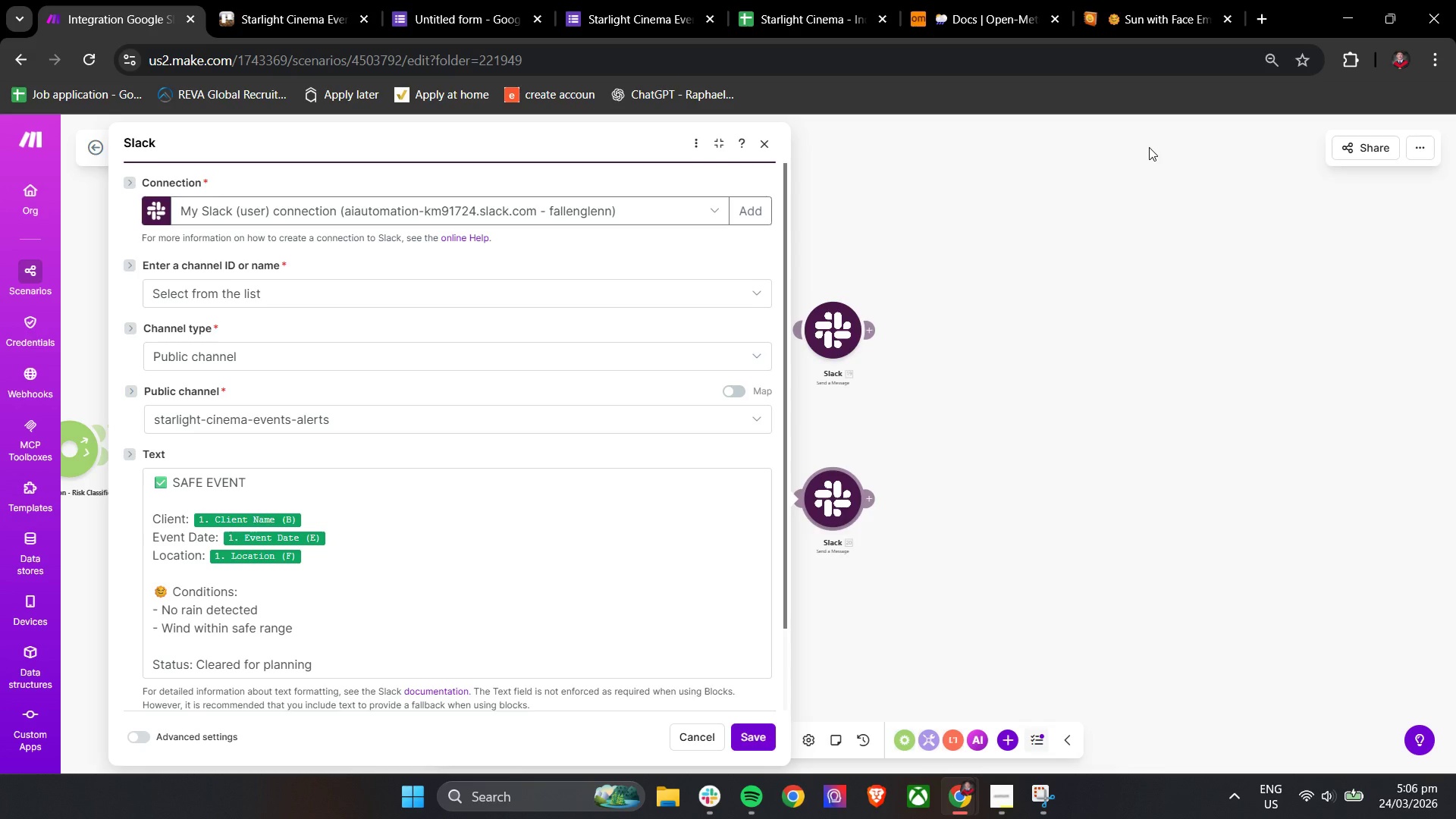 
wait(13.75)
 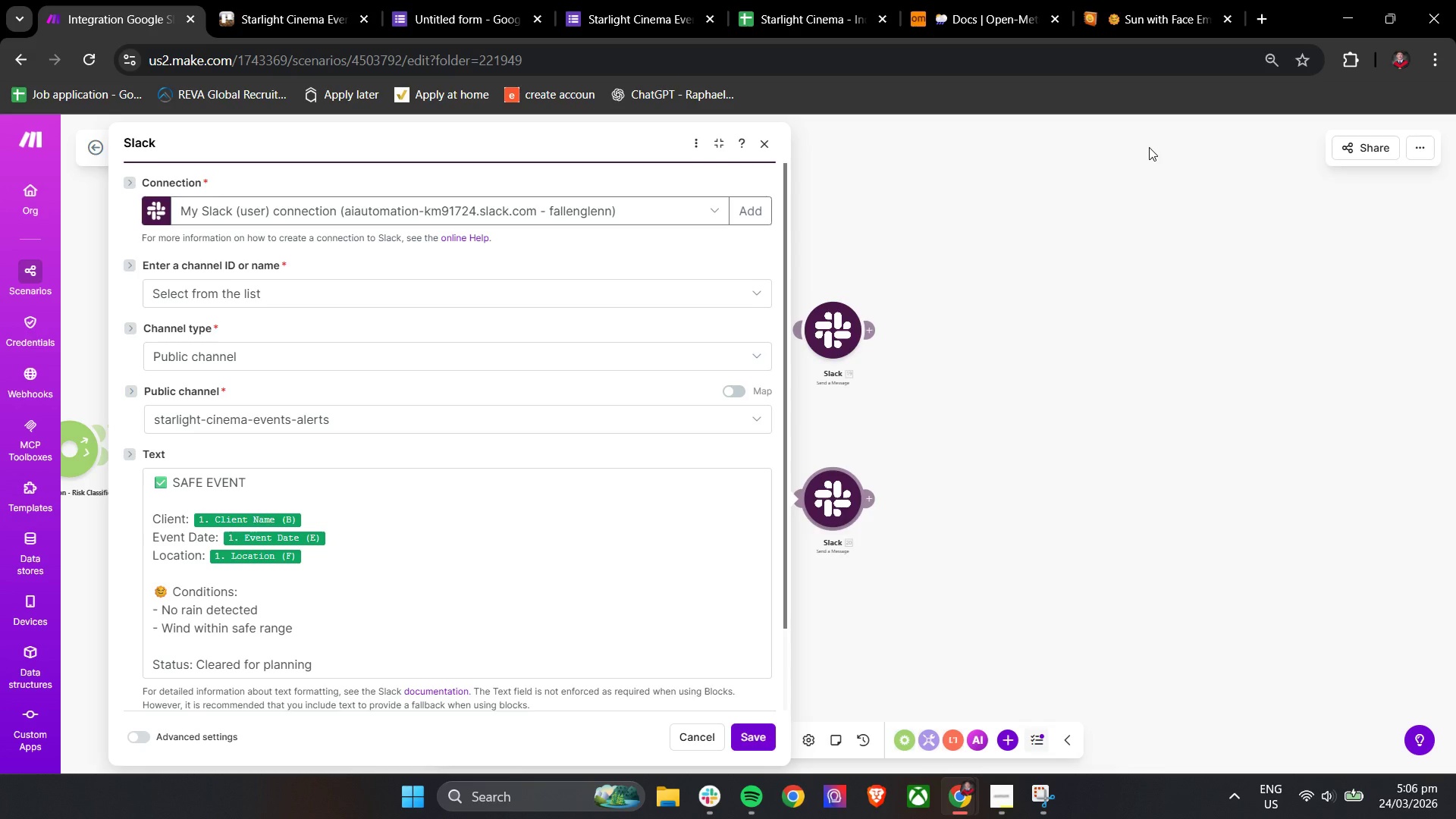 
scroll: coordinate [396, 568], scroll_direction: down, amount: 3.0
 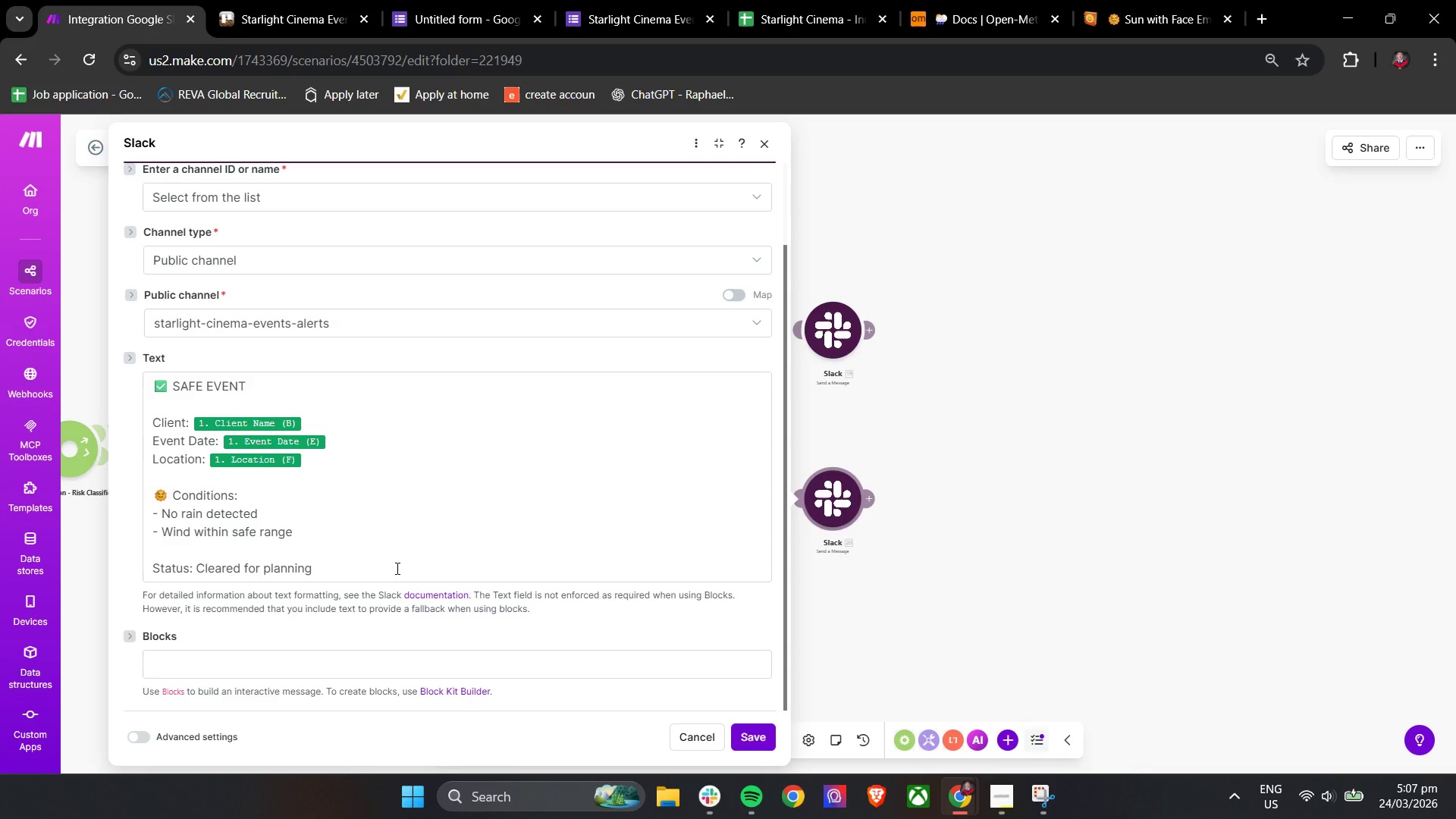 
wait(17.39)
 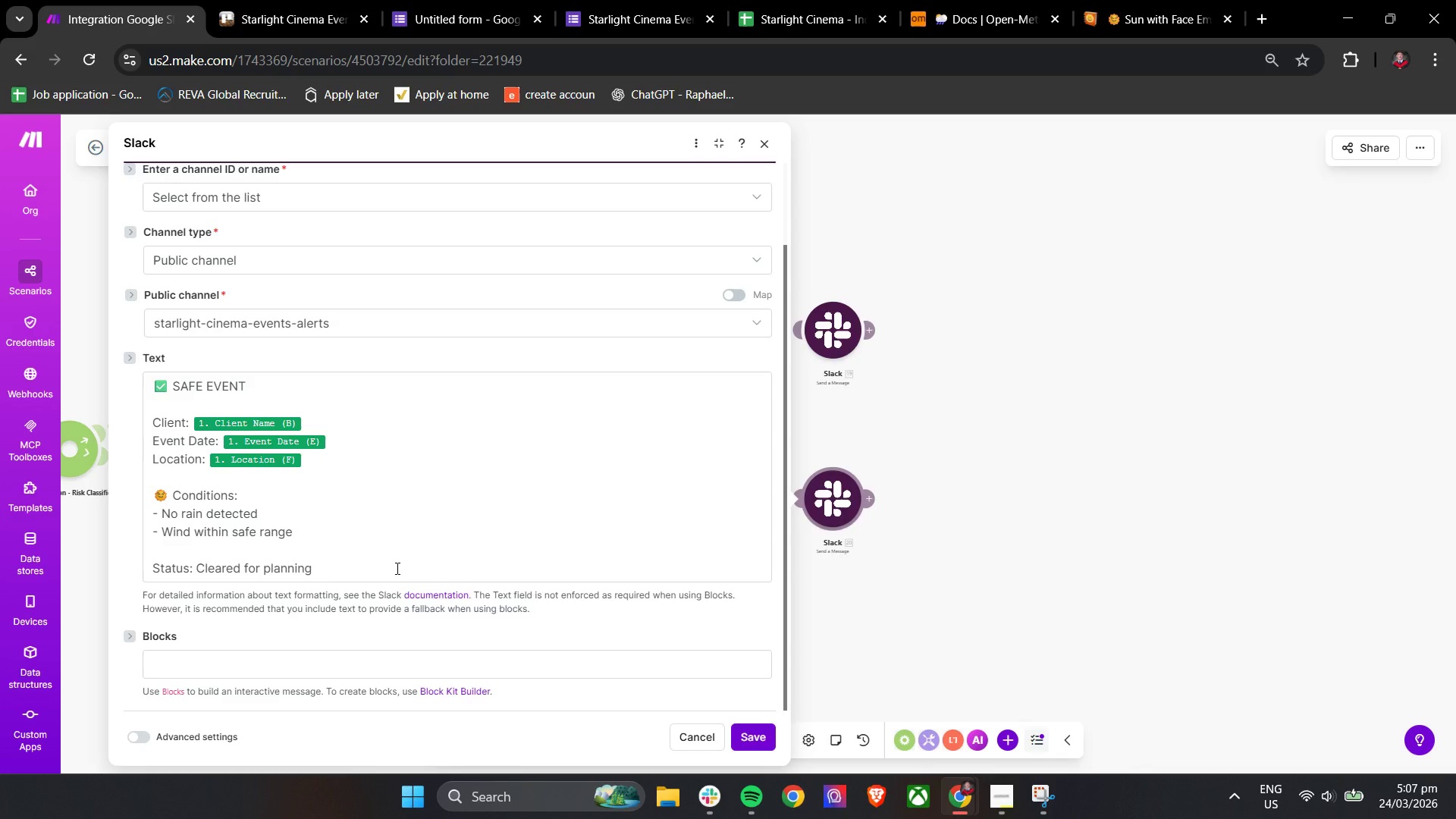 
left_click([383, 566])
 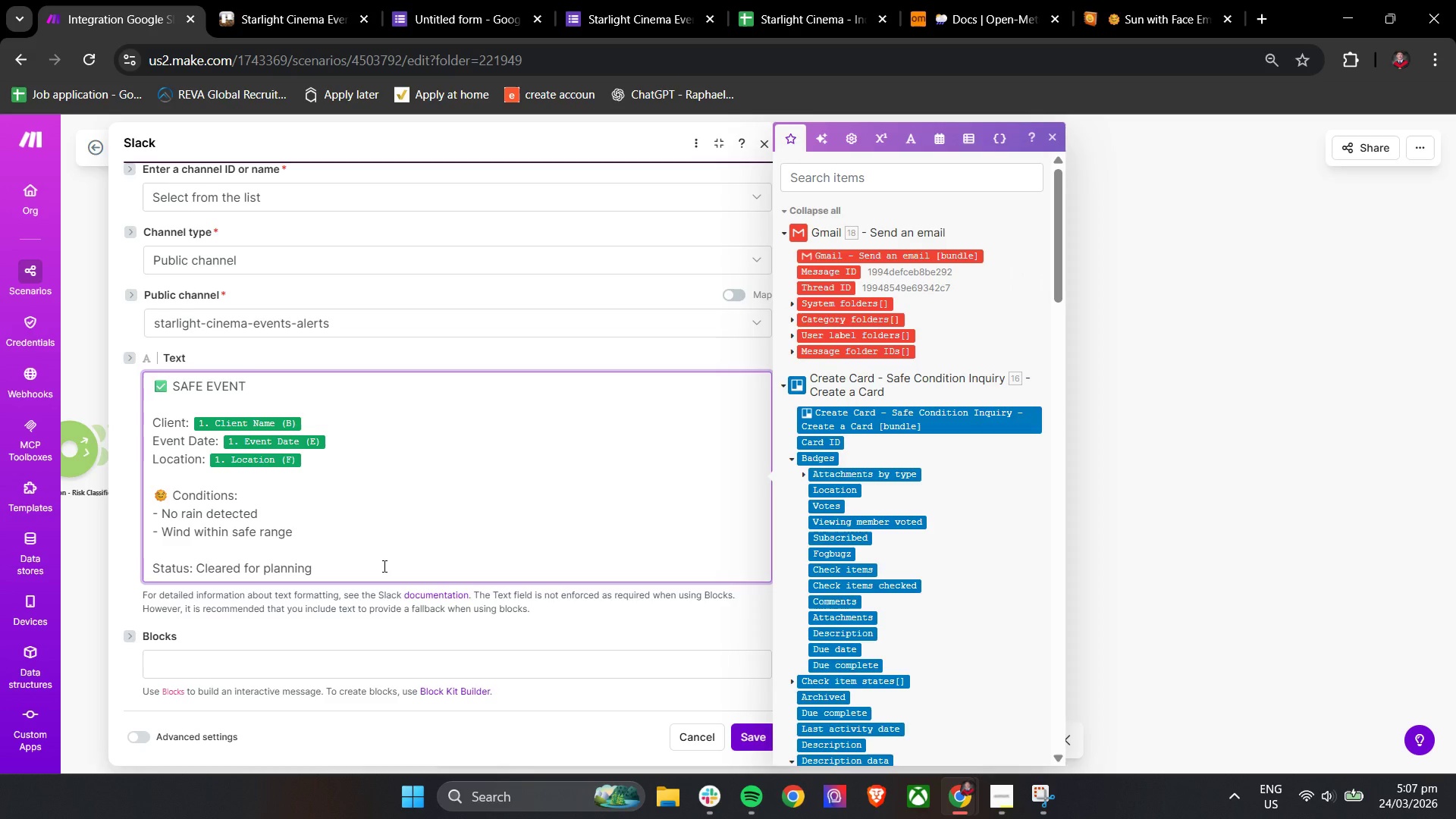 
scroll: coordinate [383, 566], scroll_direction: up, amount: 1.0
 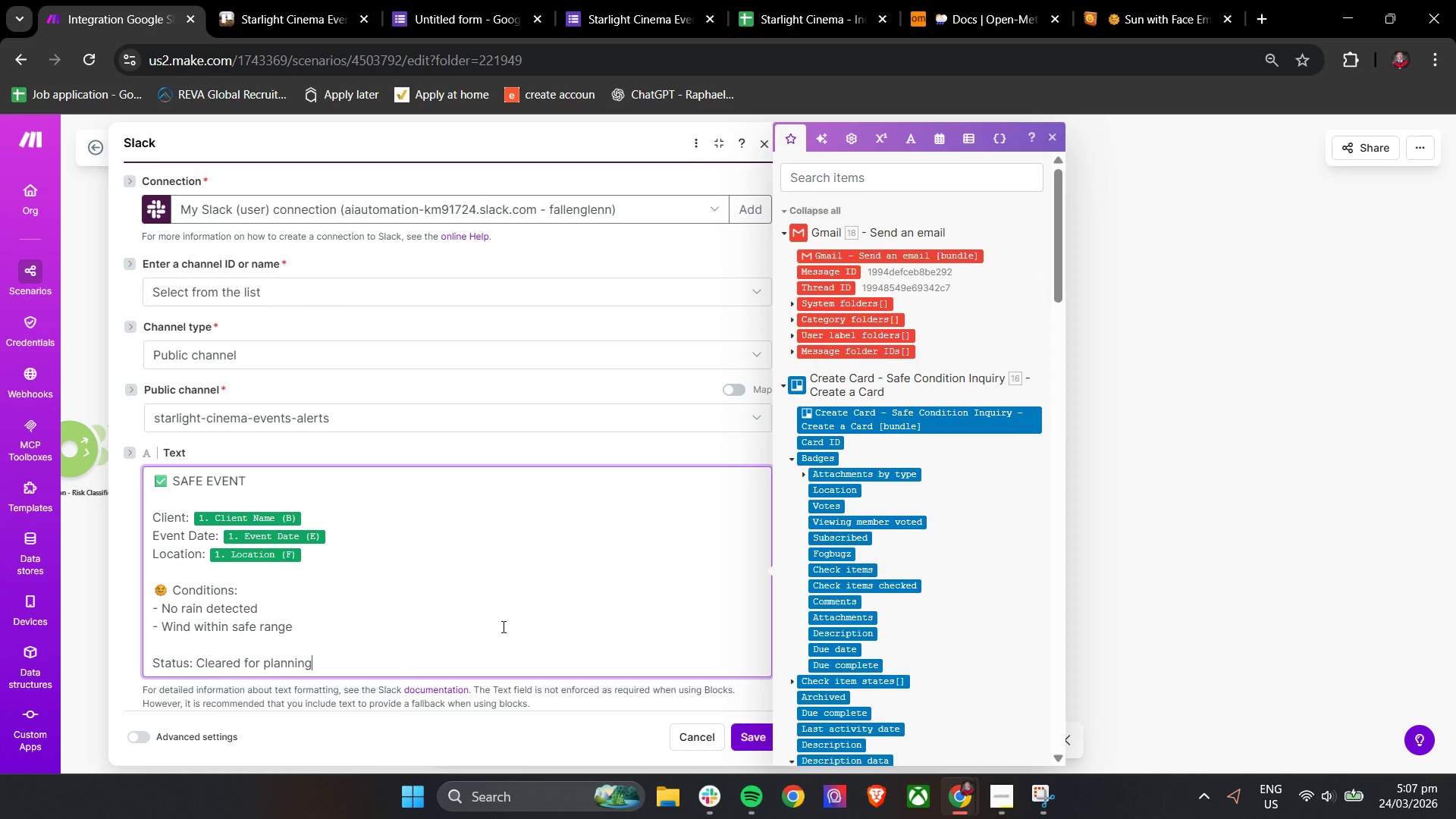 
wait(7.03)
 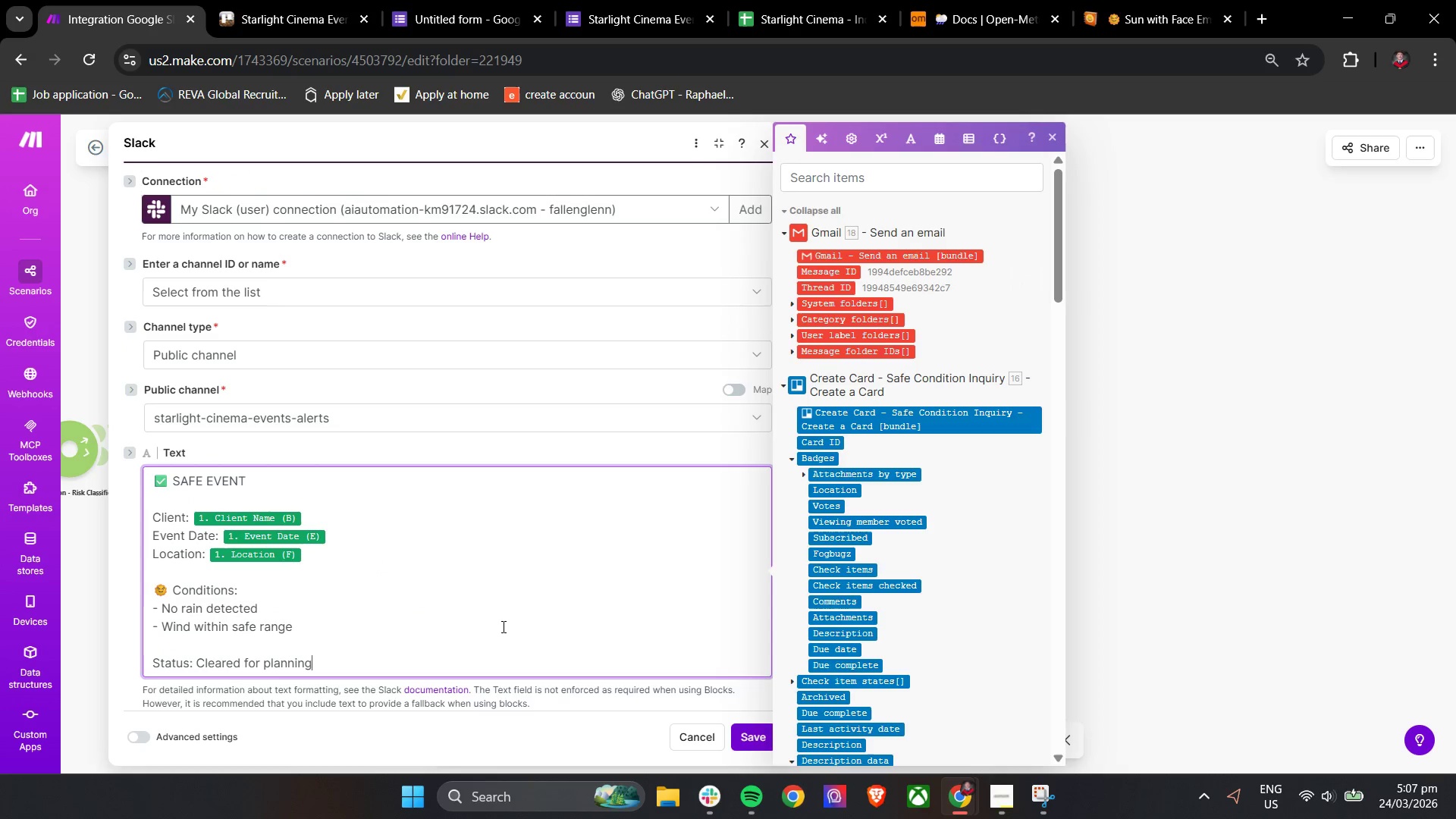 
left_click([453, 663])
 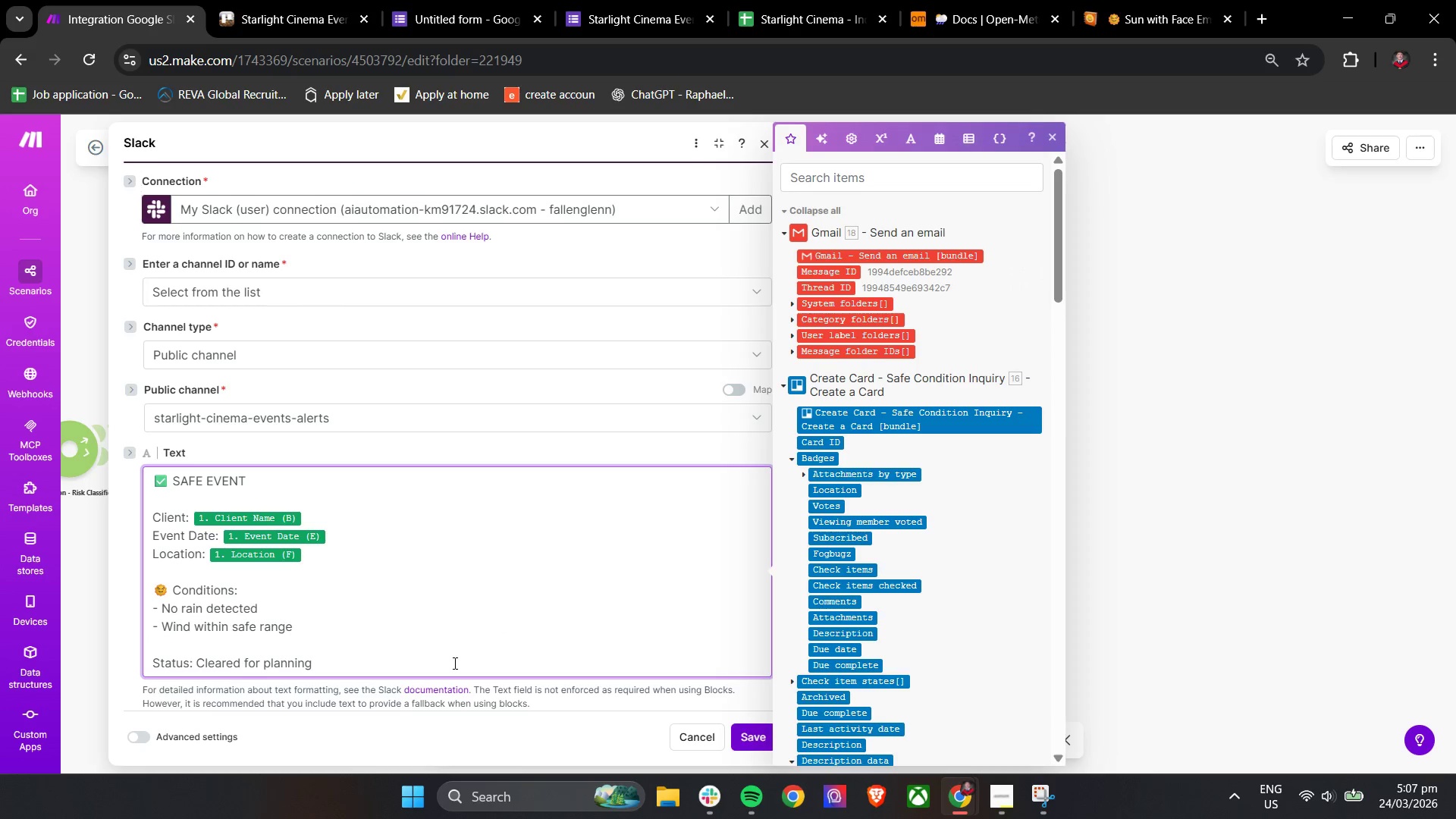 
key(Enter)
 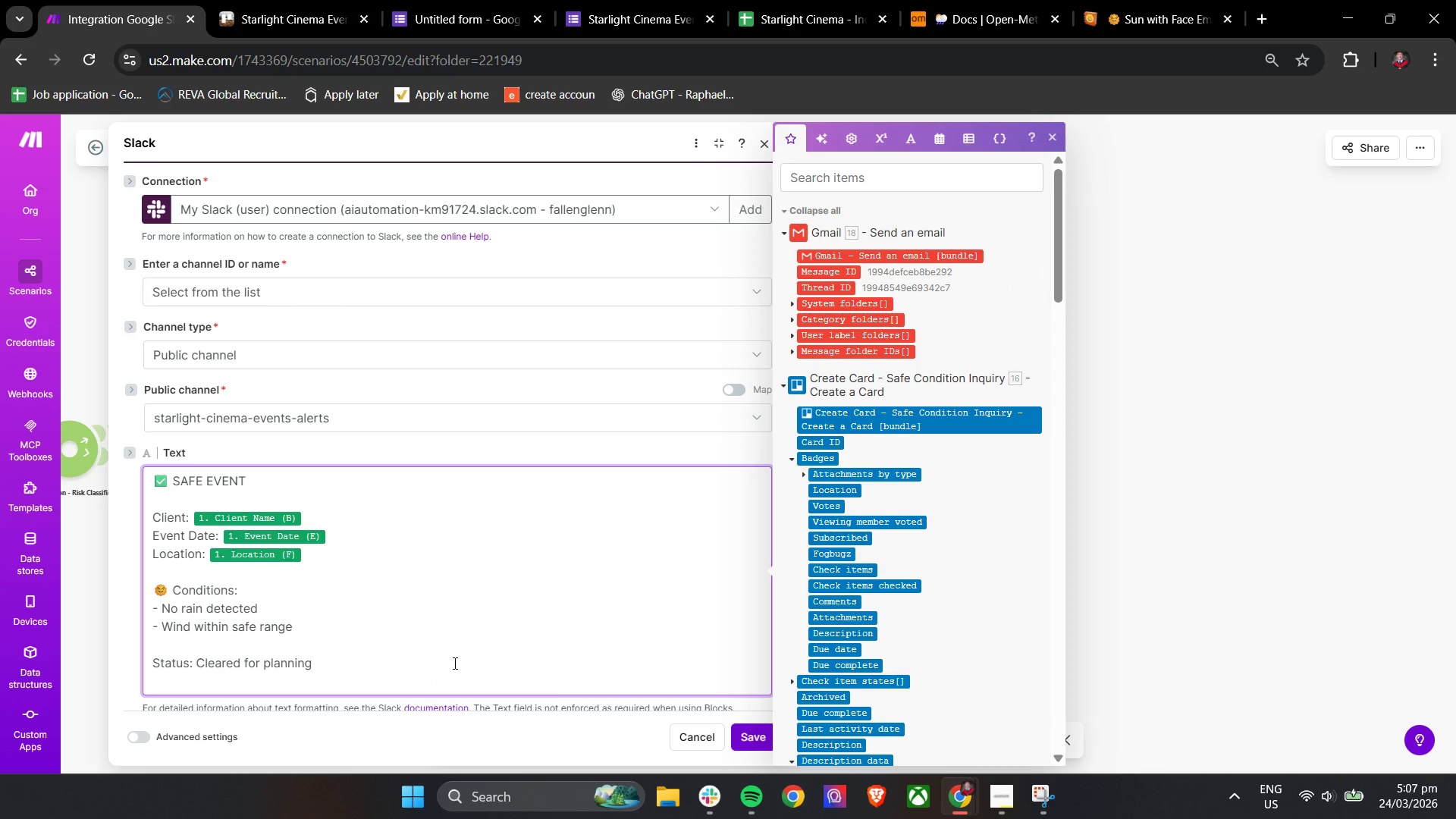 
type(Next Step: Proceed with standard event preparation)
 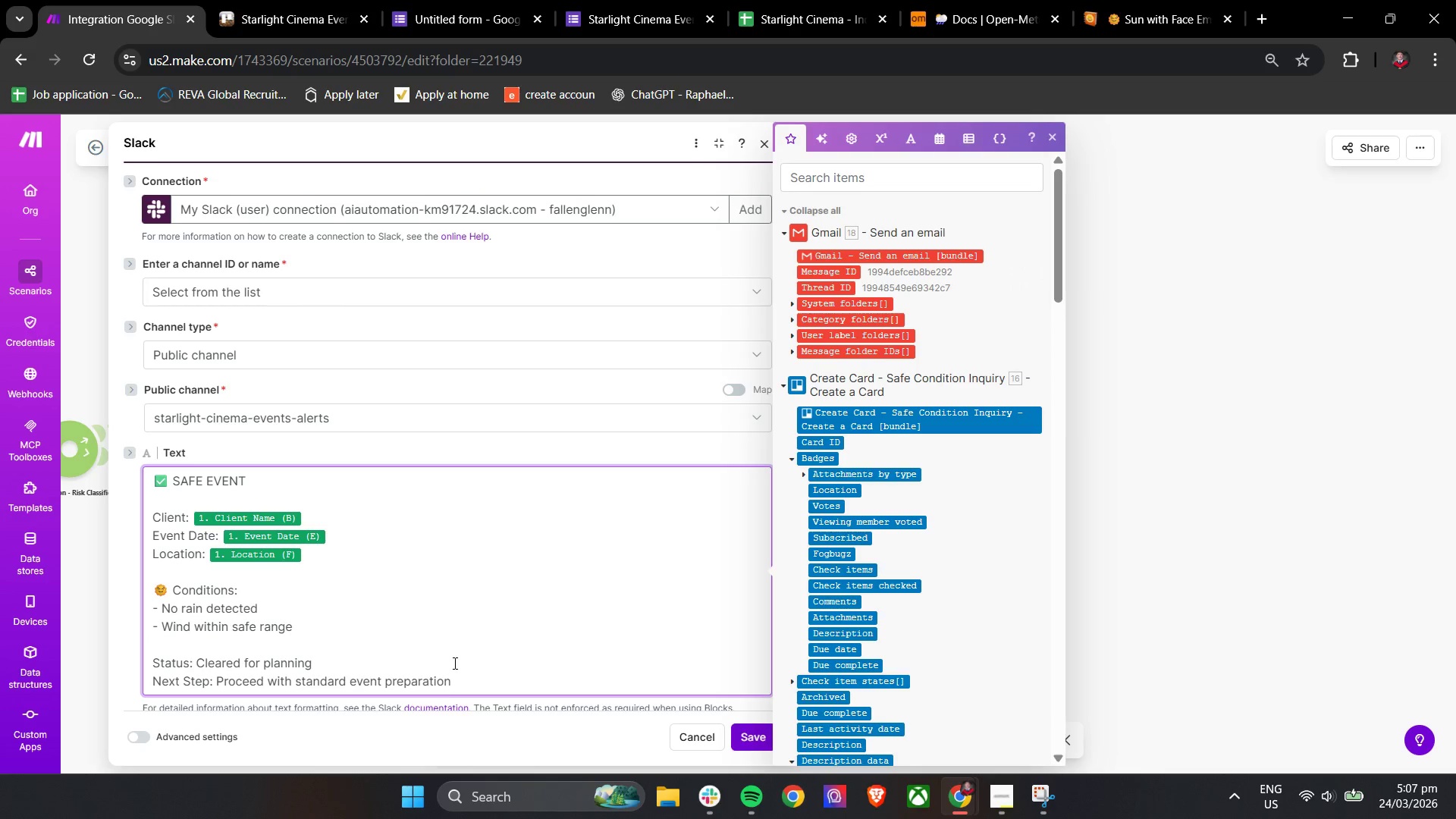 
left_click([467, 680])
 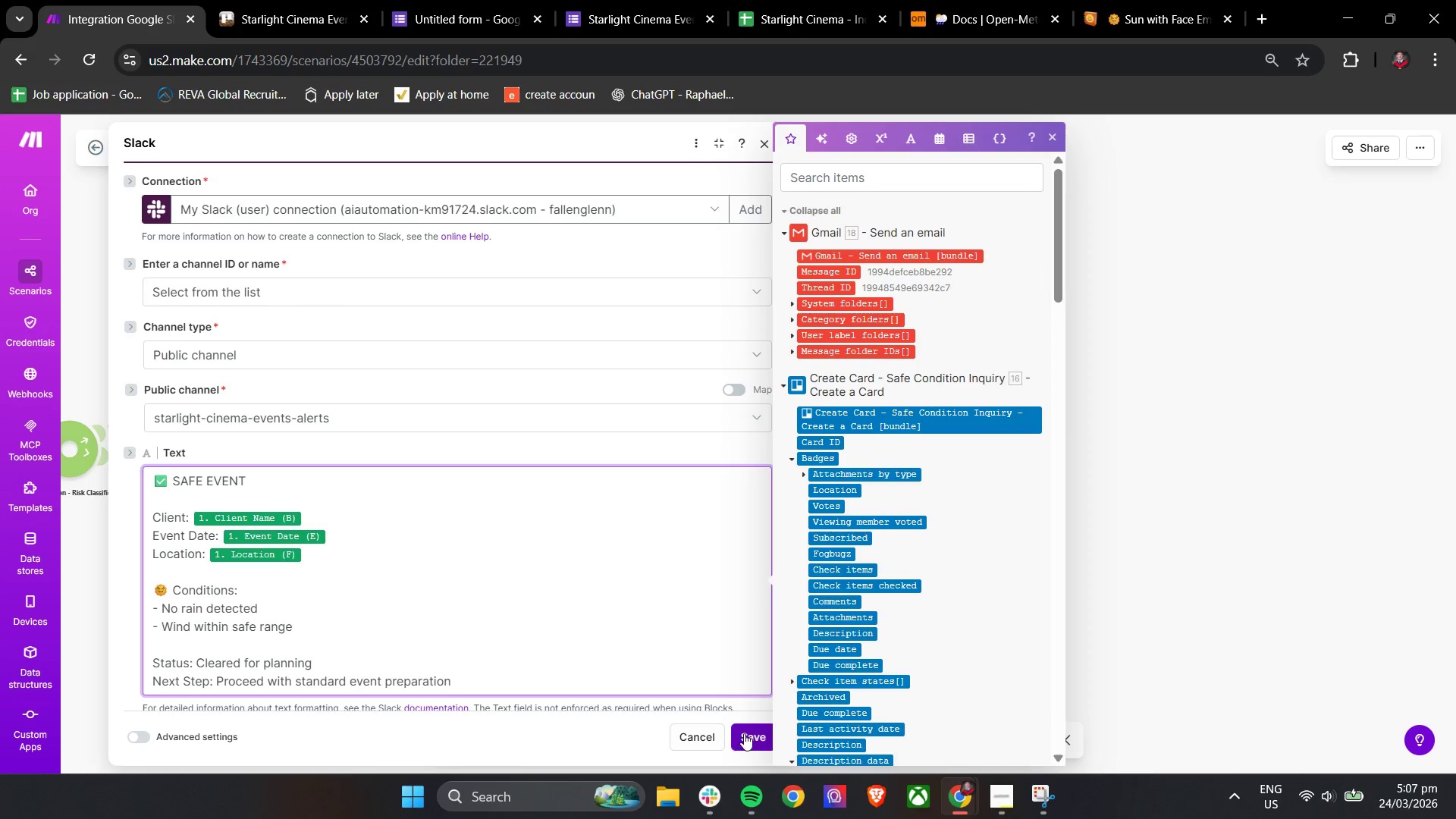 
left_click([744, 733])
 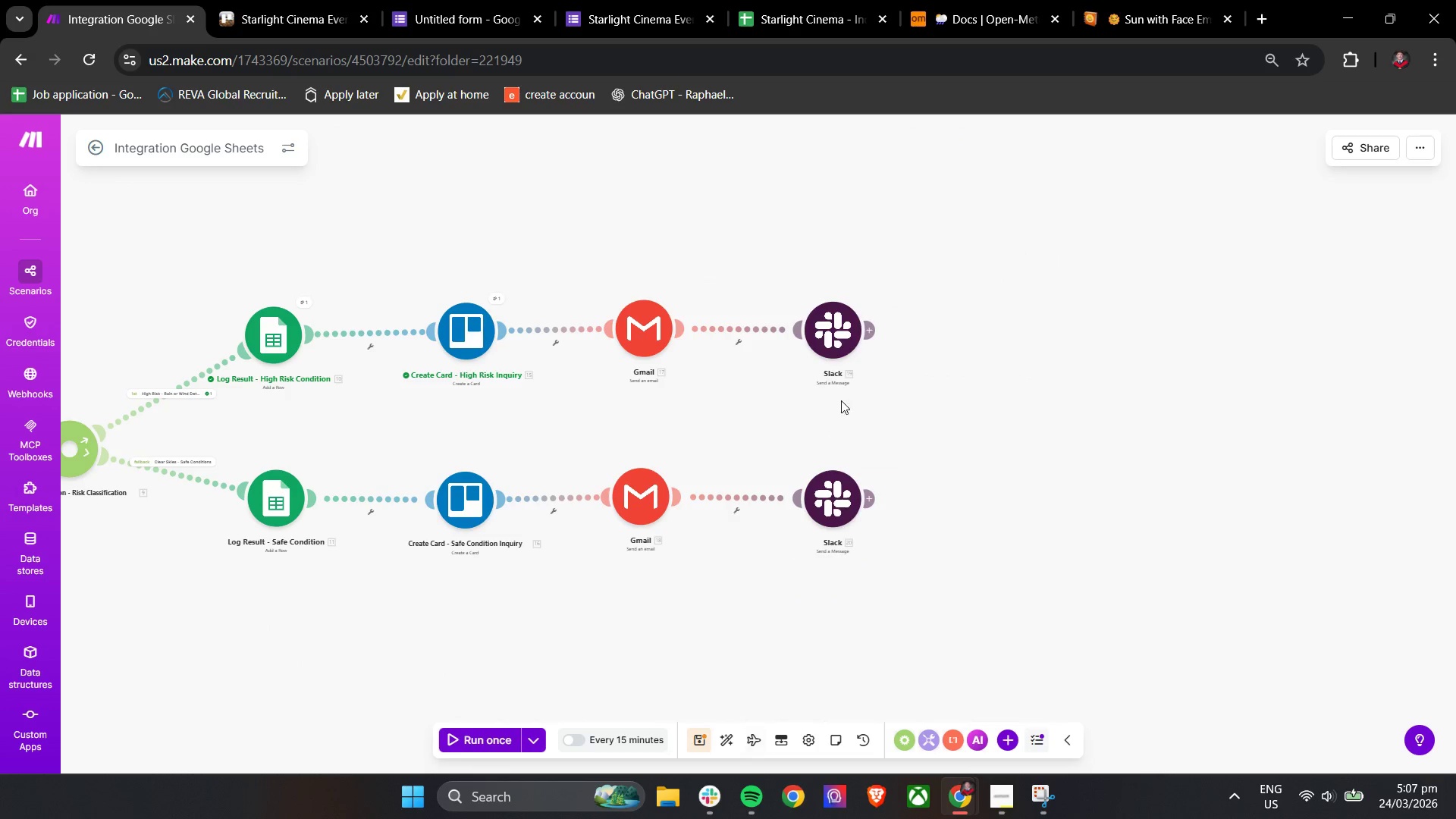 
left_click([846, 337])
 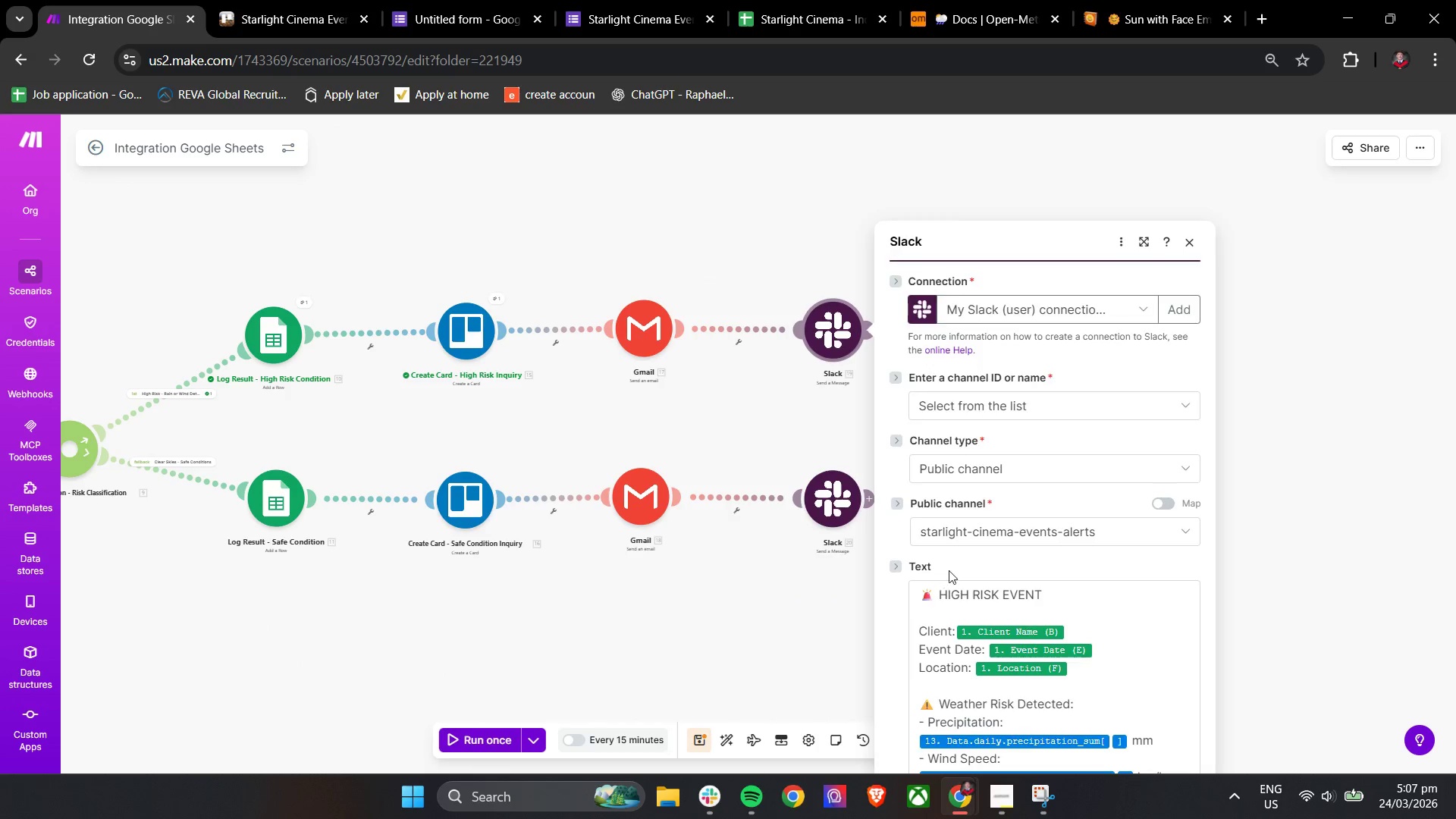 
scroll: coordinate [1134, 521], scroll_direction: down, amount: 2.0
 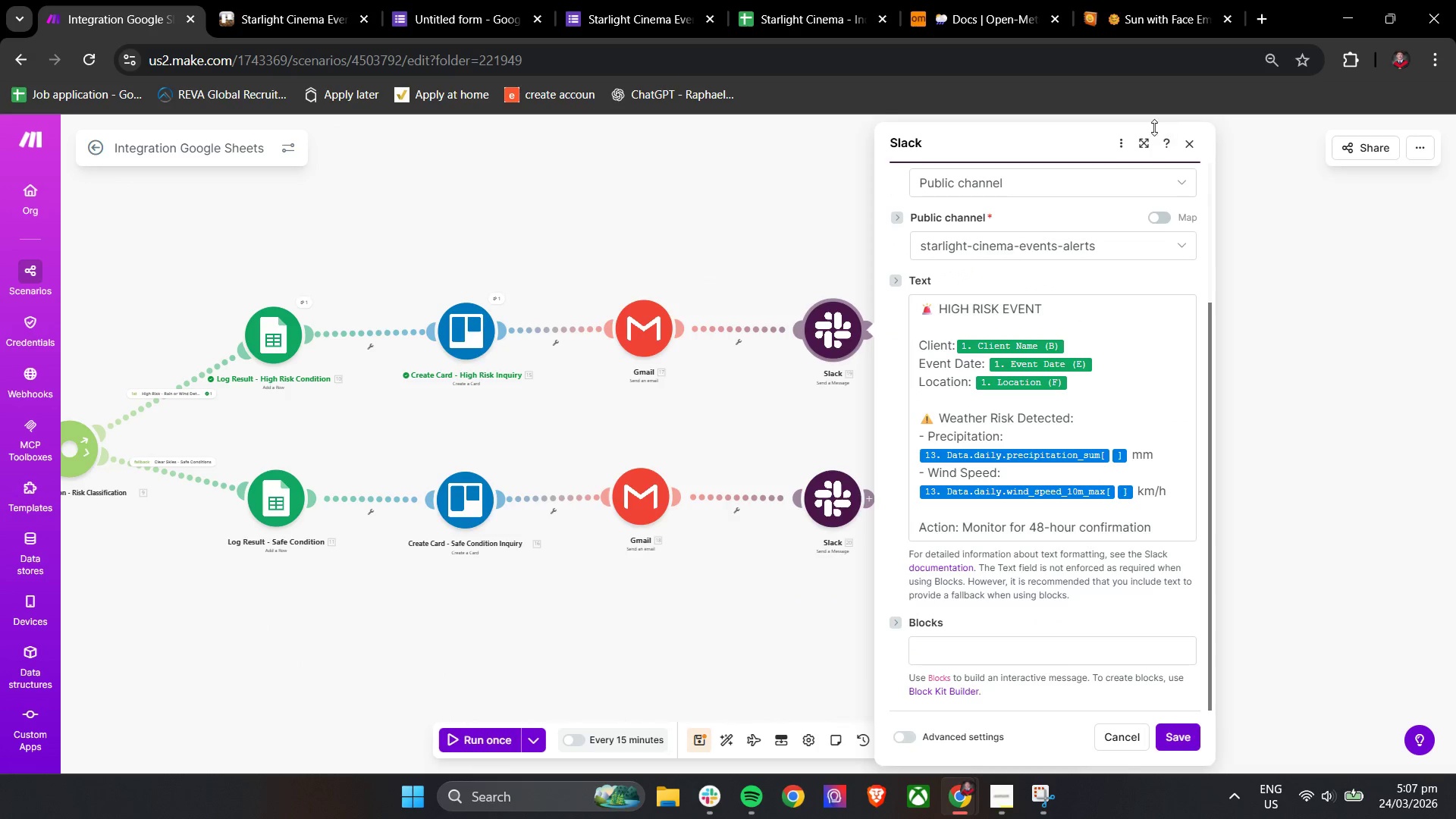 
left_click([1147, 139])
 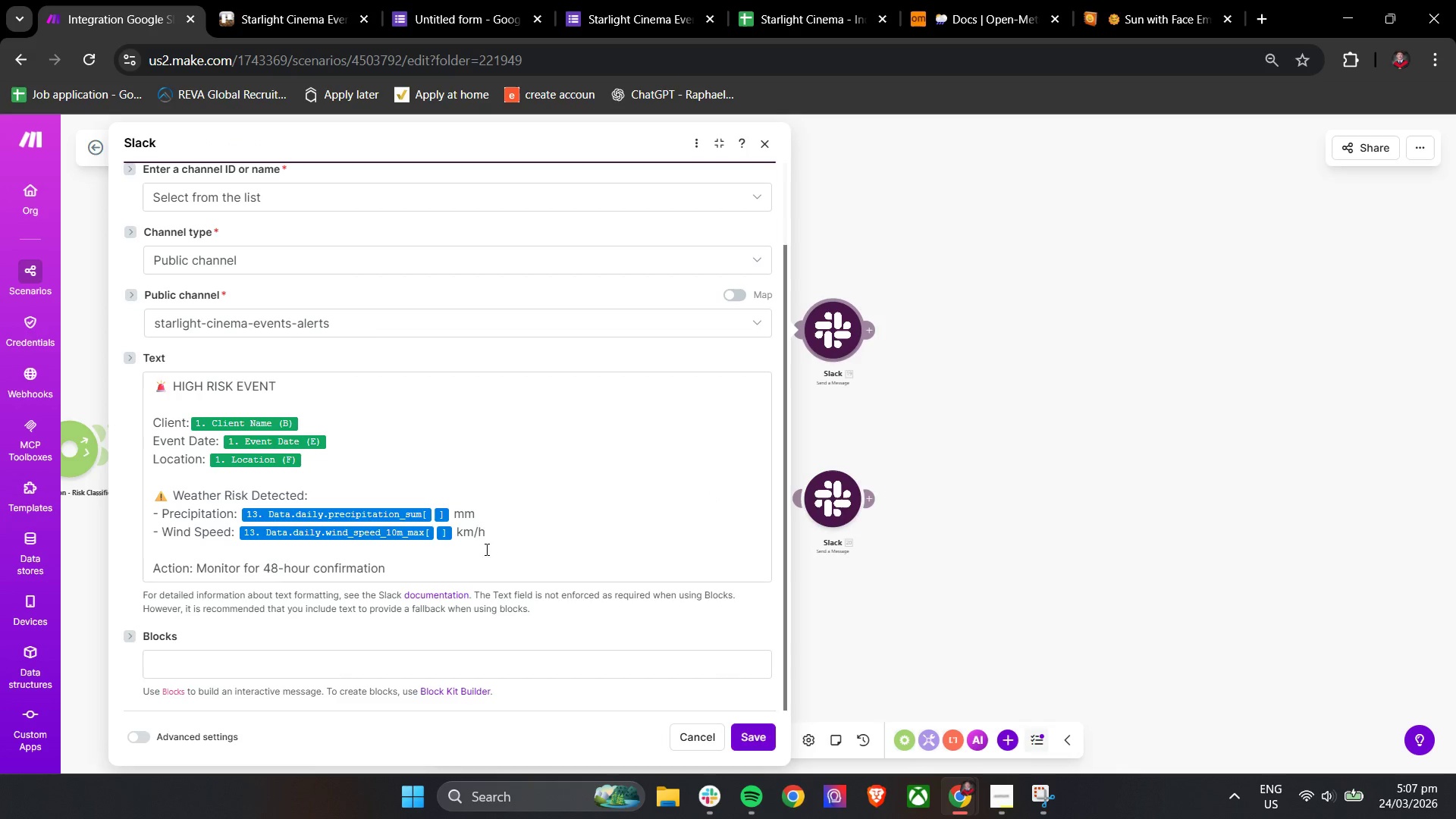 
left_click([479, 565])
 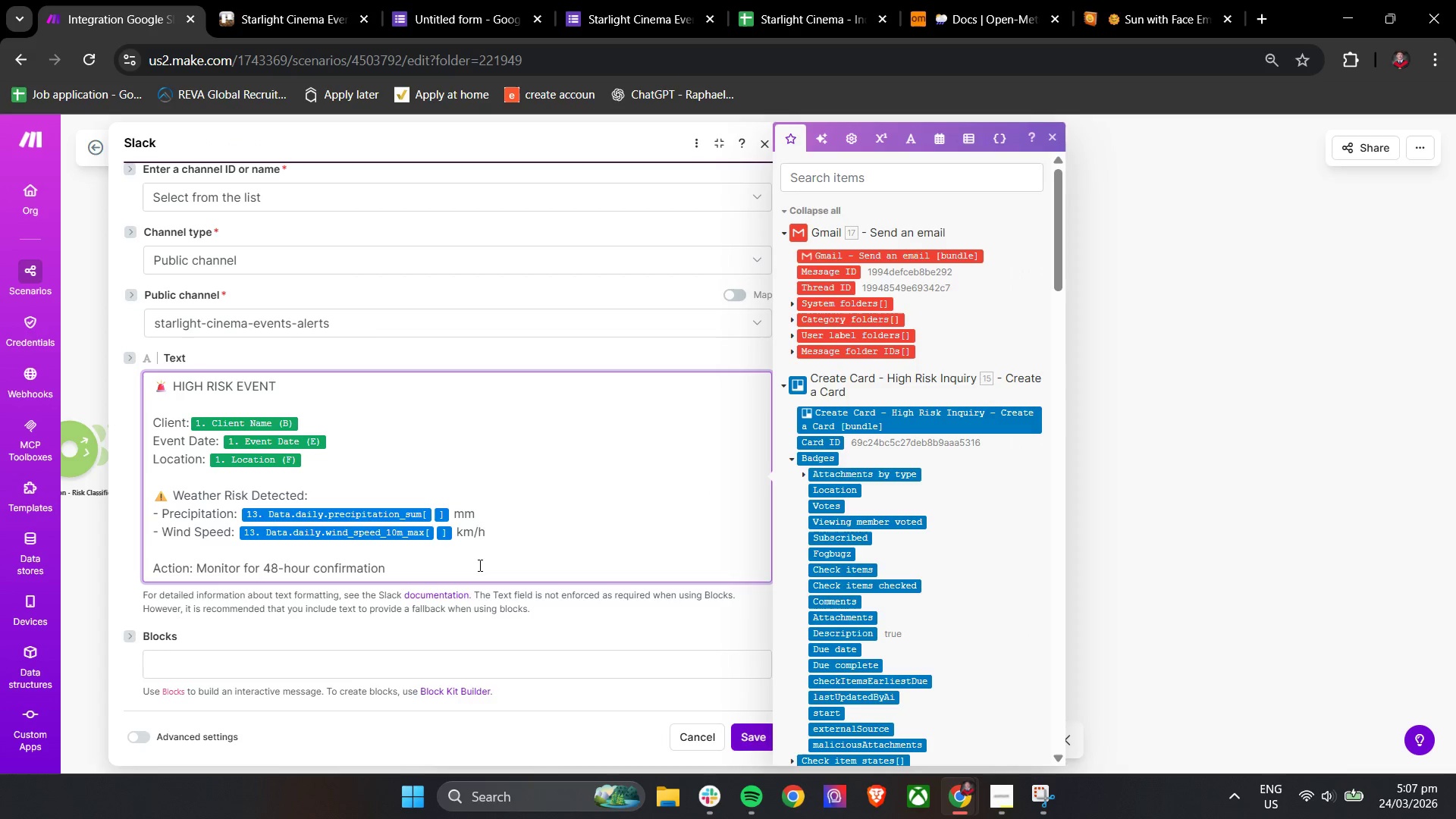 
key(Enter)
 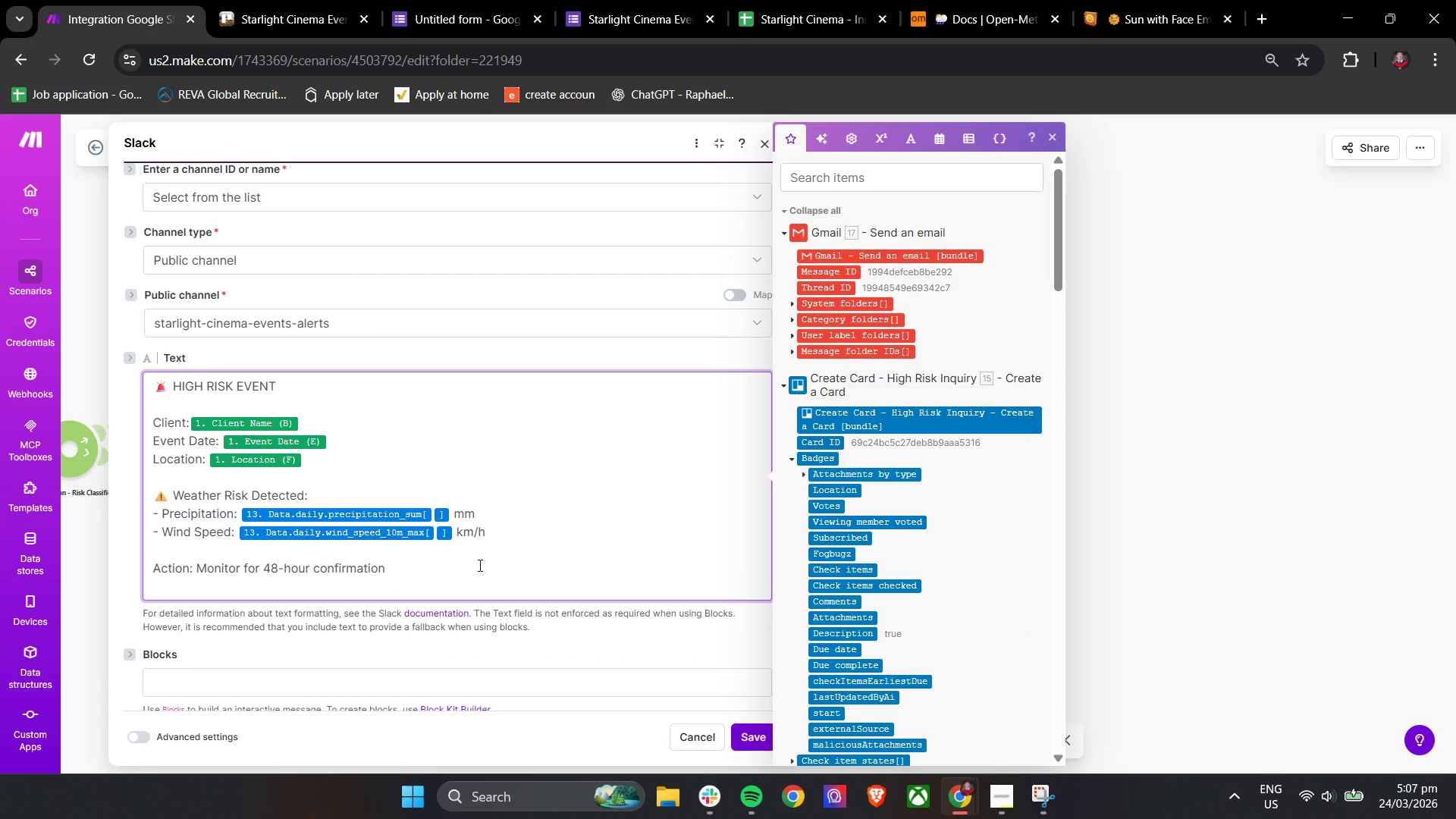 
type(Next Step: )
 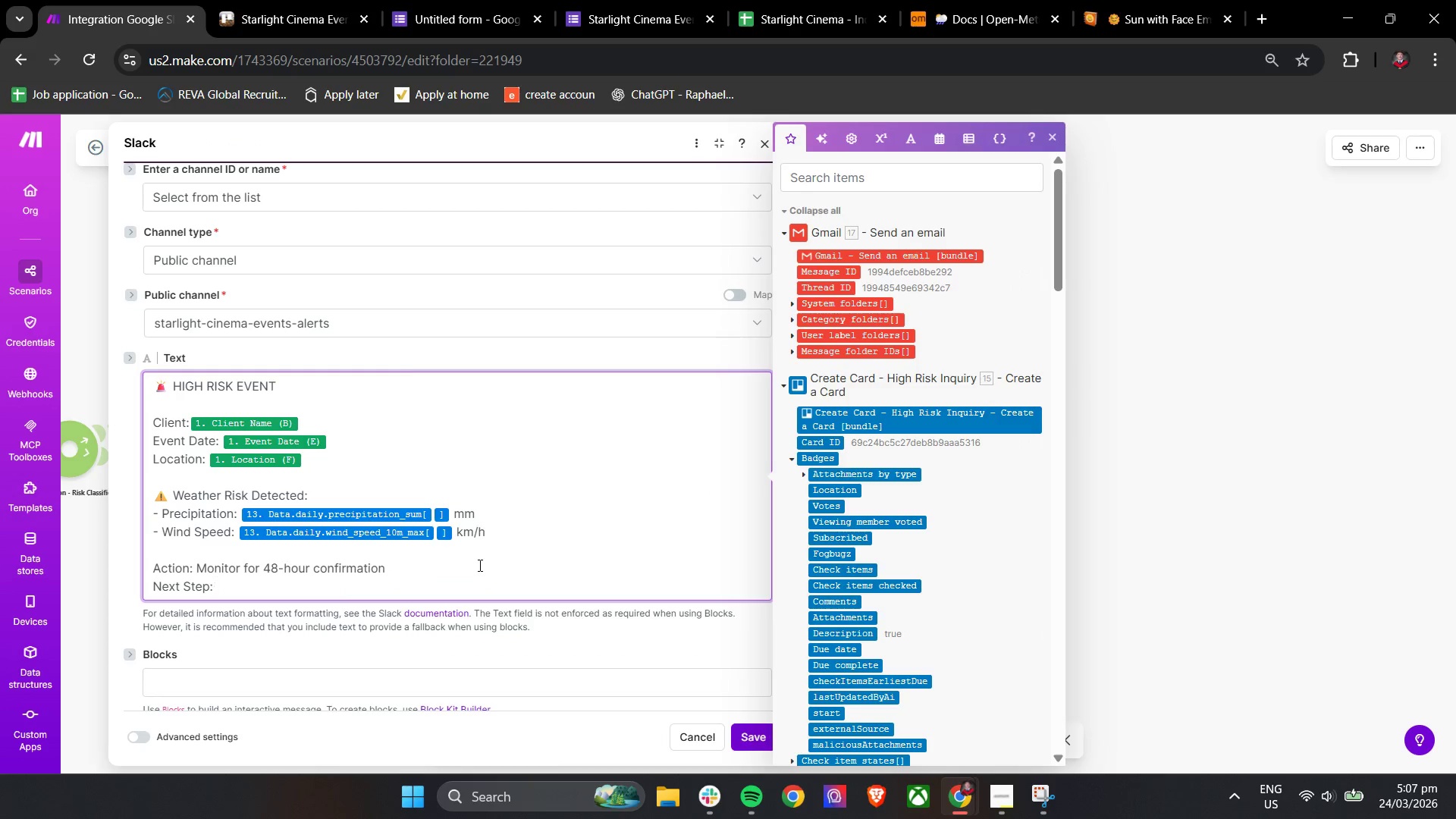 
hold_key(key=ShiftLeft, duration=0.95)
 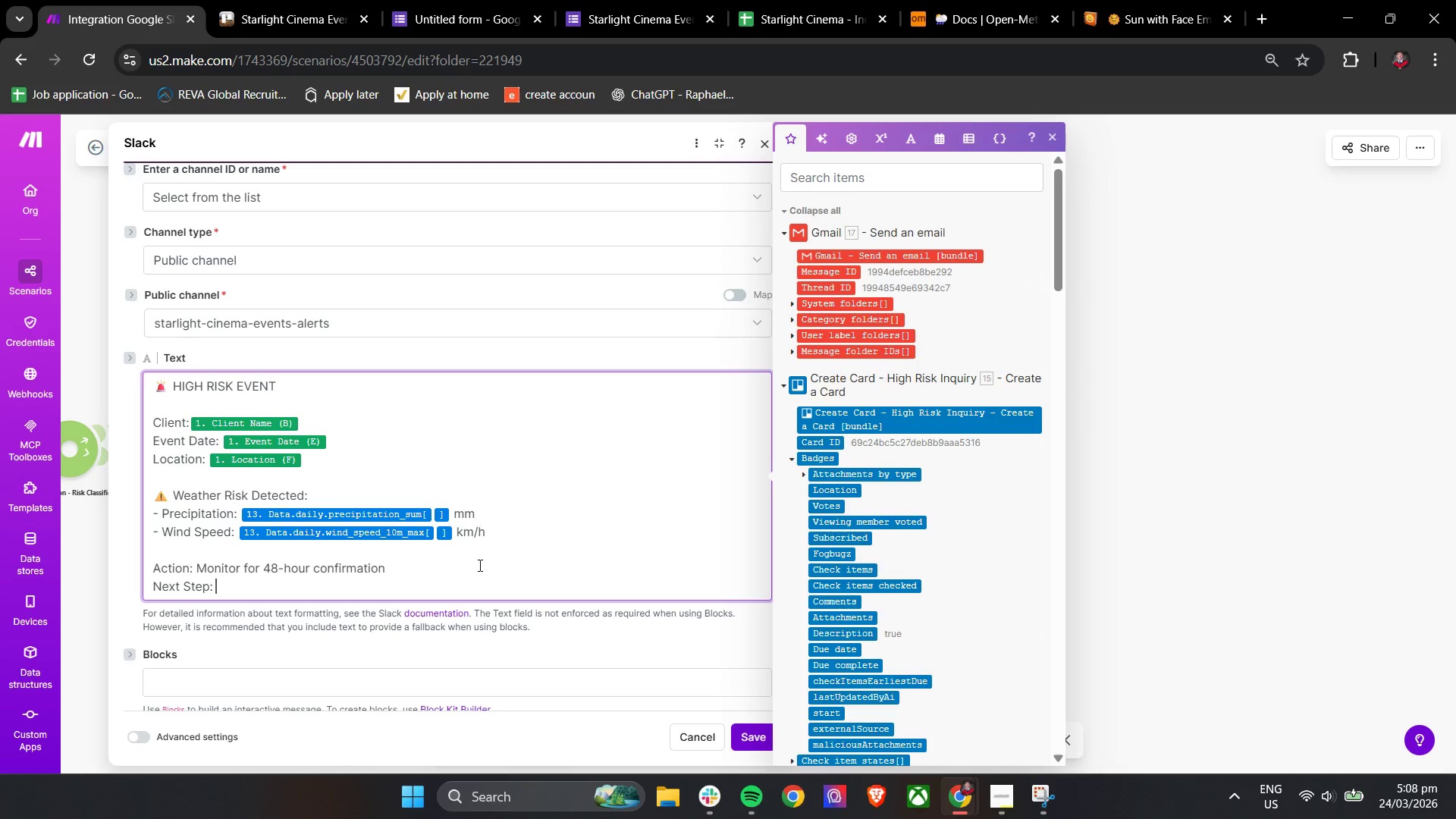 
type(Review in Trello )
 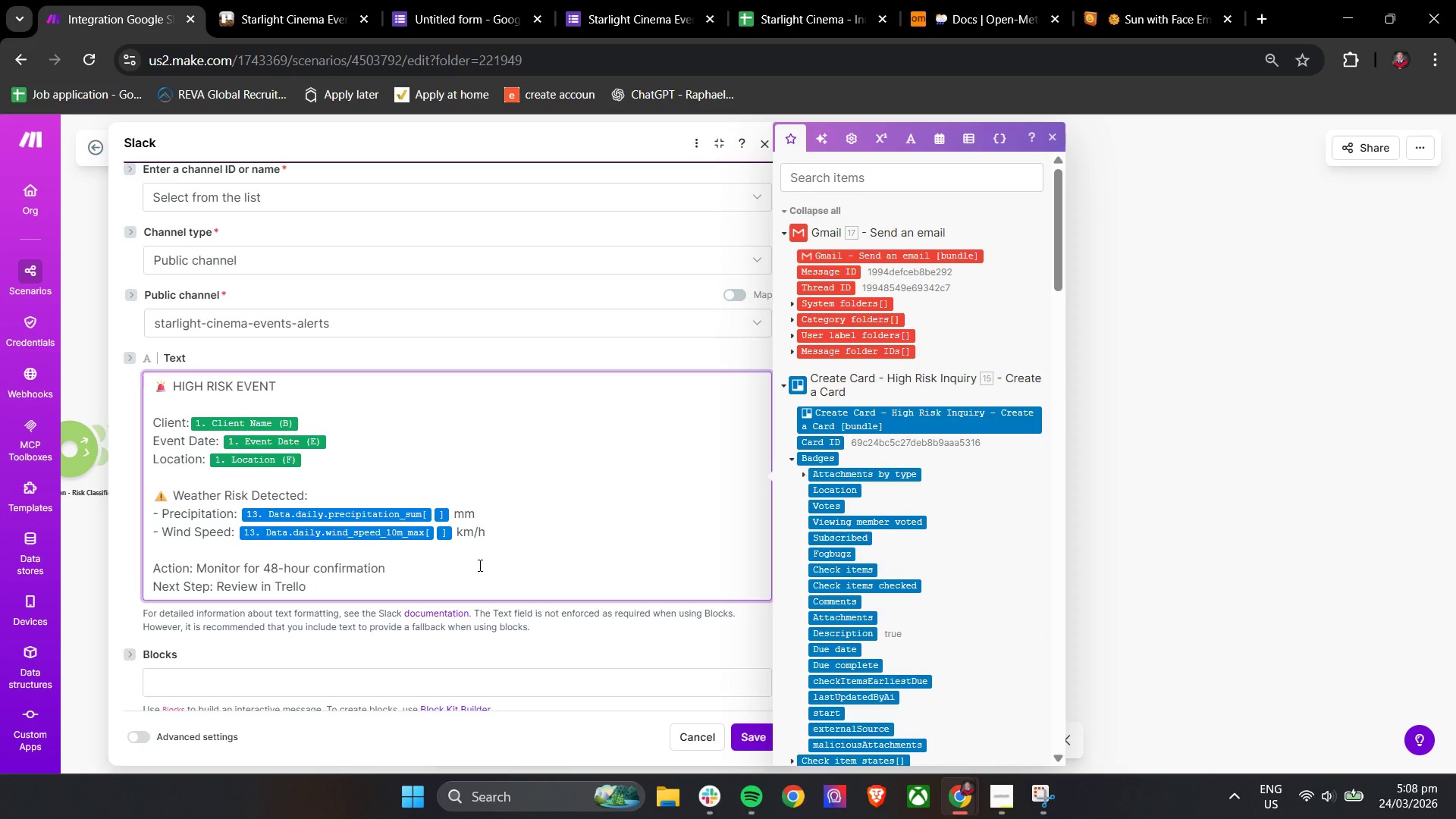 
left_click([1140, 0])
 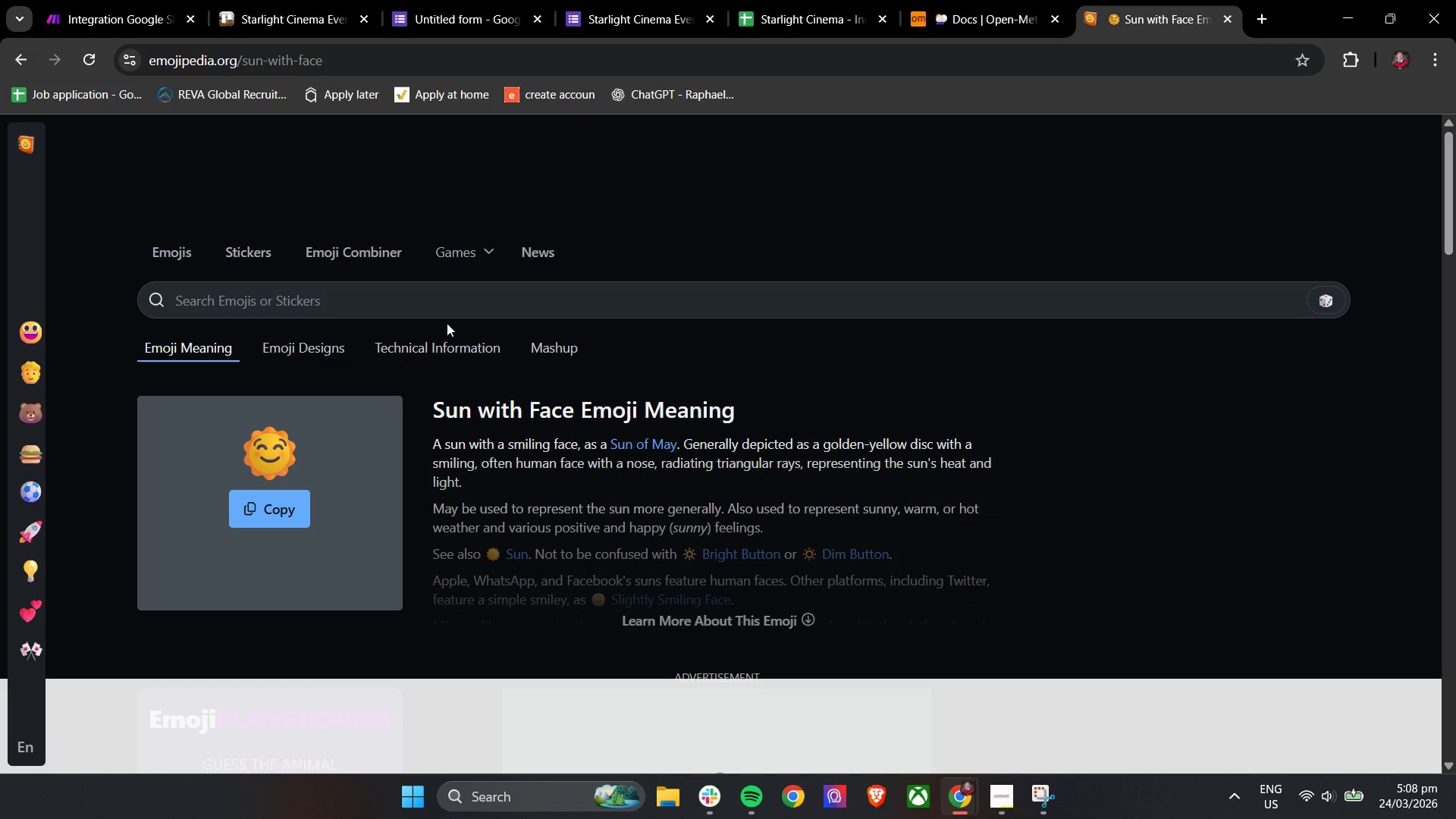 
left_click([438, 306])
 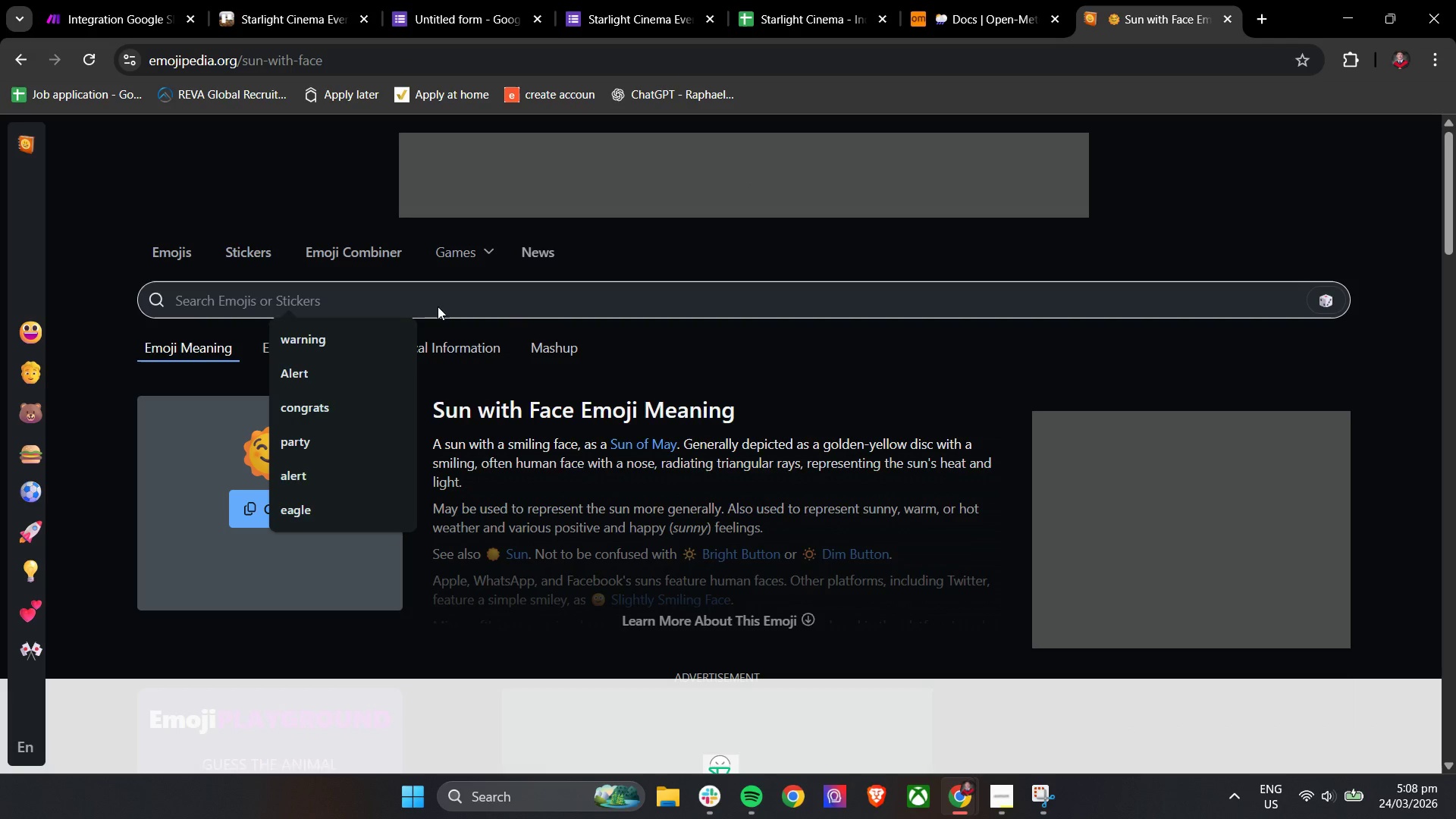 
type(arrow to right)
 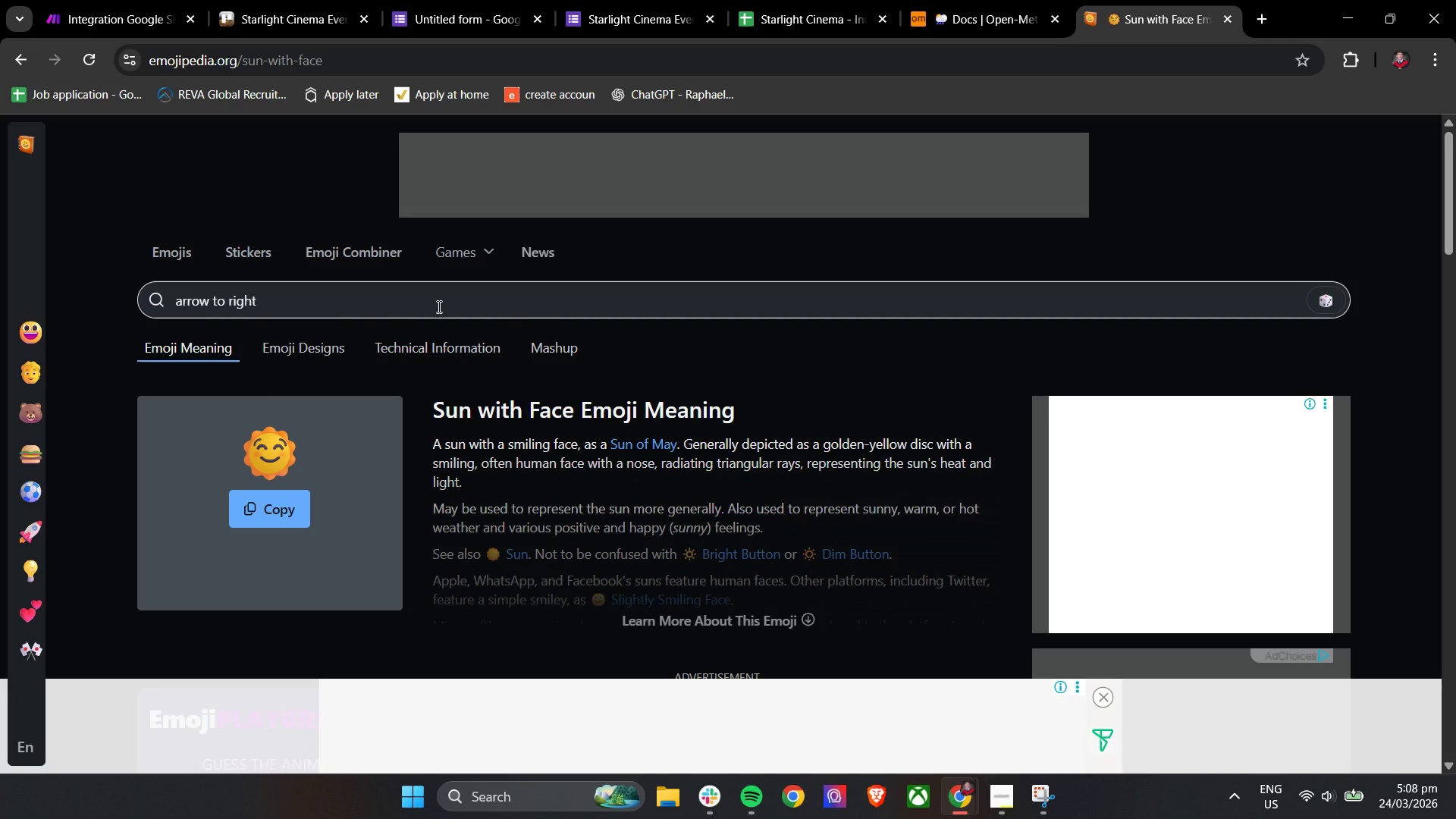 
key(Enter)
 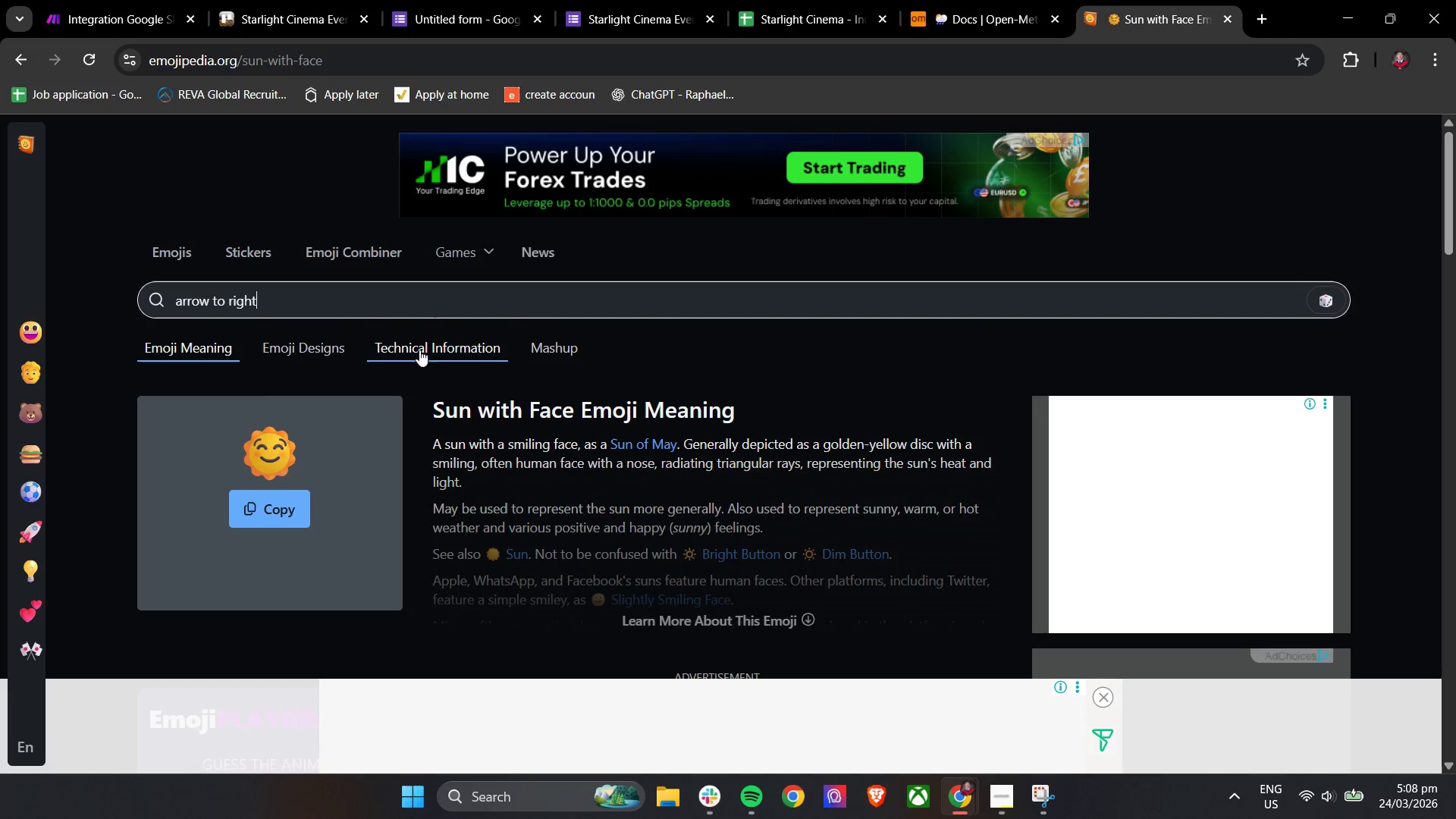 
left_click([511, 300])
 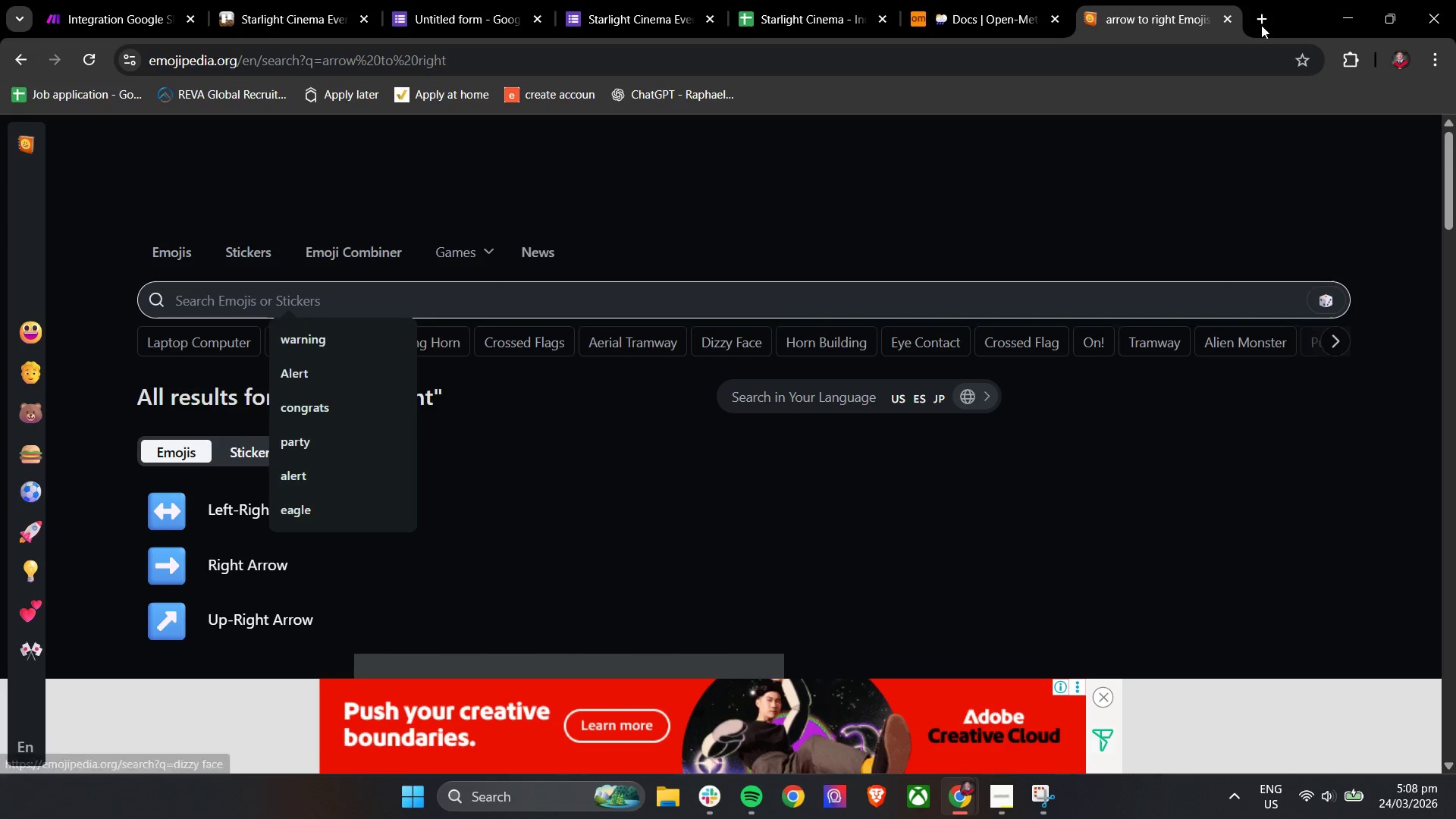 
type(arrotw)
key(Backspace)
key(Backspace)
type(w o)
key(Backspace)
 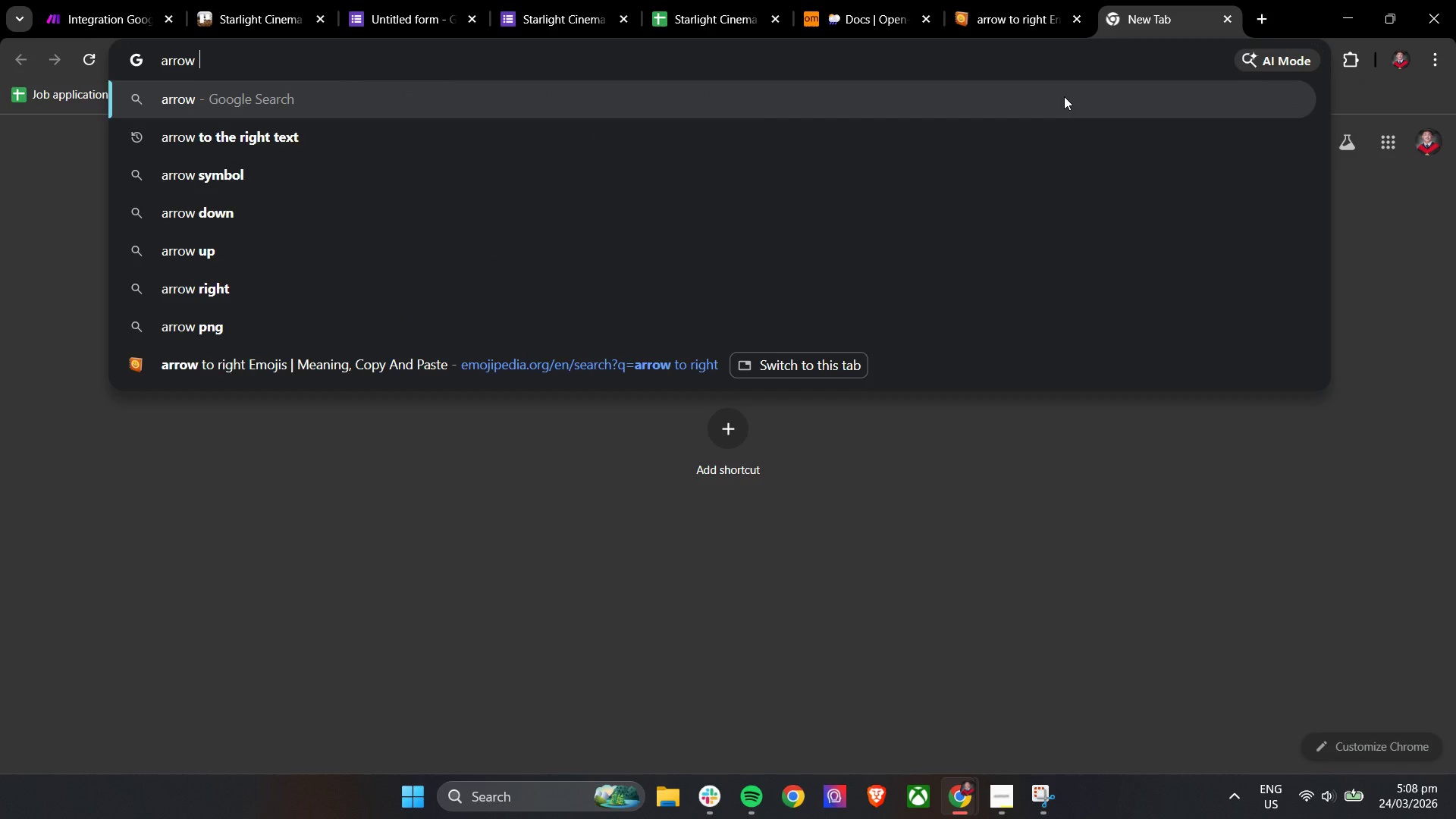 
key(ArrowDown)
 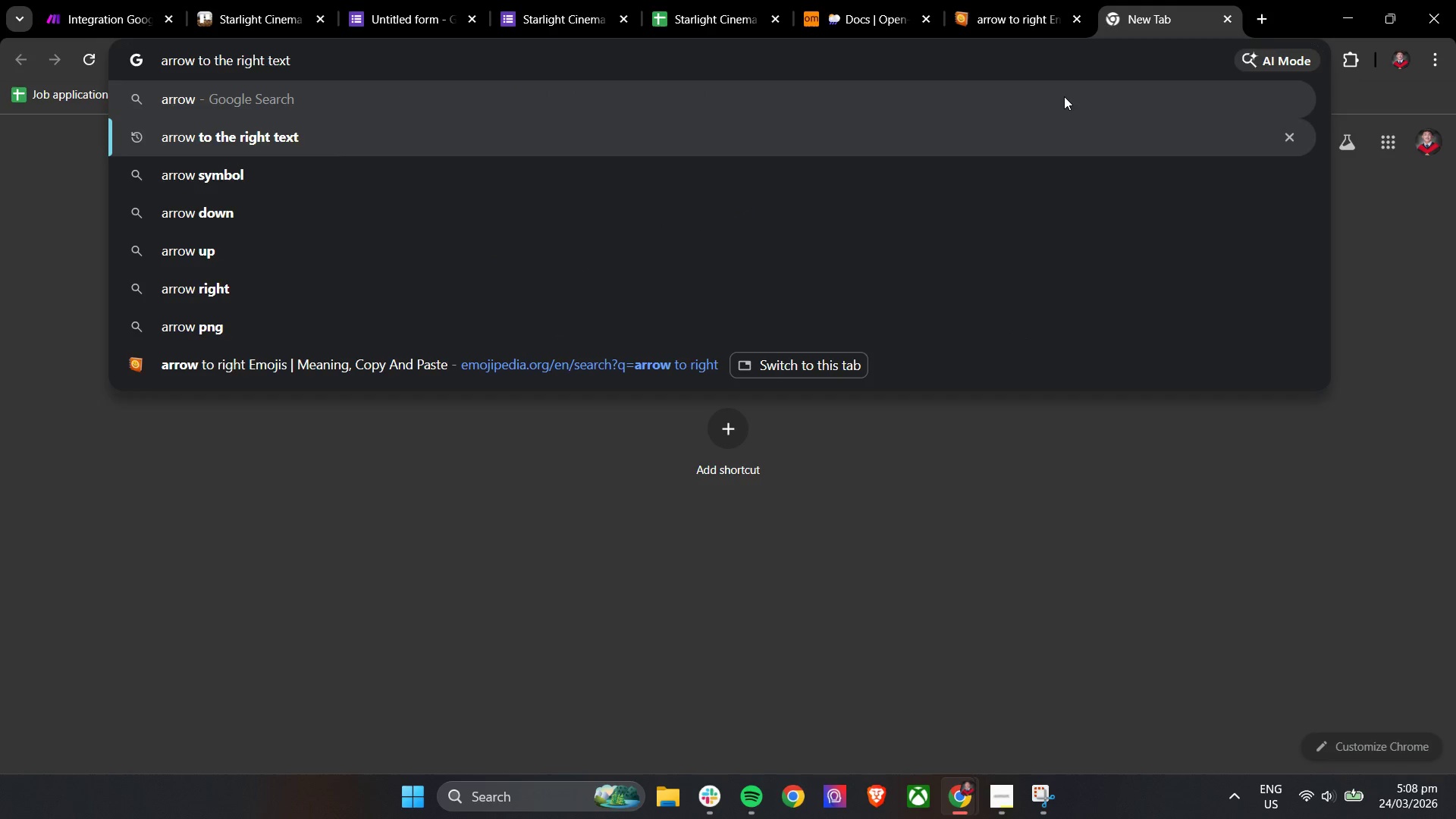 
key(Enter)
 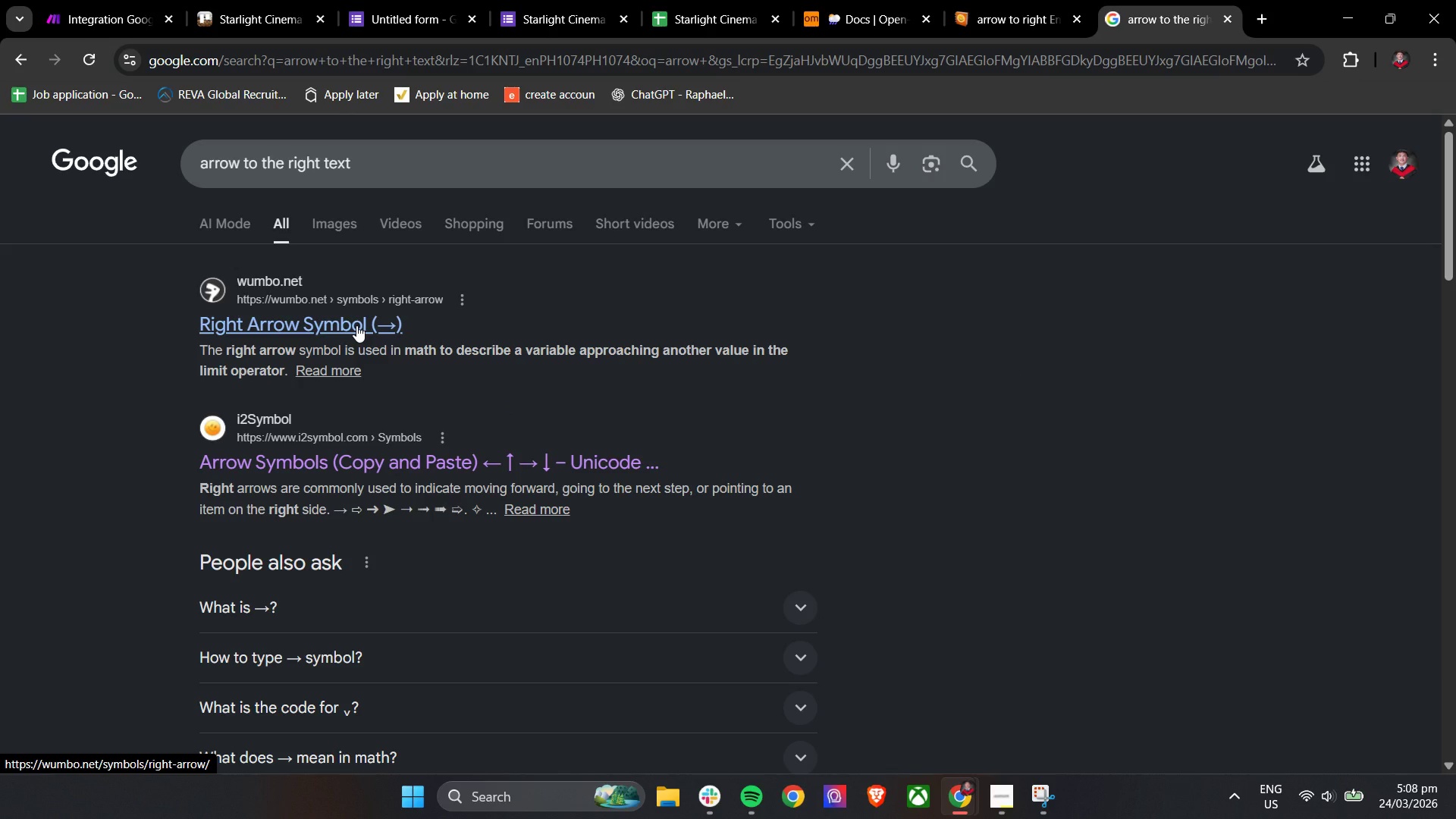 
left_click([341, 463])
 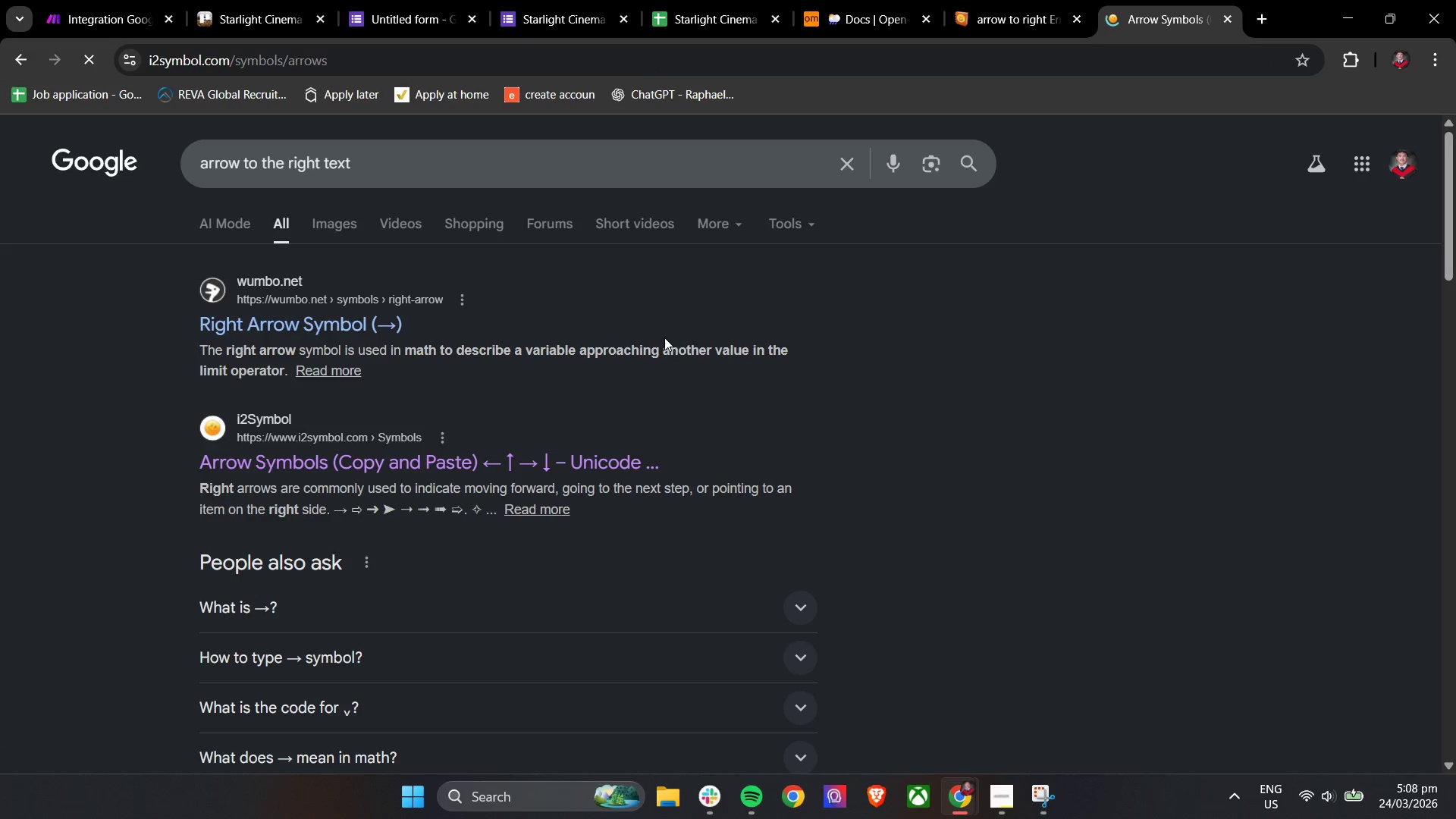 
scroll: coordinate [394, 547], scroll_direction: down, amount: 6.0
 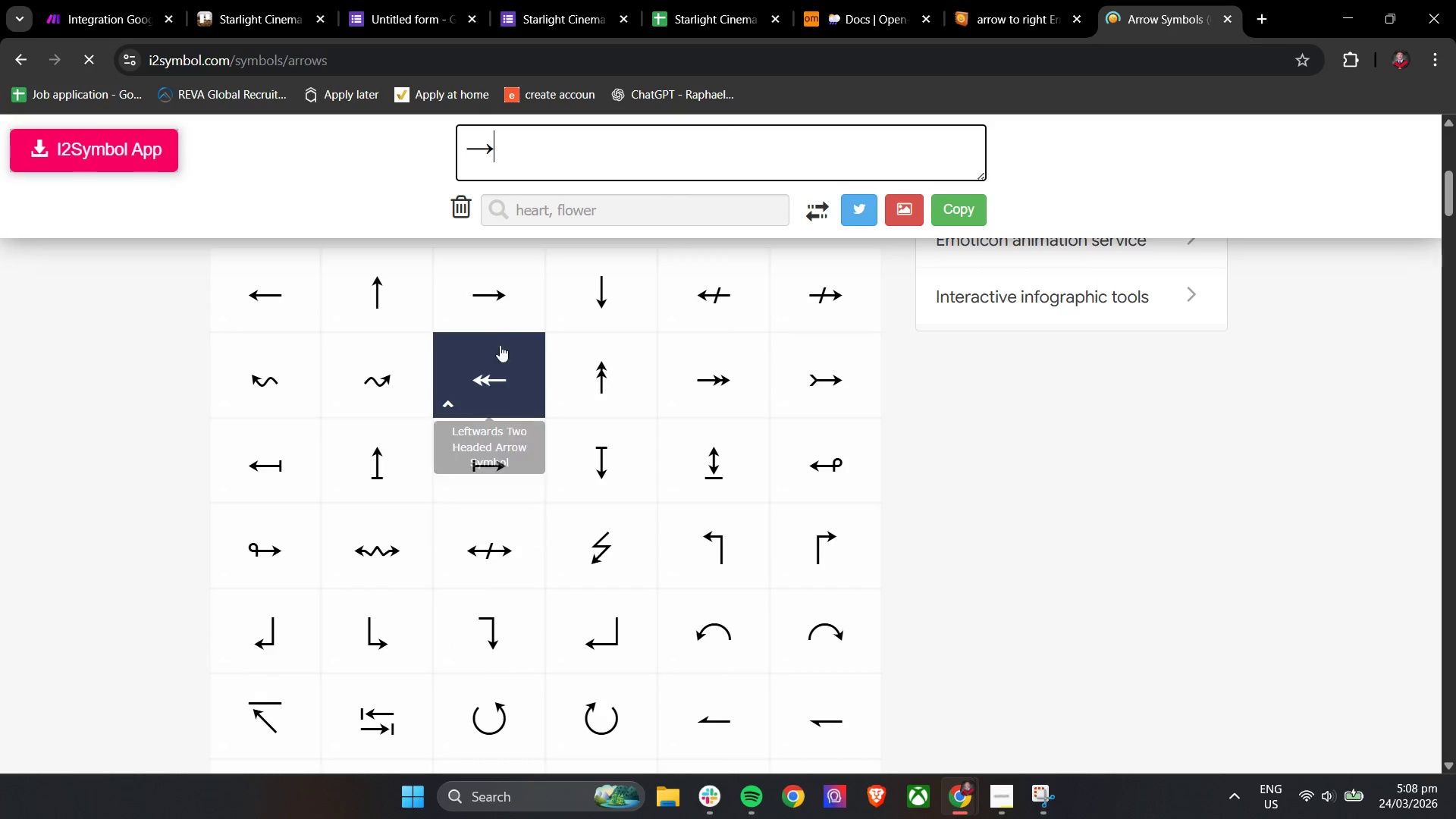 
left_click([488, 319])
 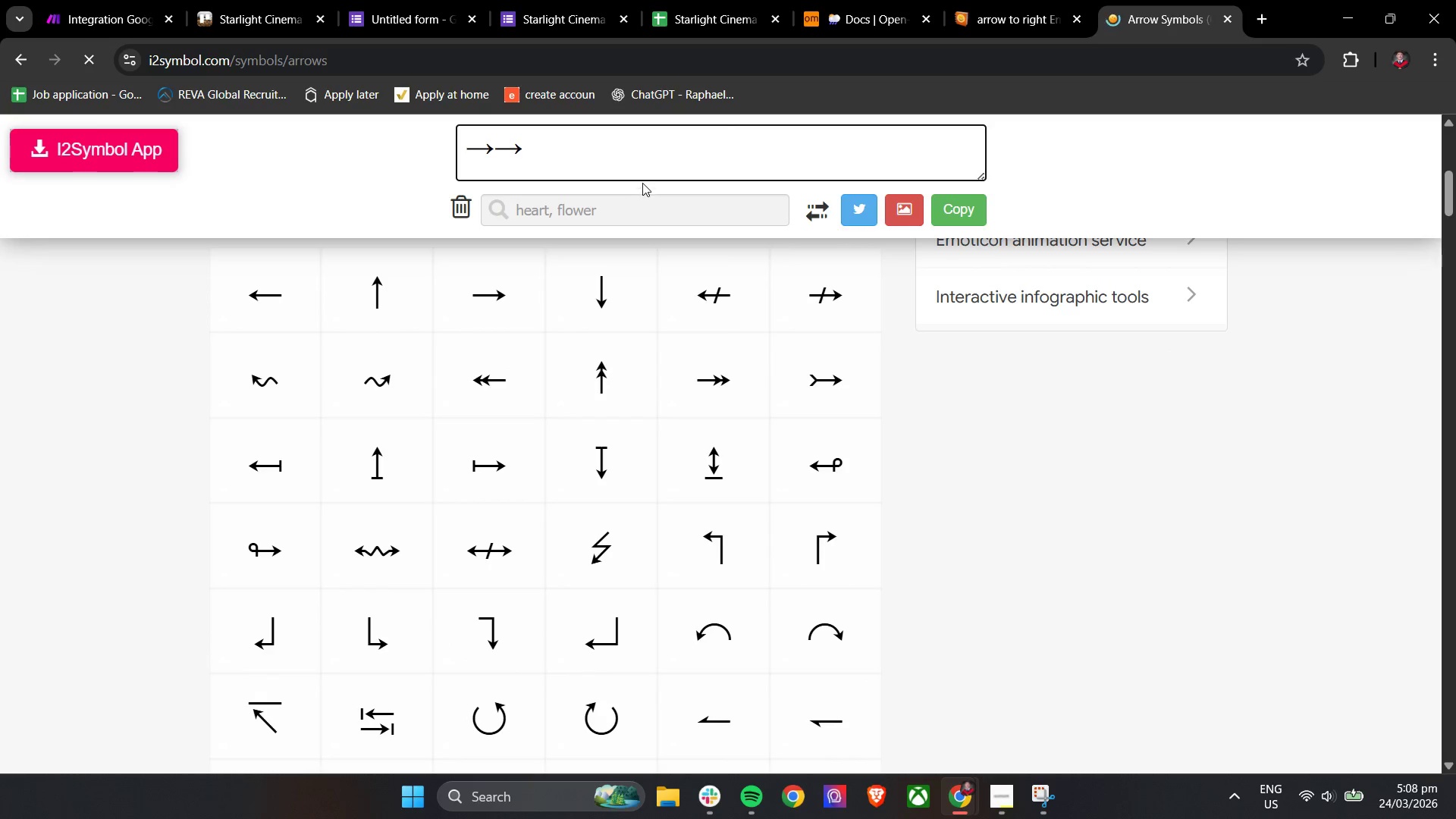 
left_click([632, 167])
 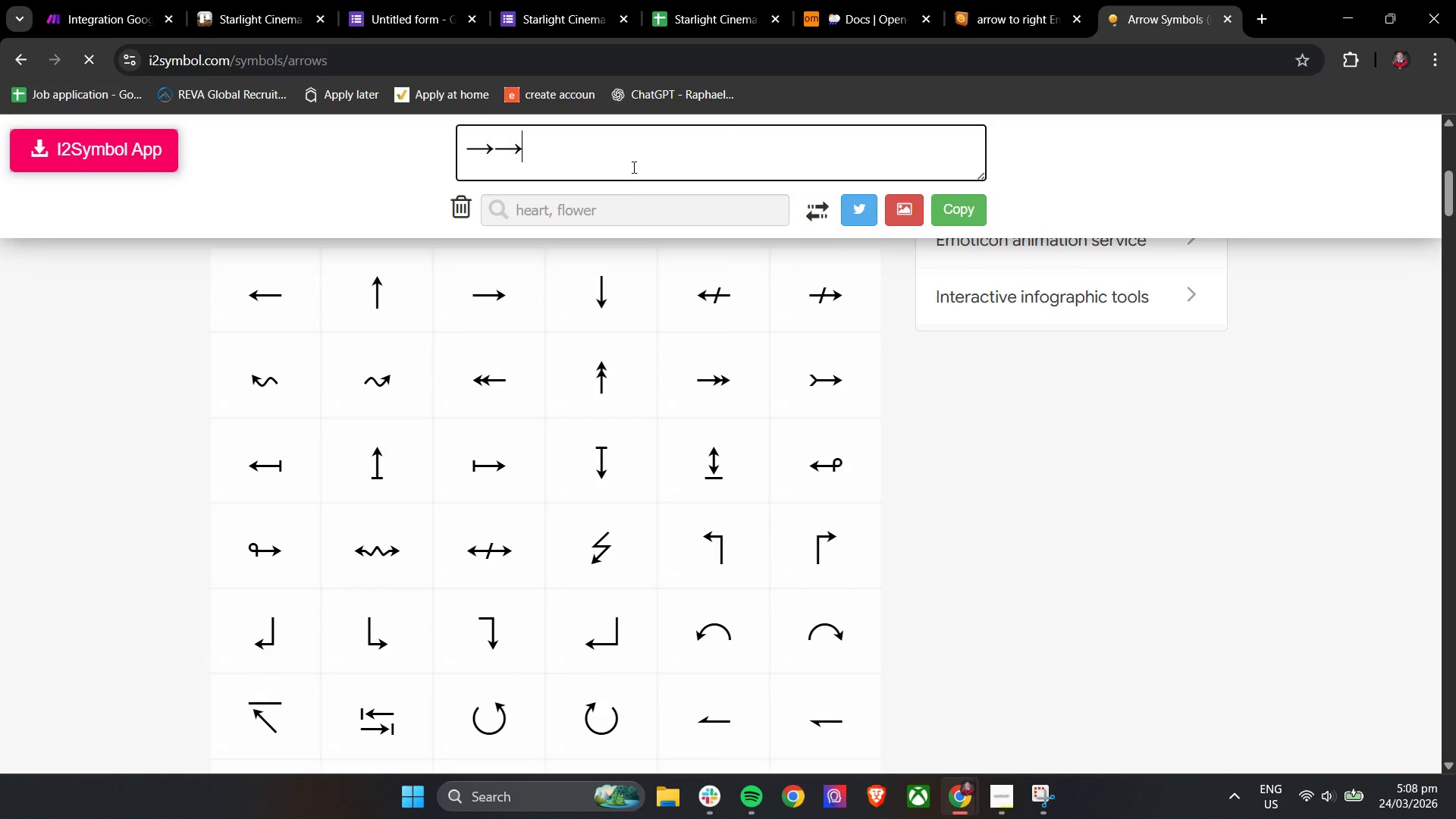 
key(Backspace)
 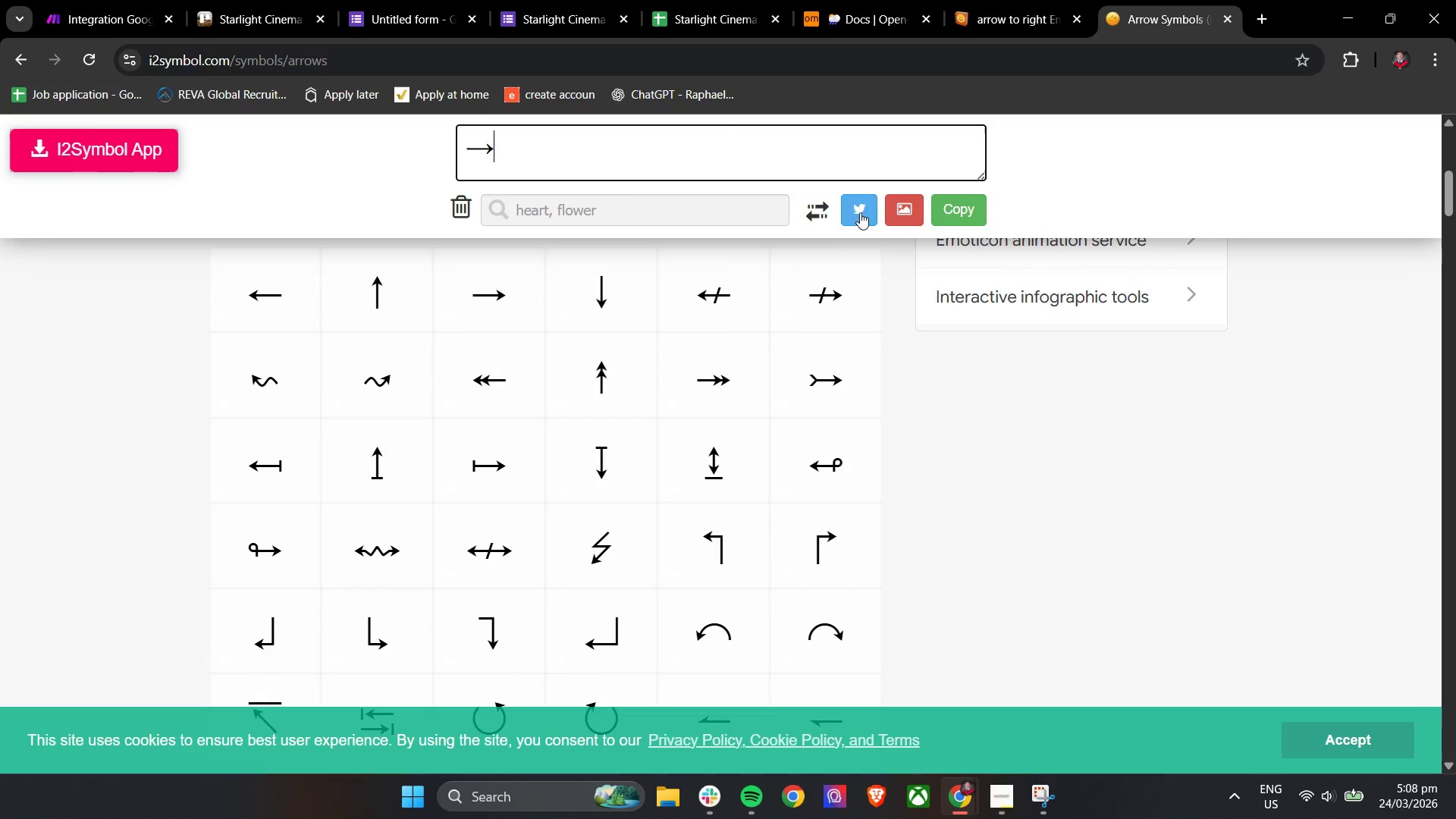 
left_click([943, 207])
 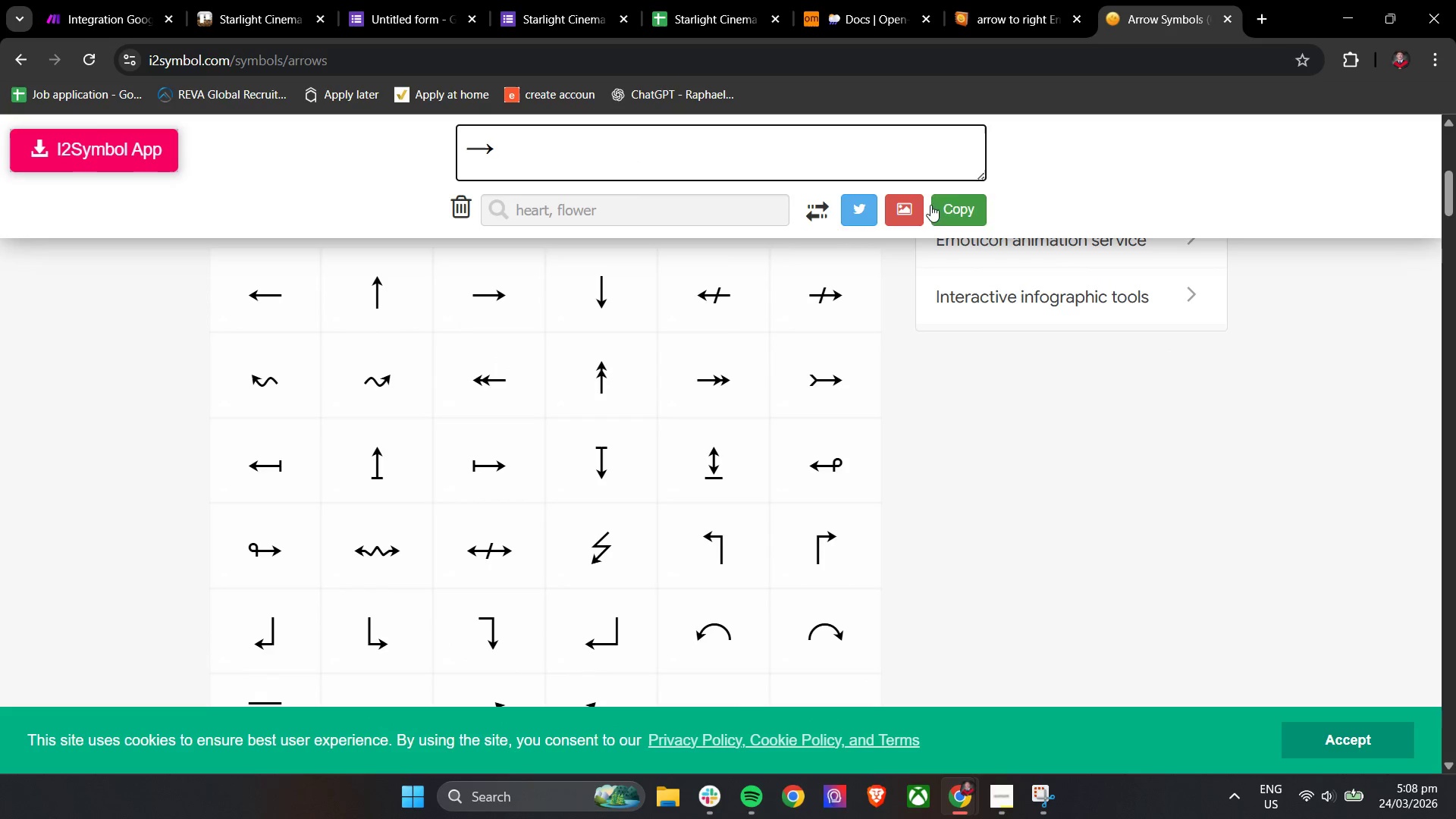 
left_click([958, 212])
 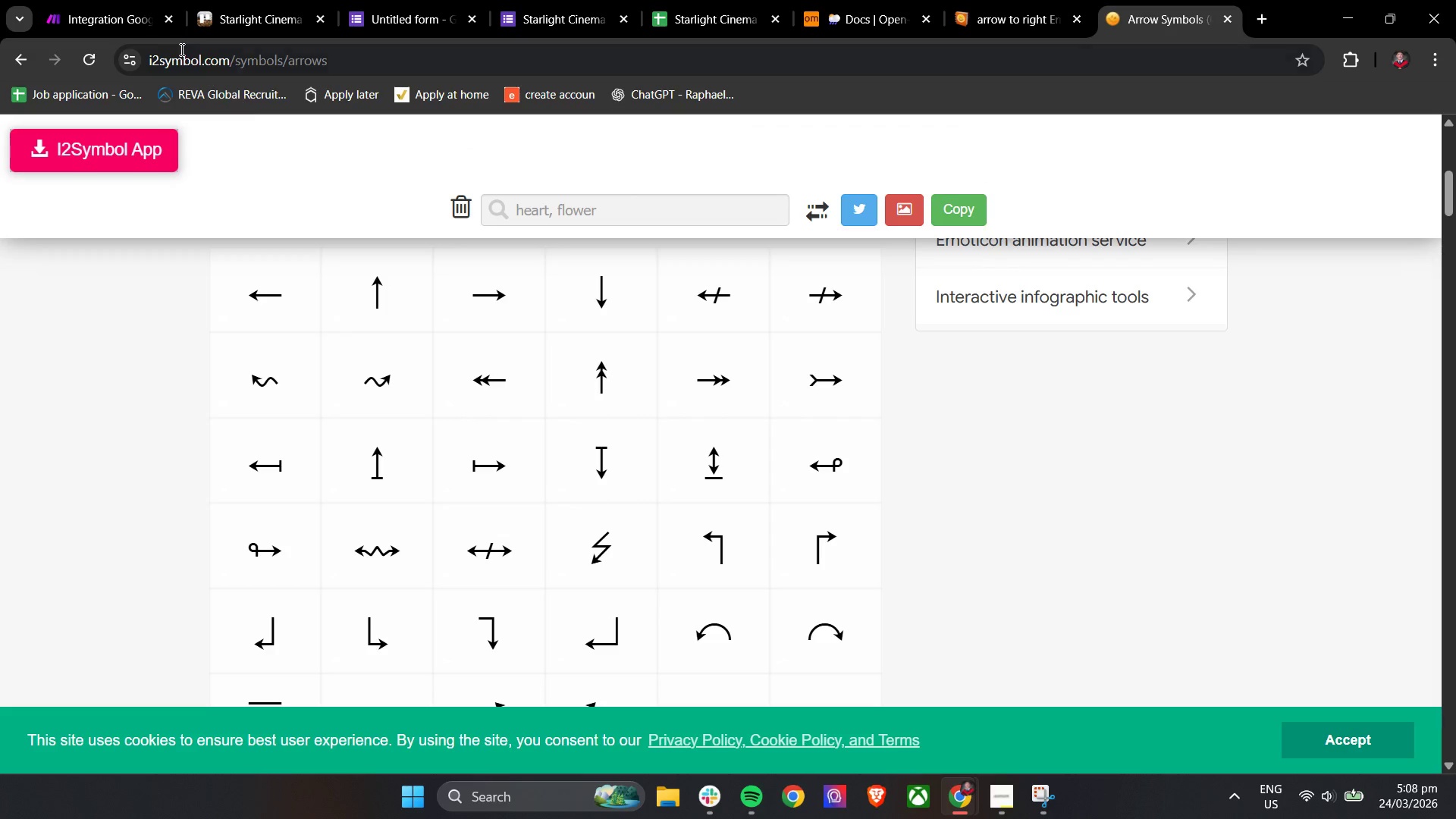 
left_click([97, 0])
 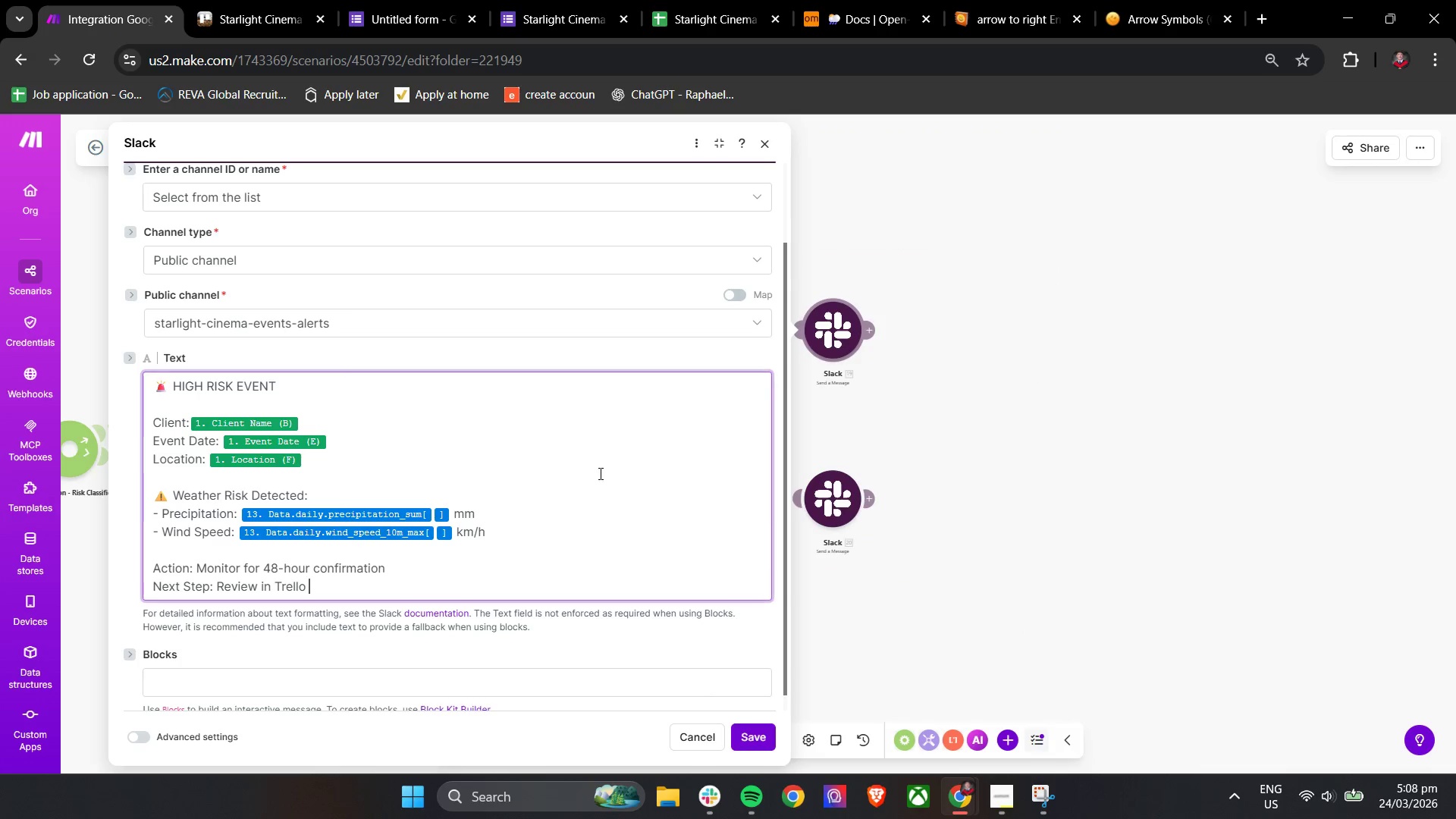 
hold_key(key=ControlLeft, duration=0.61)
 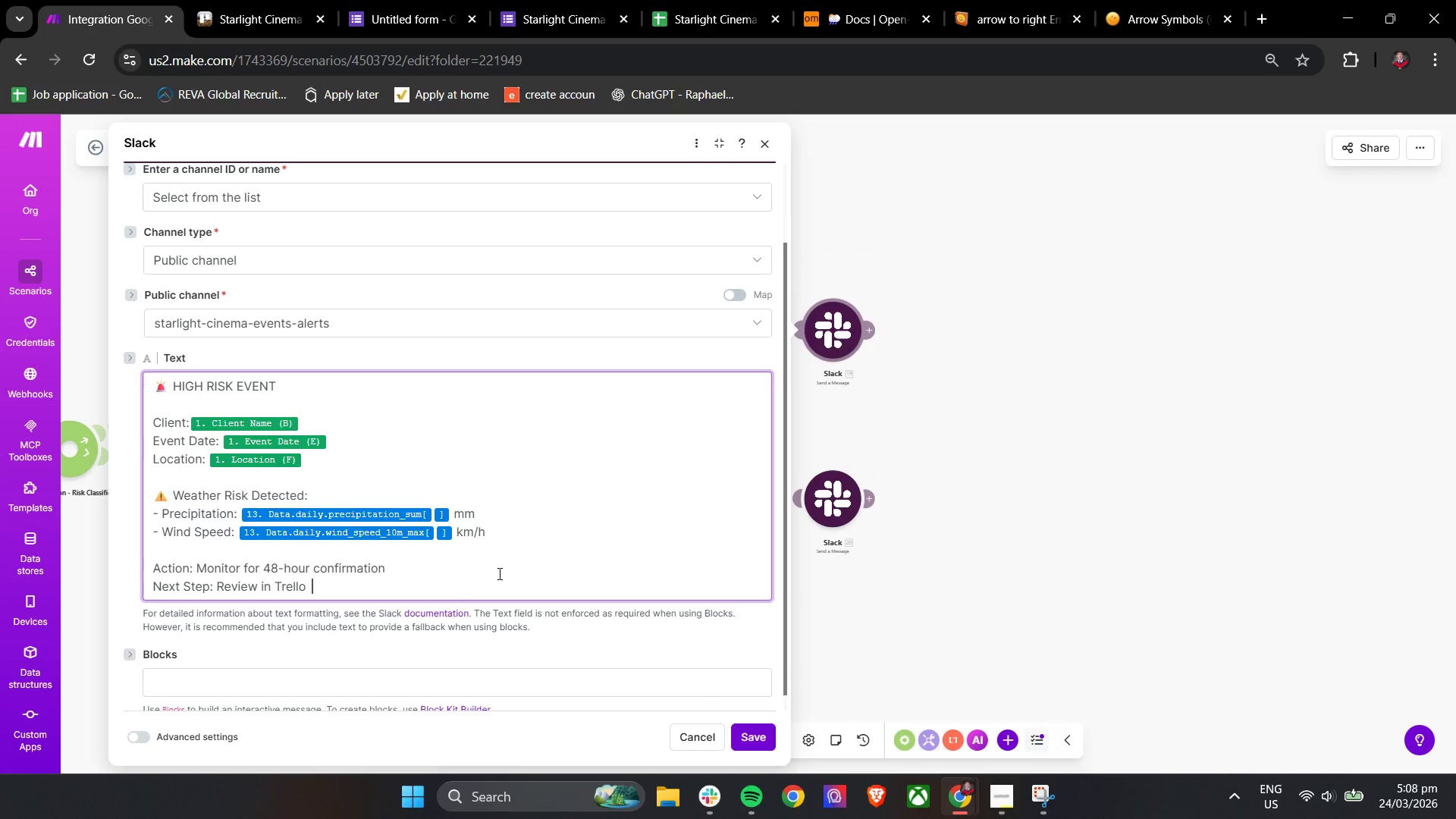 
key(Space)
 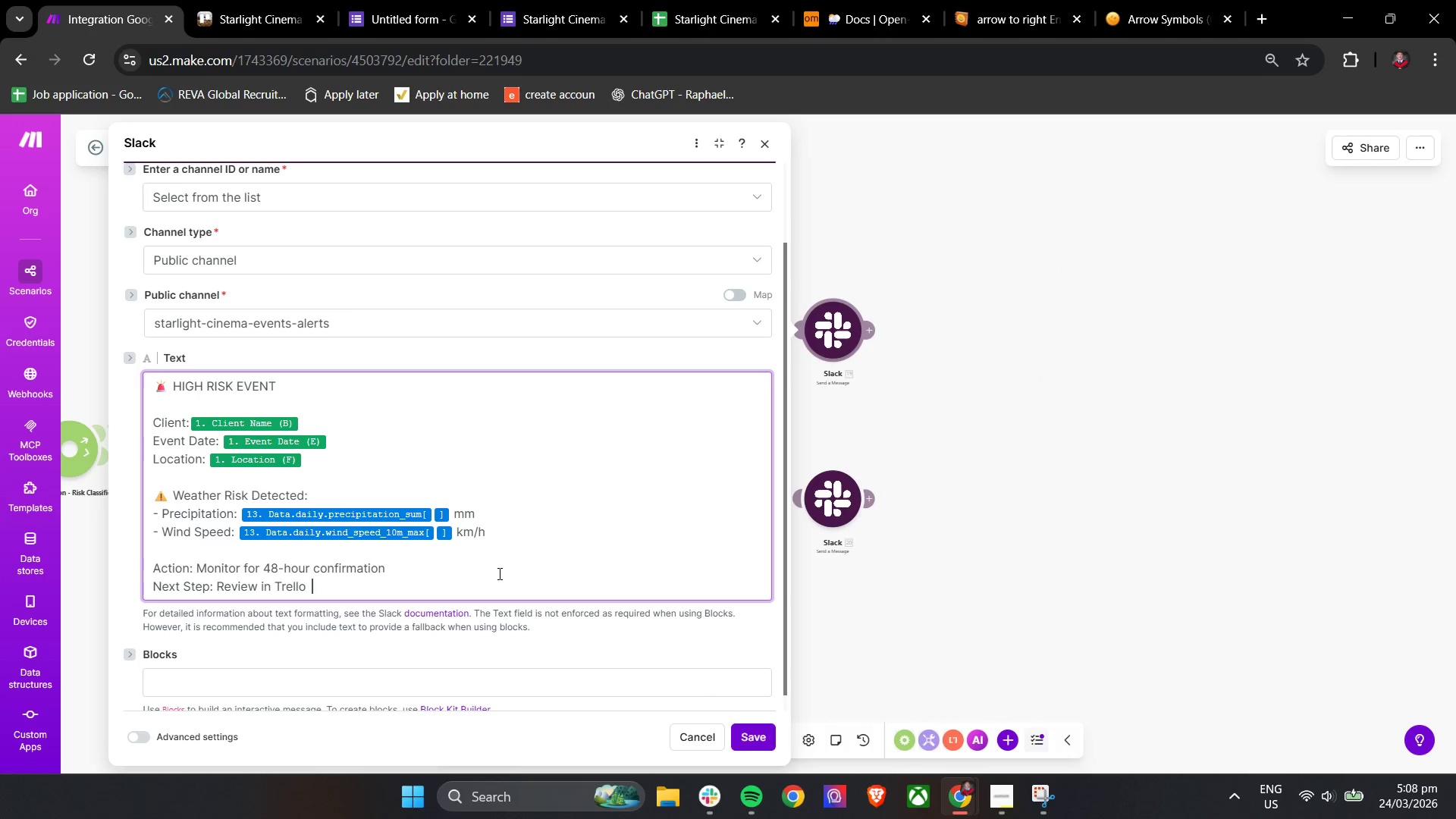 
key(Control+V)
 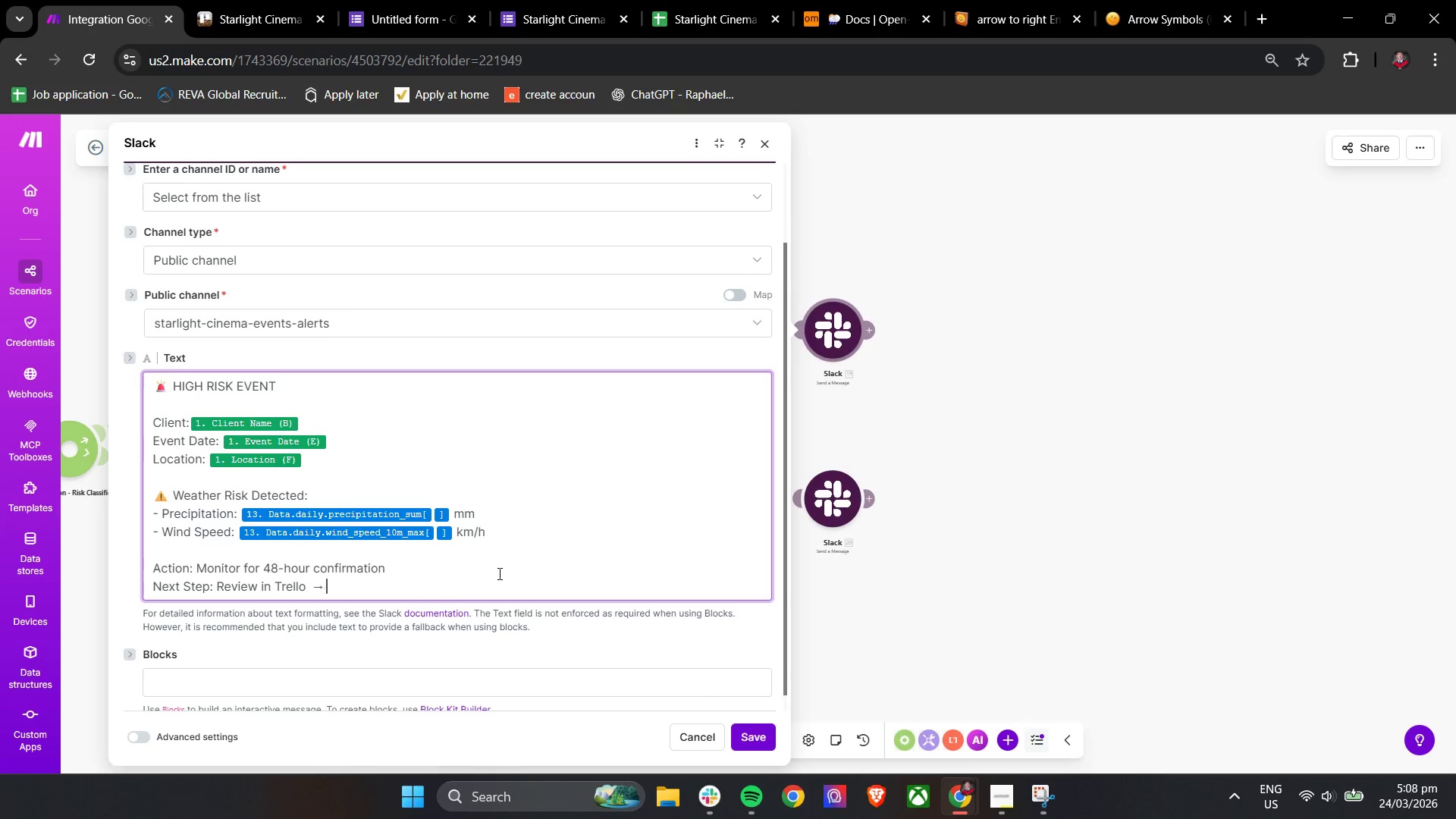 
type( awa)
key(Backspace)
key(Backspace)
key(Backspace)
type(Await 48 - hour validation)
 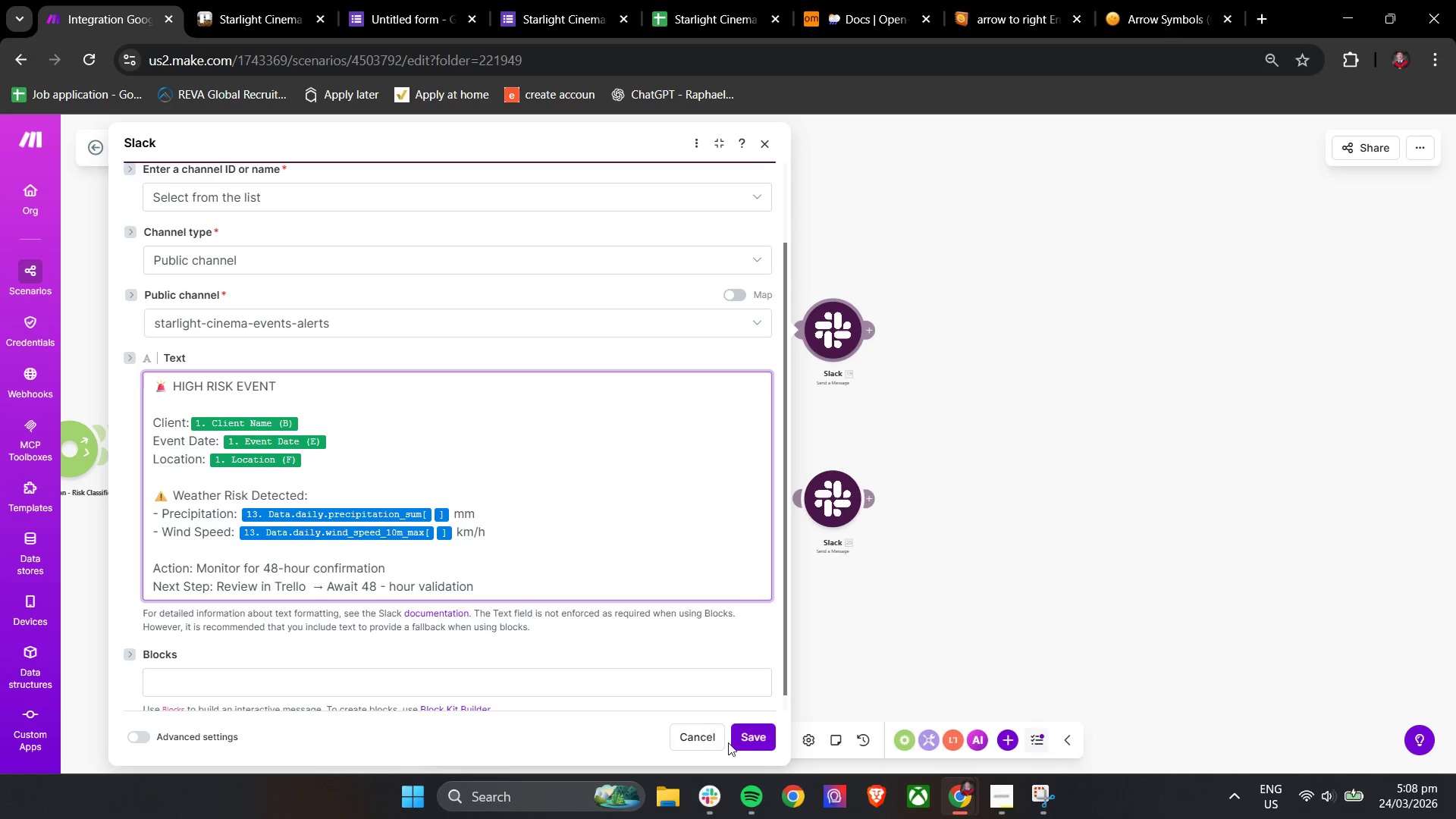 
left_click([743, 741])
 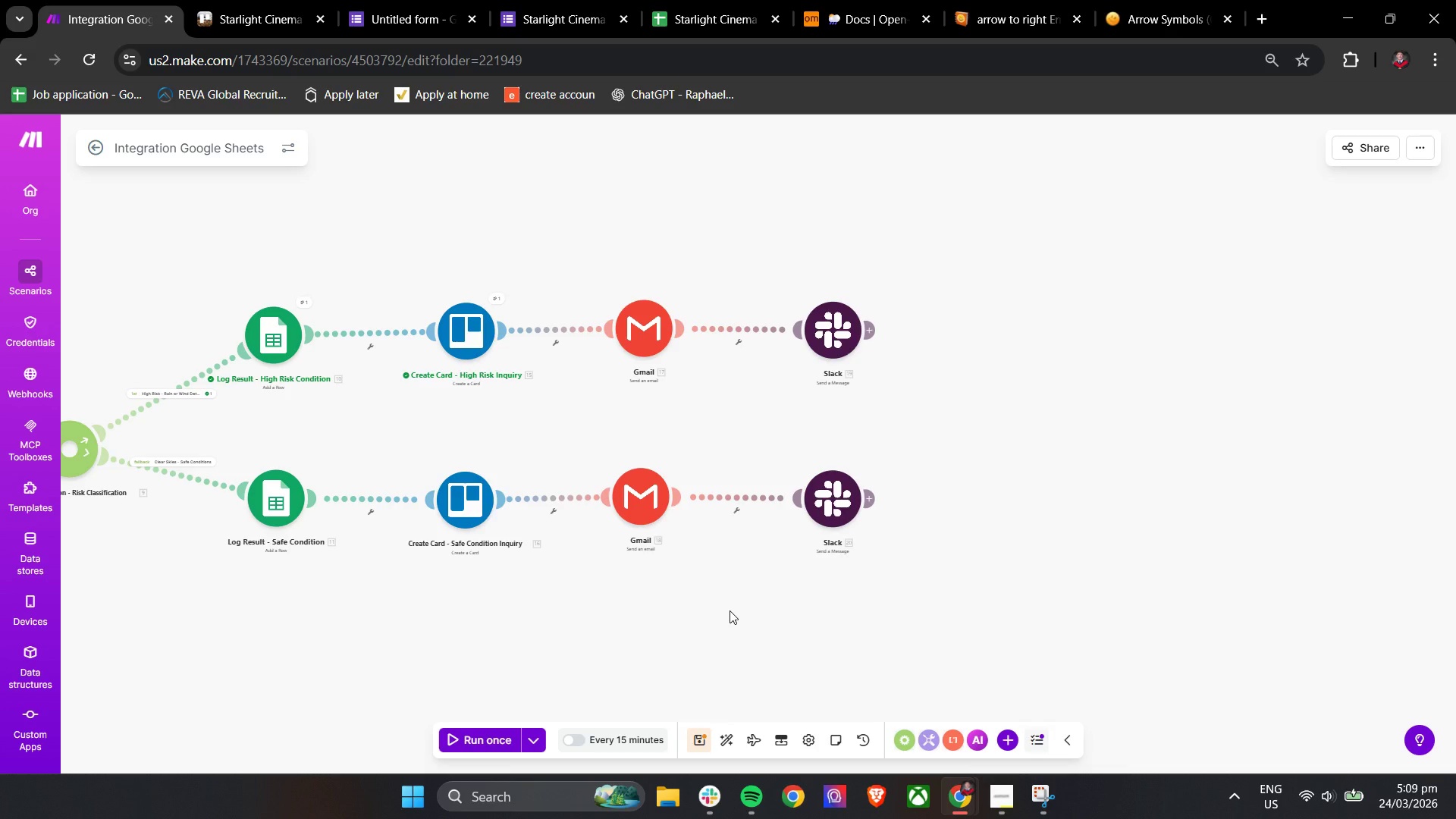 
wait(15.36)
 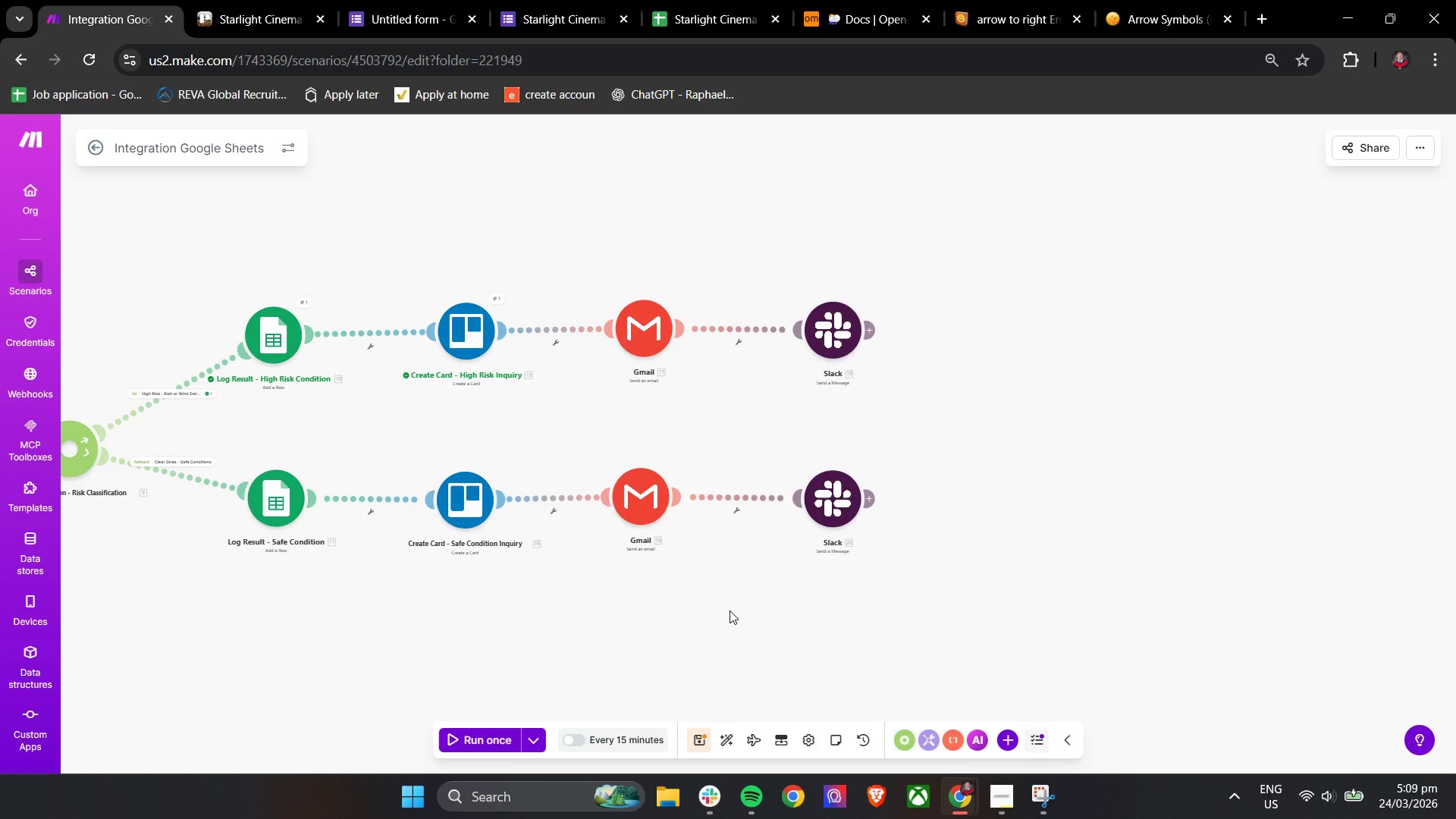 
left_click_drag(start_coordinate=[683, 616], to_coordinate=[750, 616])
 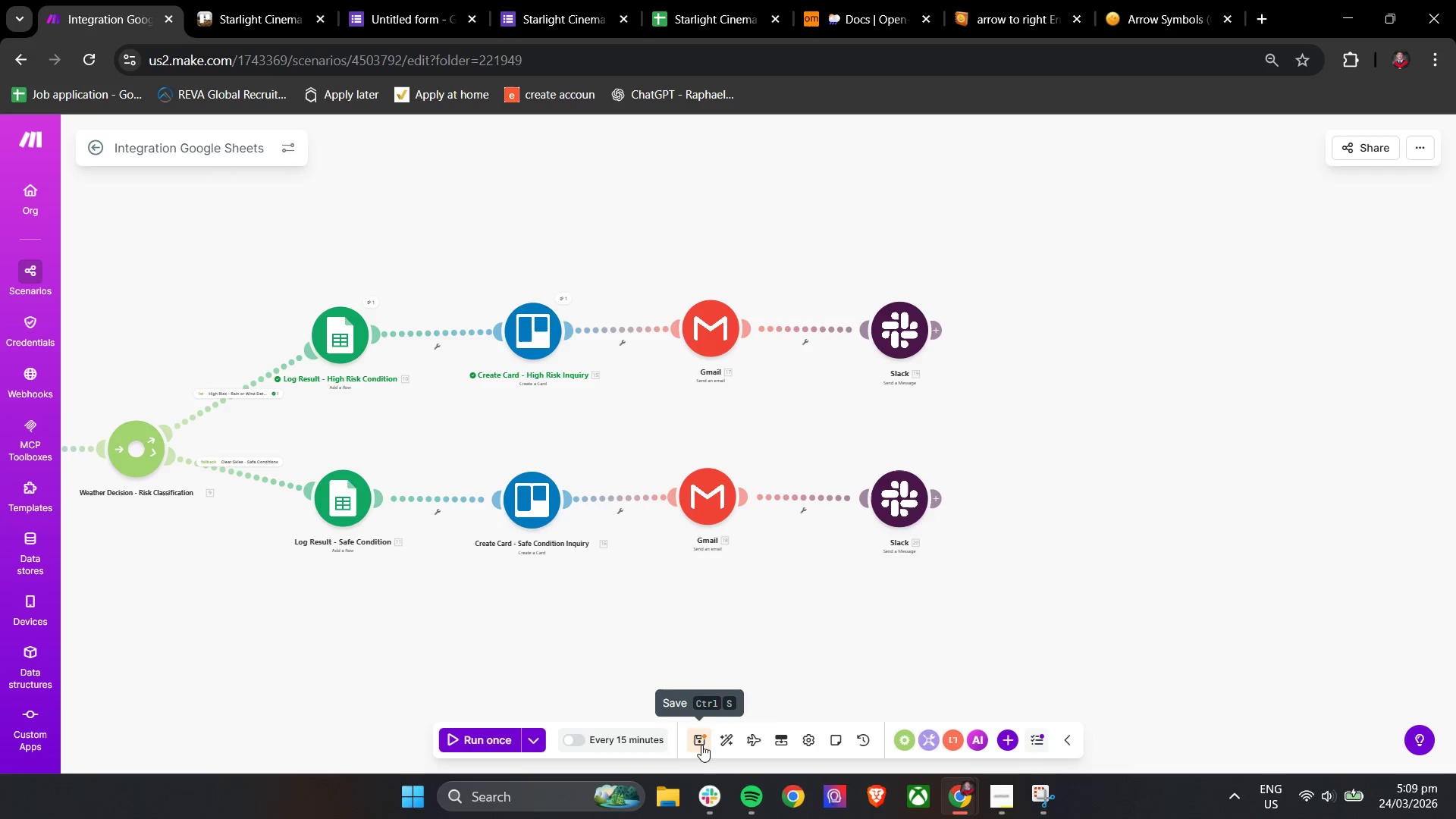 
left_click([701, 745])
 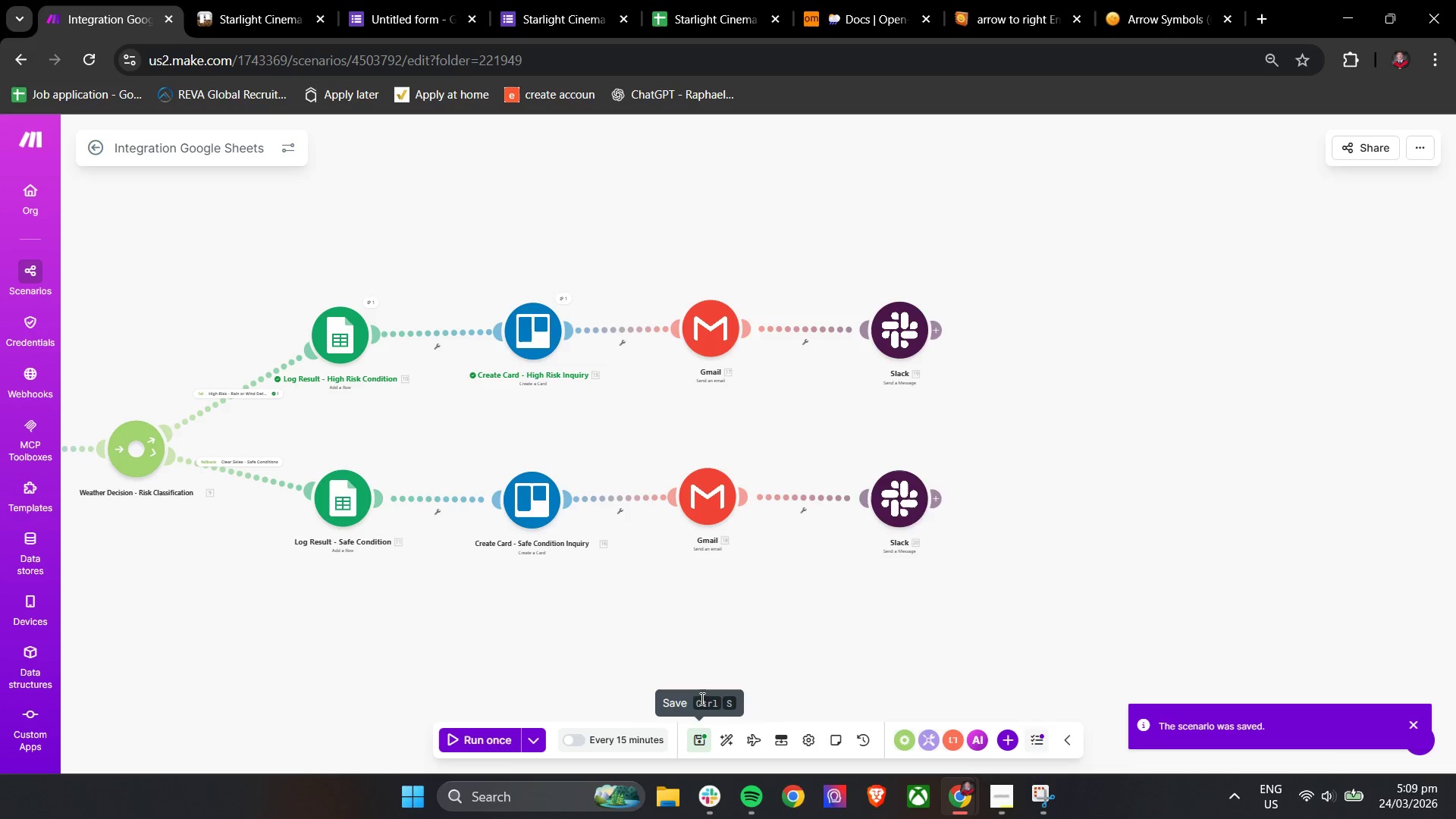 
left_click_drag(start_coordinate=[586, 628], to_coordinate=[693, 628])
 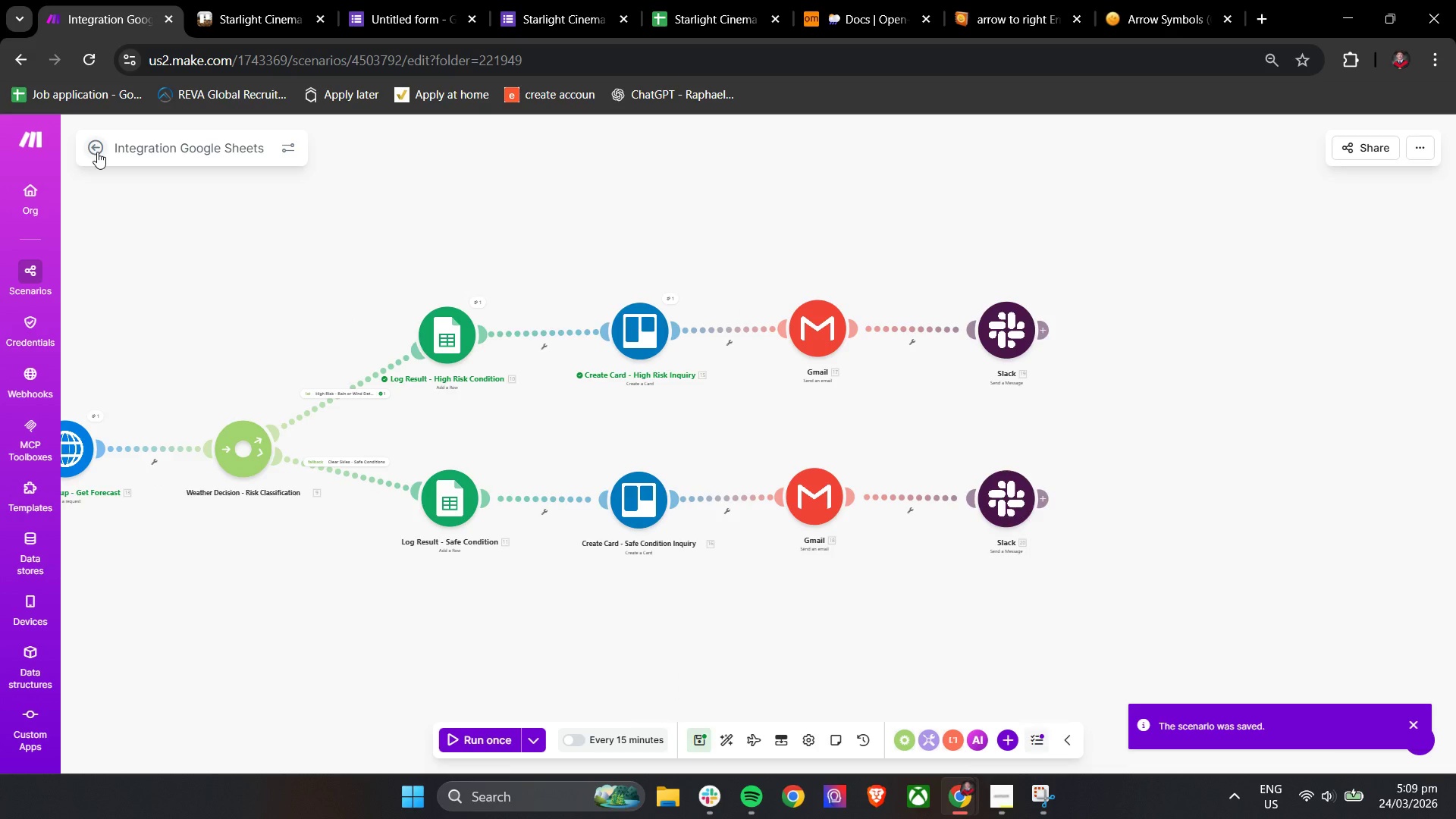 
left_click([158, 147])
 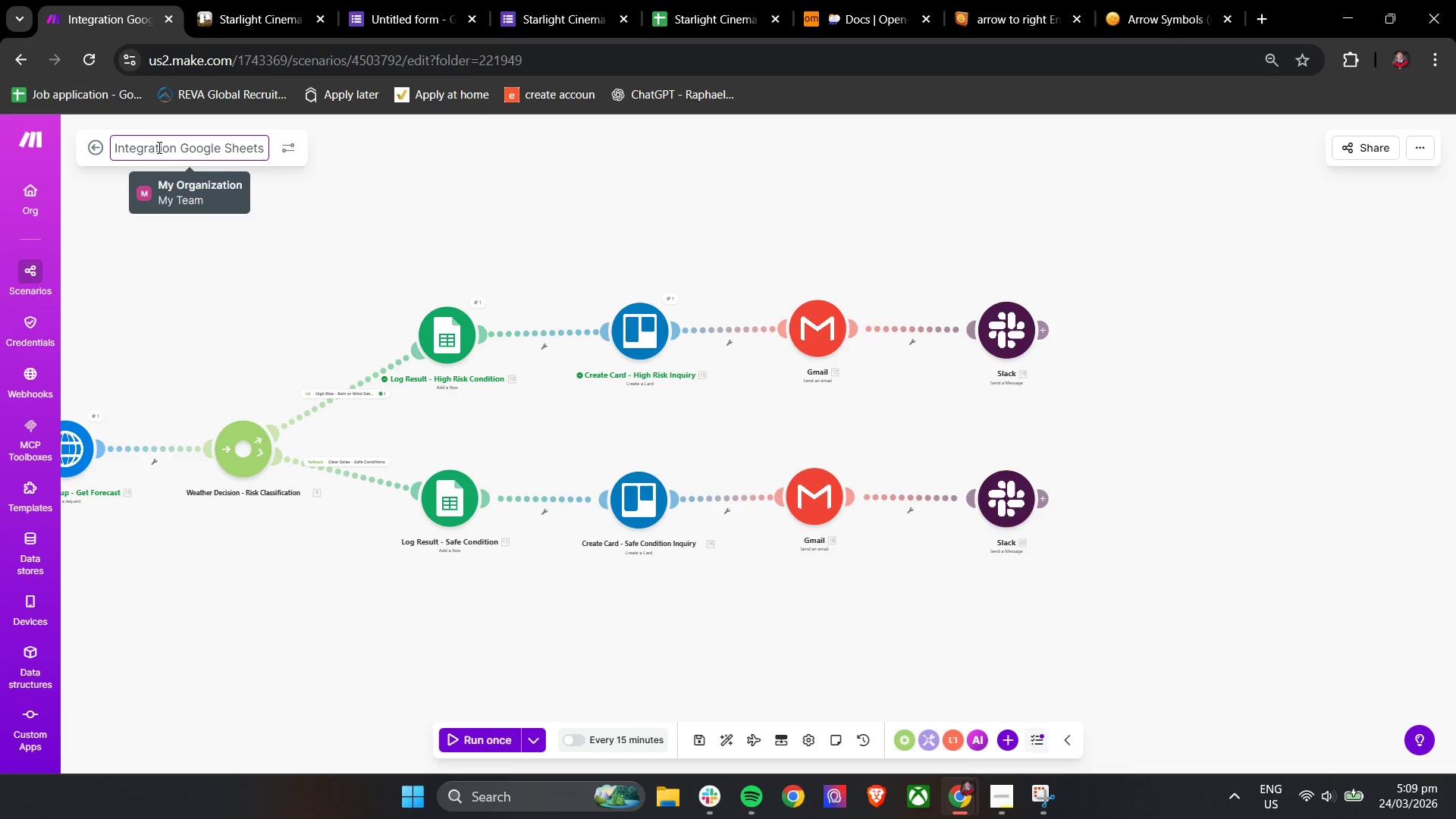 
left_click_drag(start_coordinate=[184, 281], to_coordinate=[233, 281])
 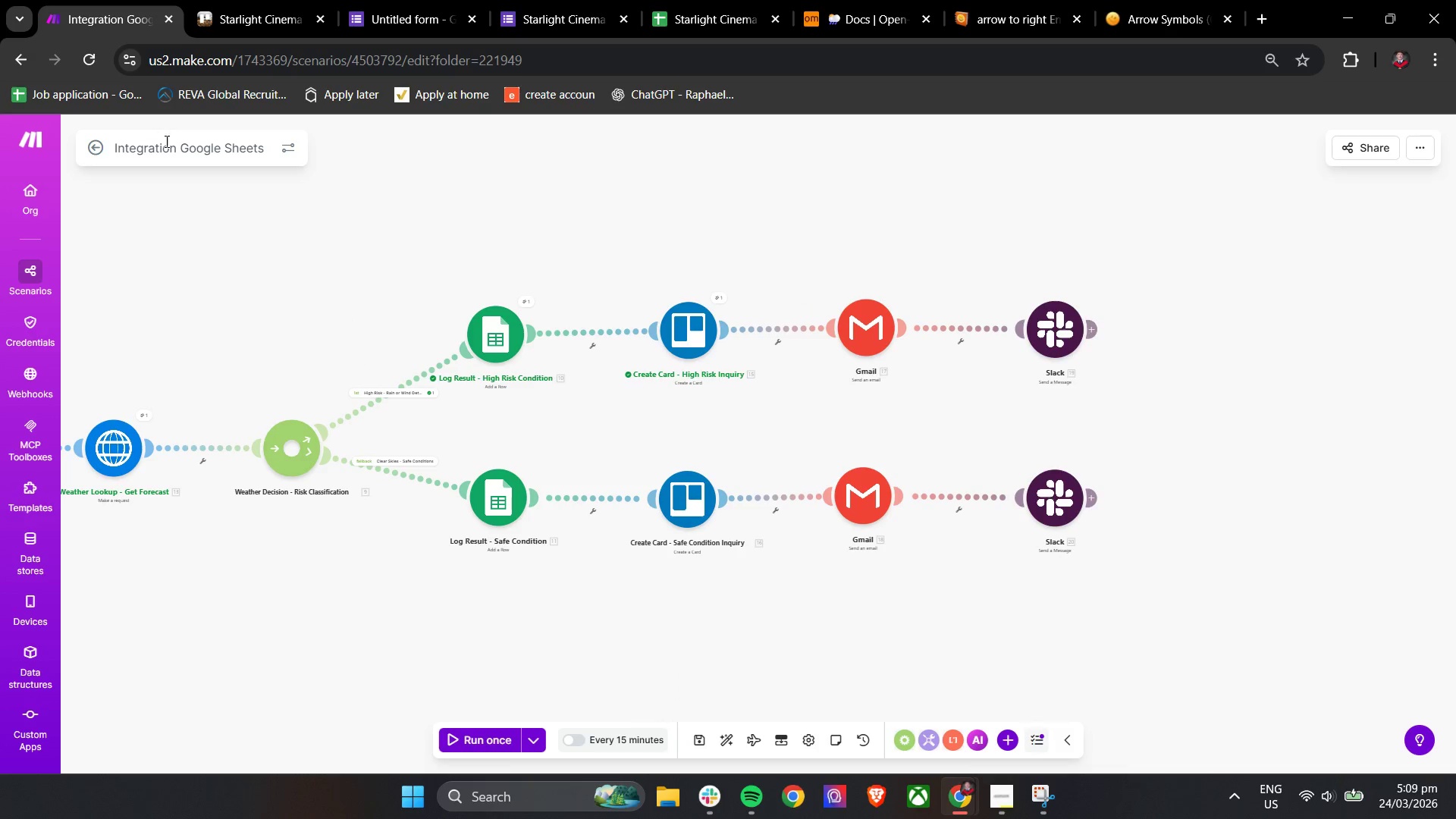 
double_click([173, 151])
 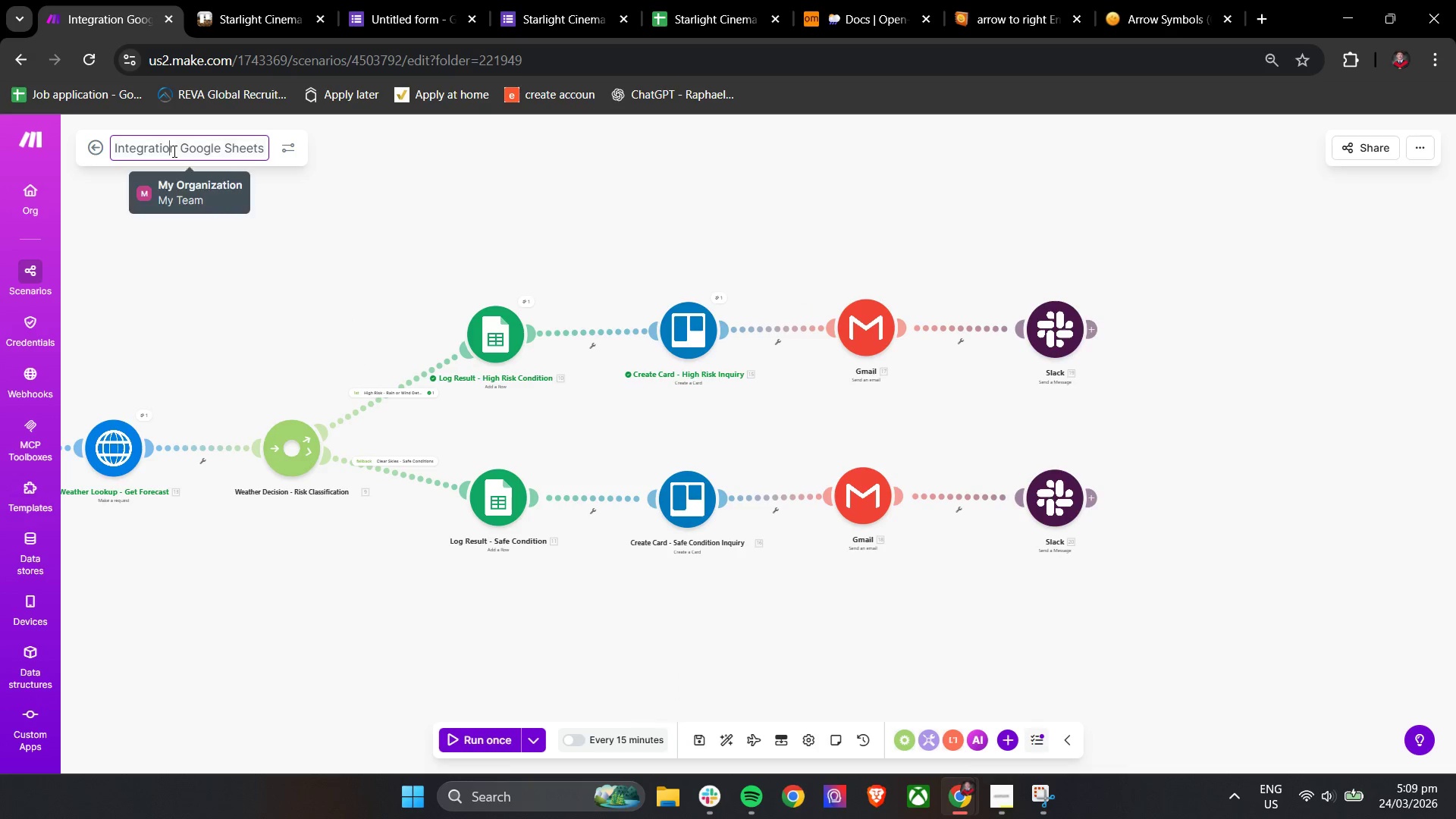 
key(Shift+S)
 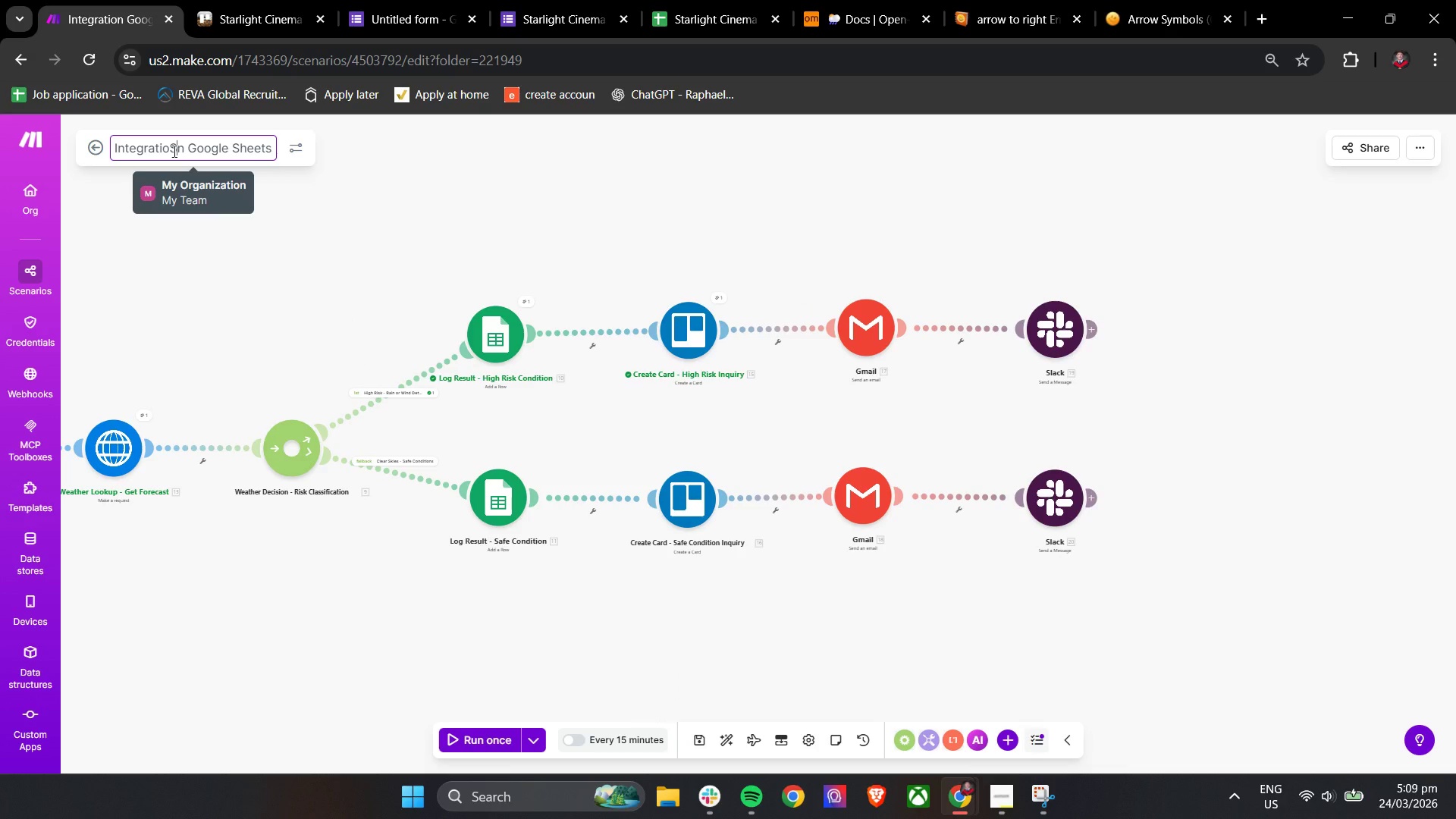 
key(Control+ControlLeft)
 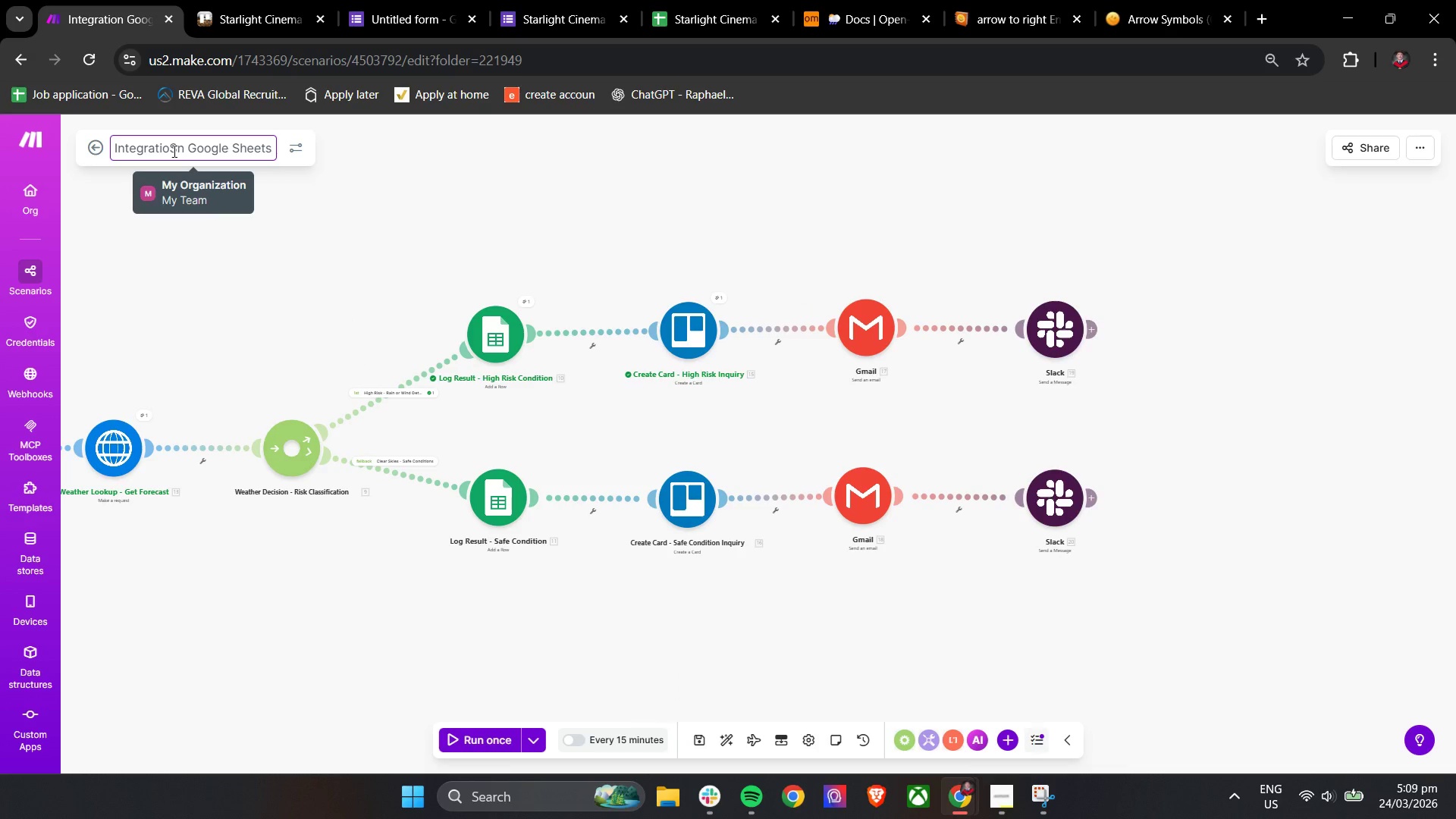 
key(Control+A)
 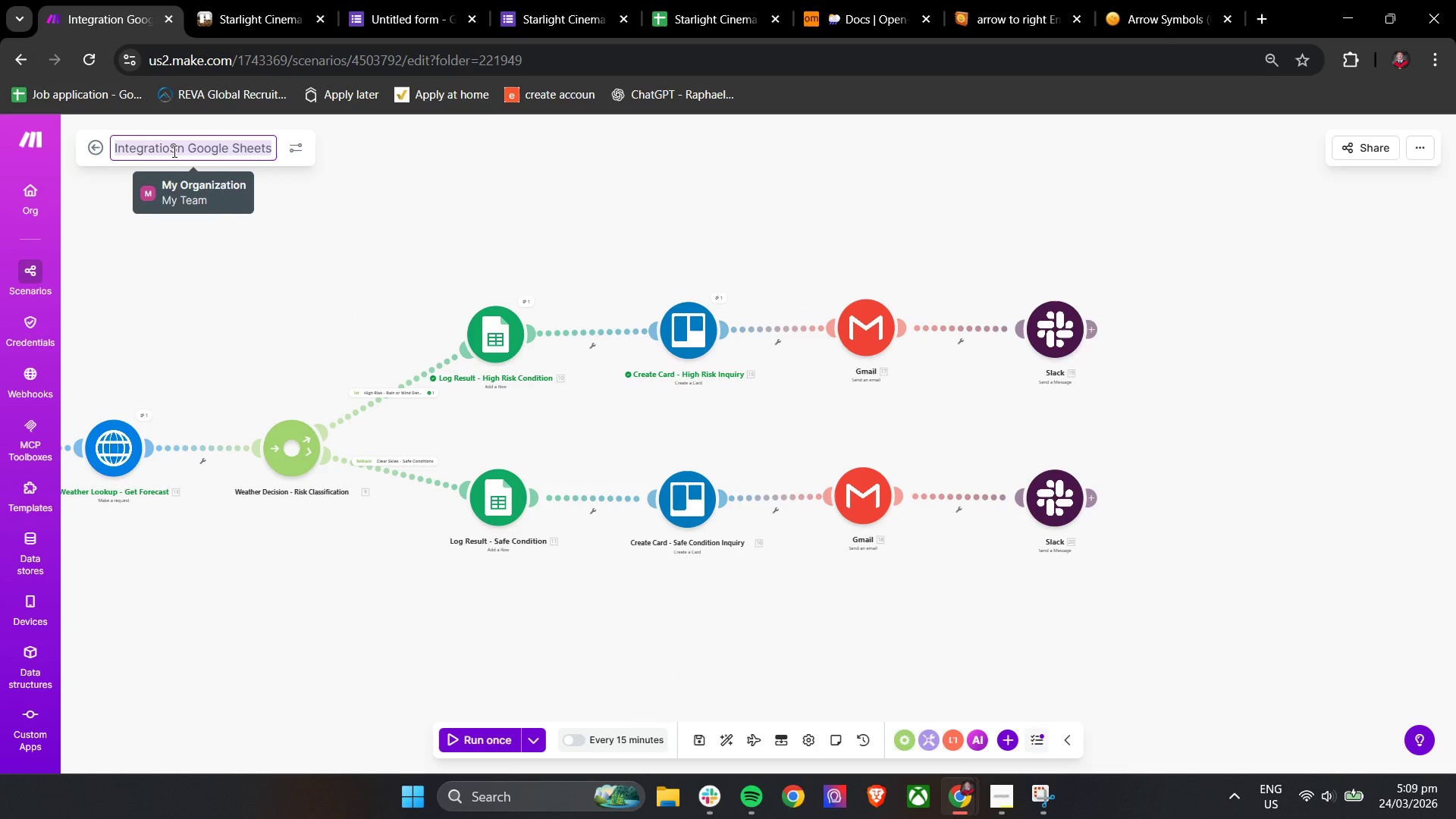 
type(Starlight Cinema ev)
key(Backspace)
key(Backspace)
type(Evn)
key(Backspace)
type(ent)
 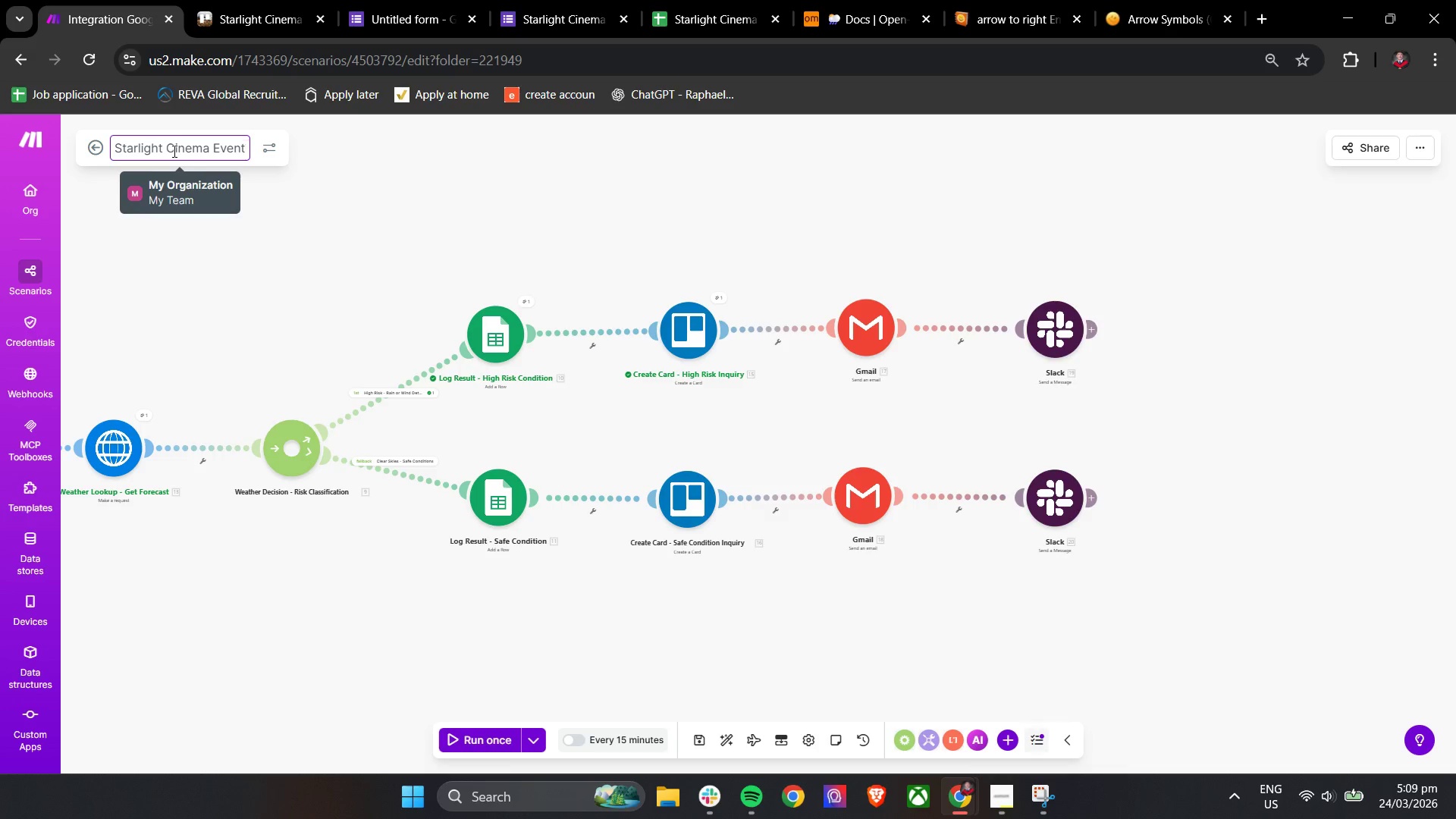 
key(Enter)
 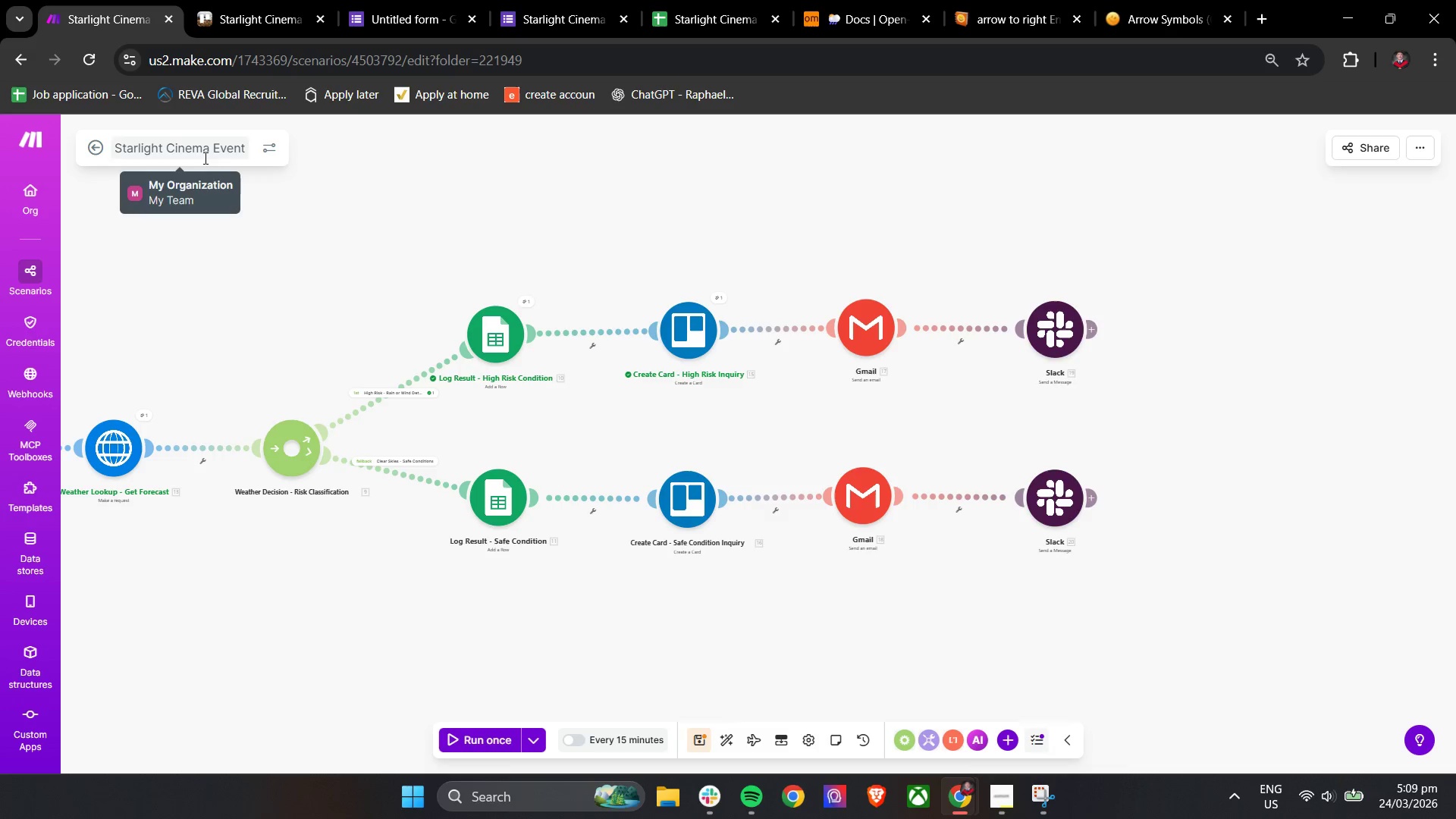 
left_click([270, 210])
 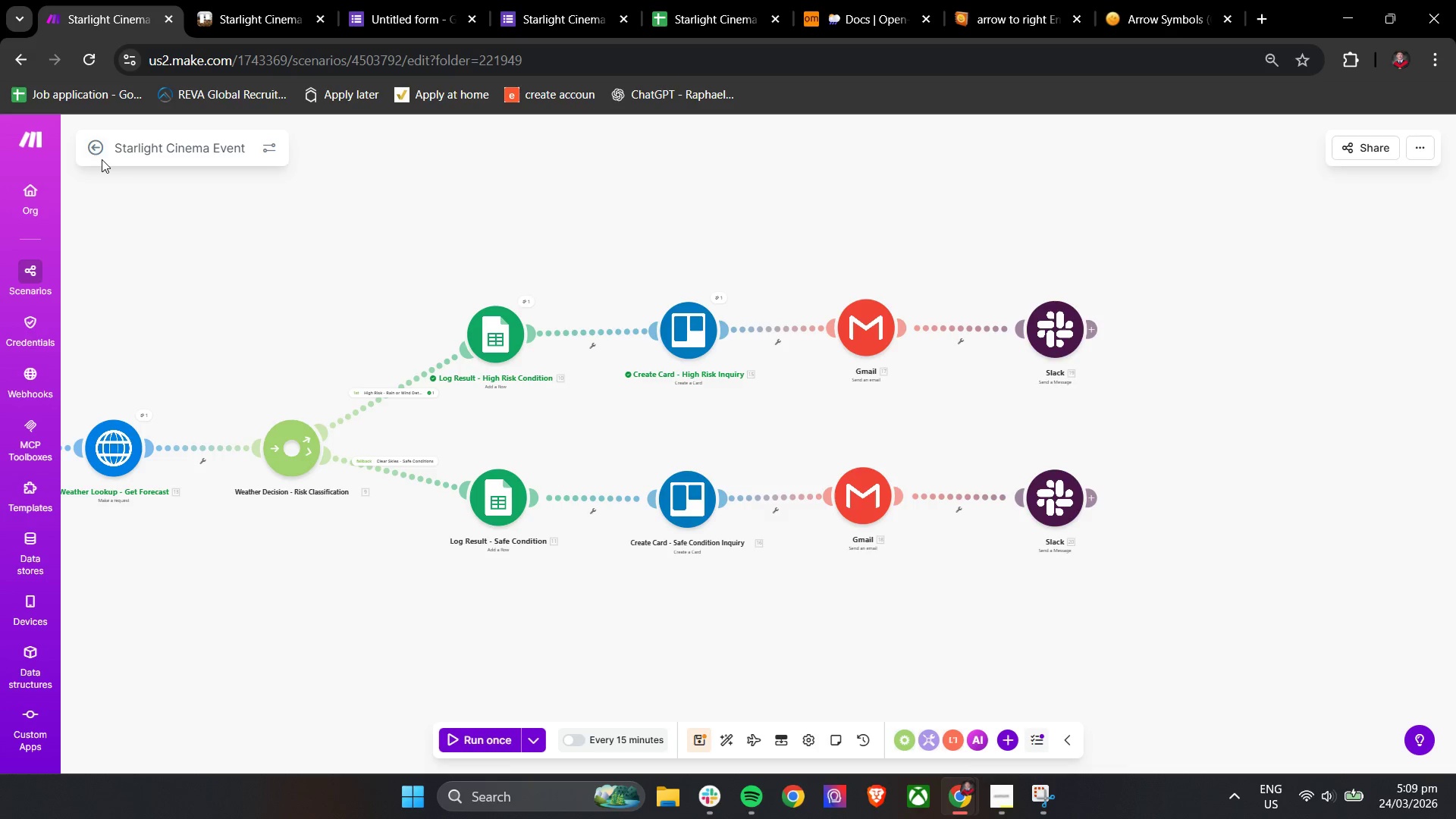 
left_click([695, 739])
 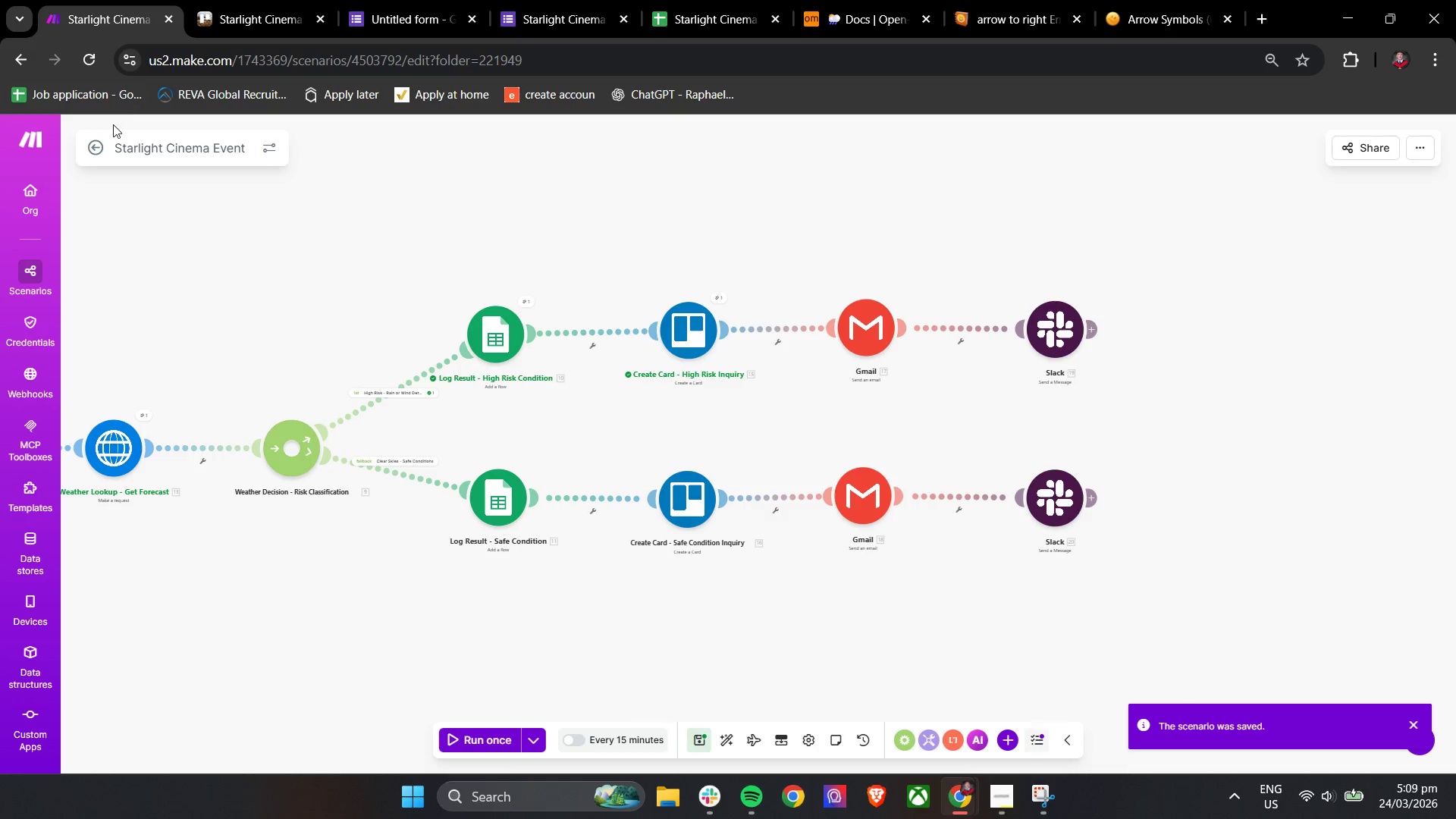 
left_click([95, 146])
 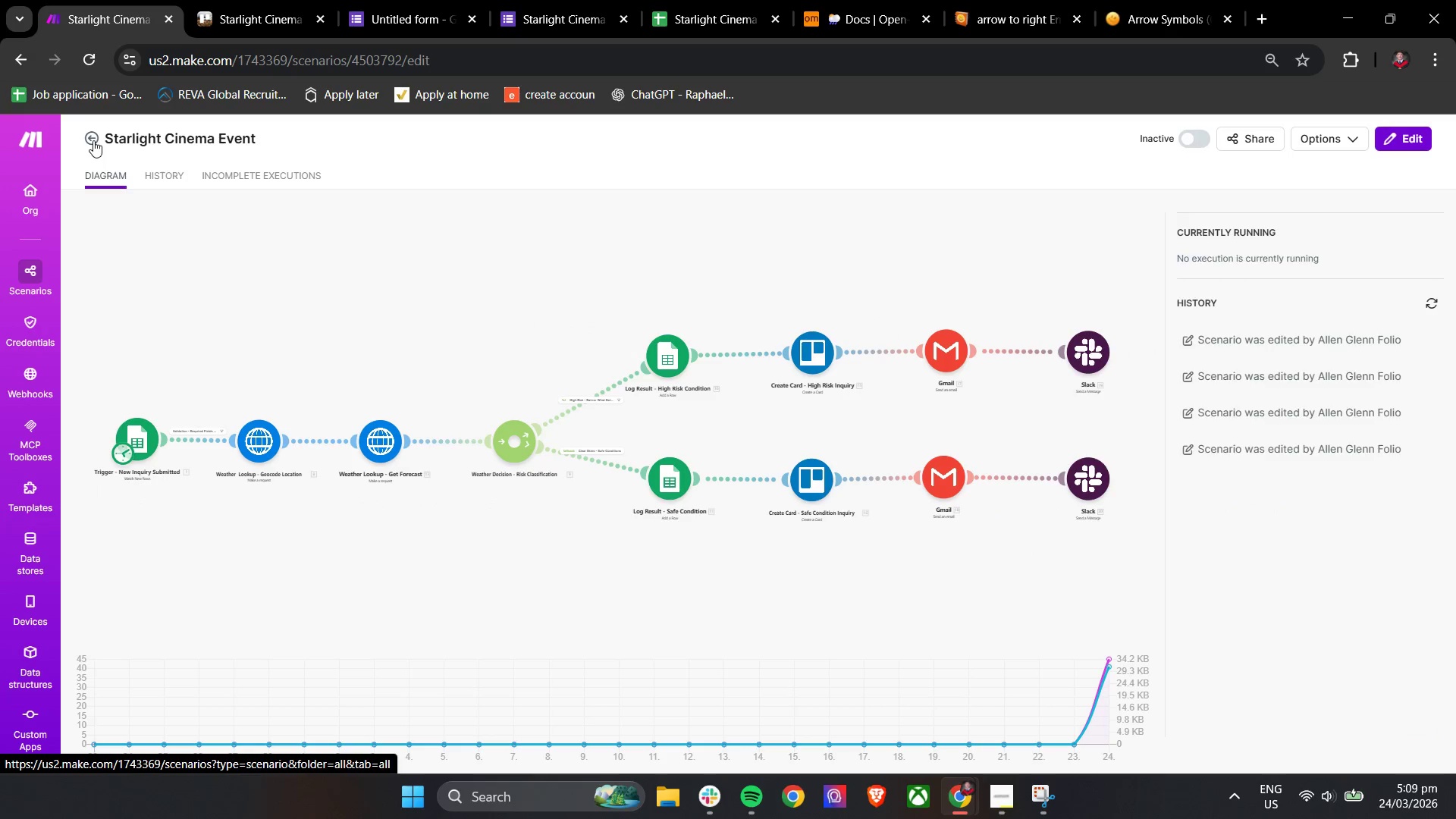 
wait(6.5)
 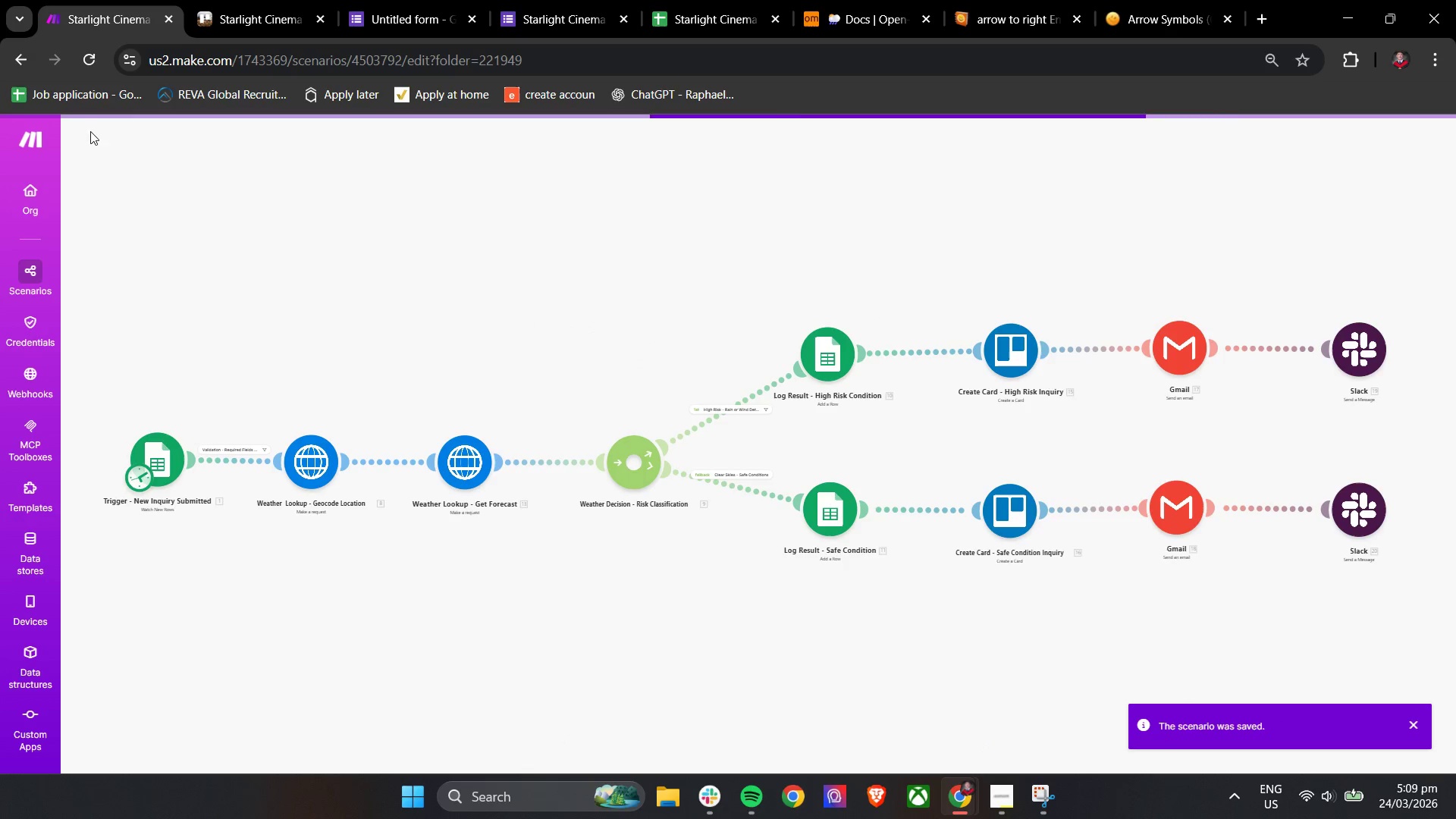 
left_click([93, 140])
 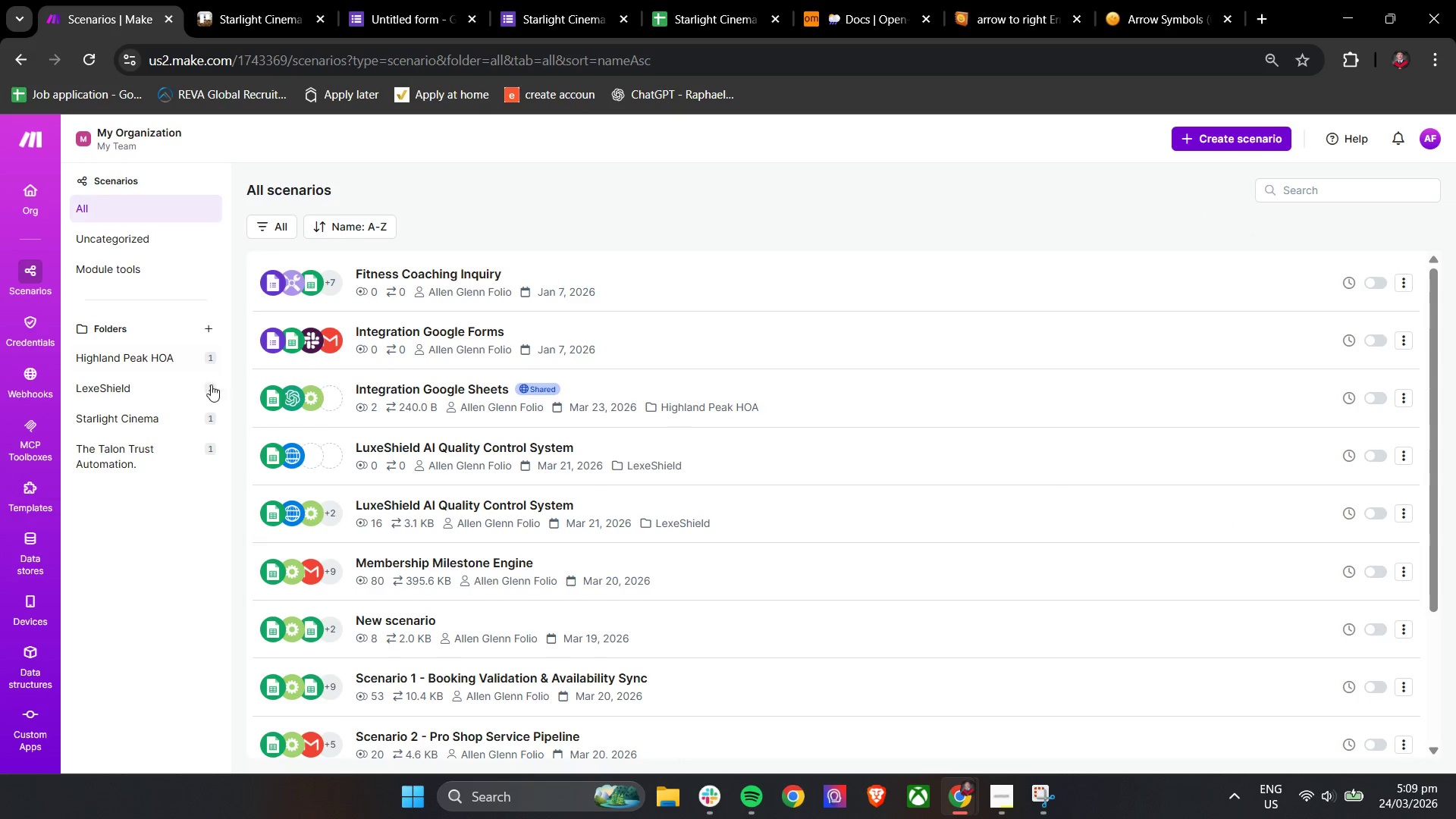 
left_click([145, 419])
 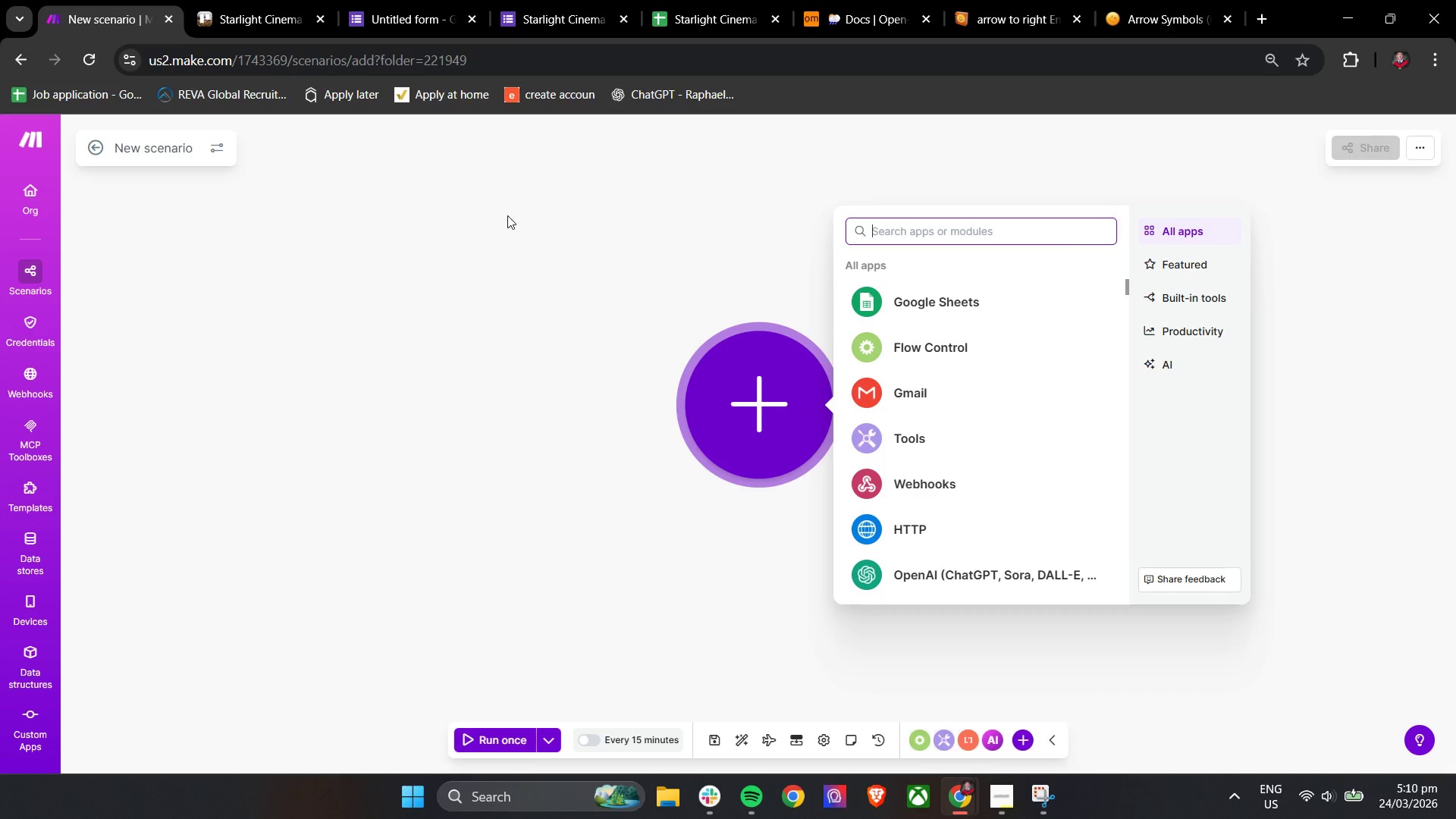 
wait(28.3)
 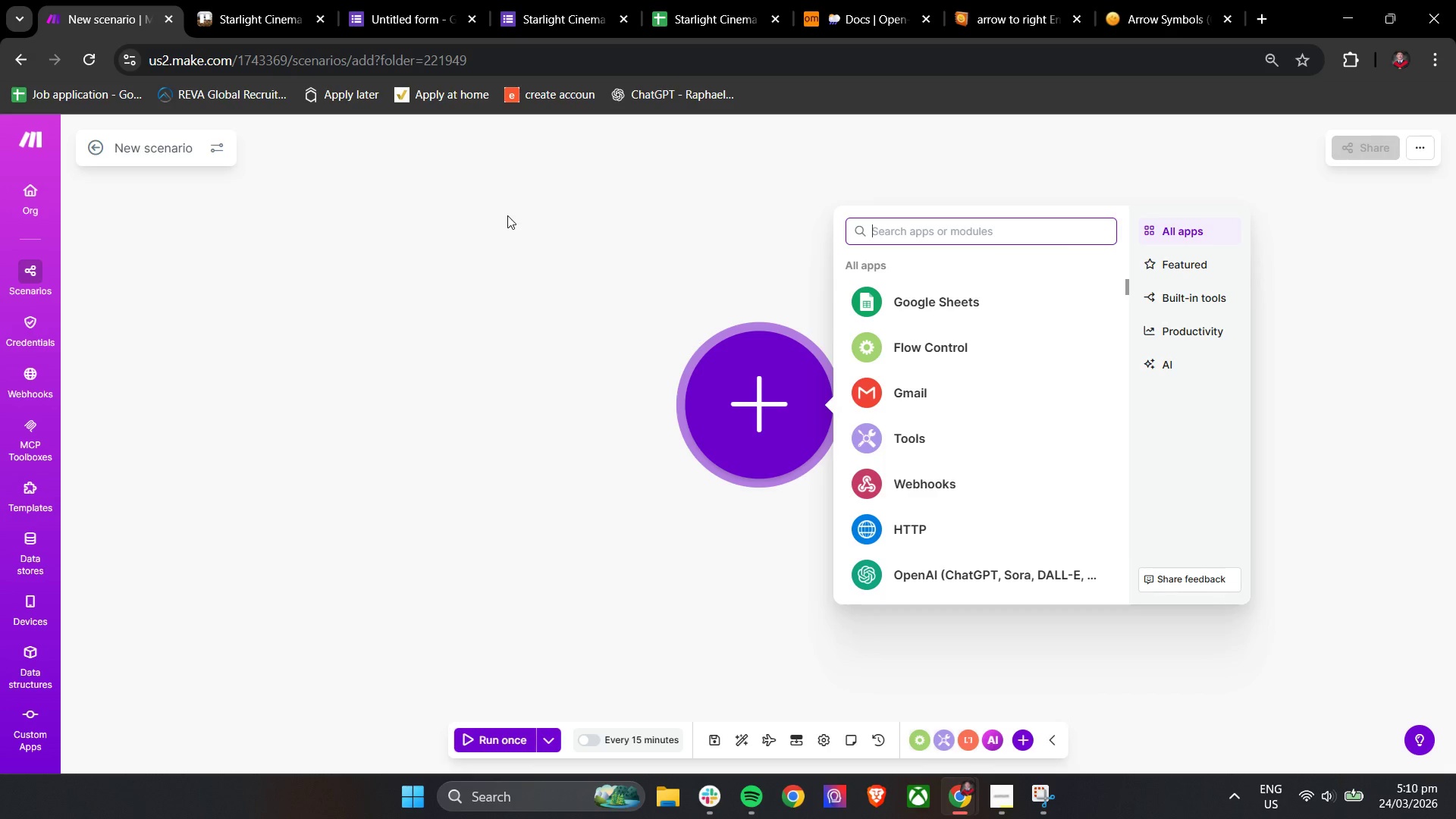 
left_click([924, 229])
 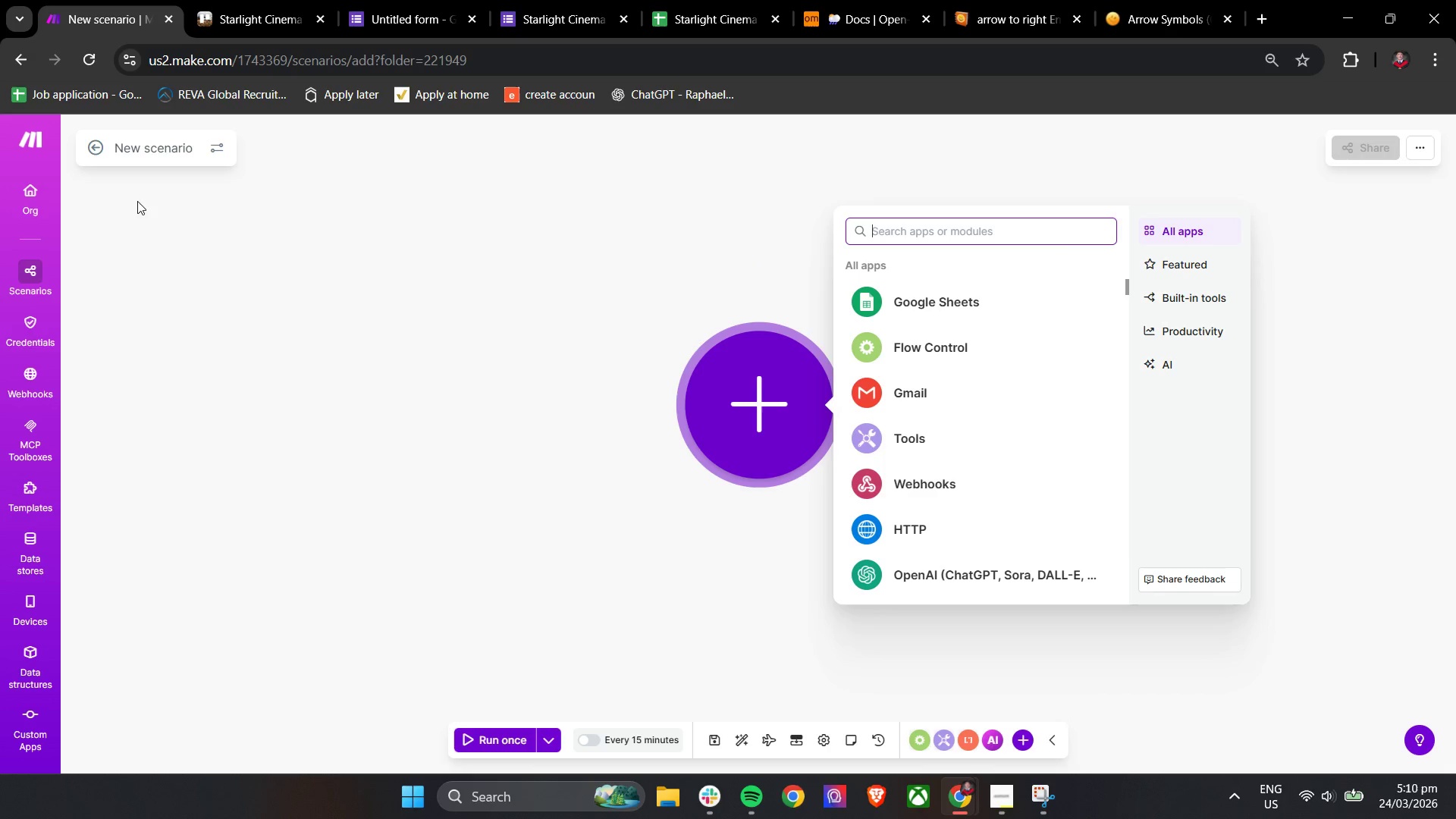 
double_click([149, 151])
 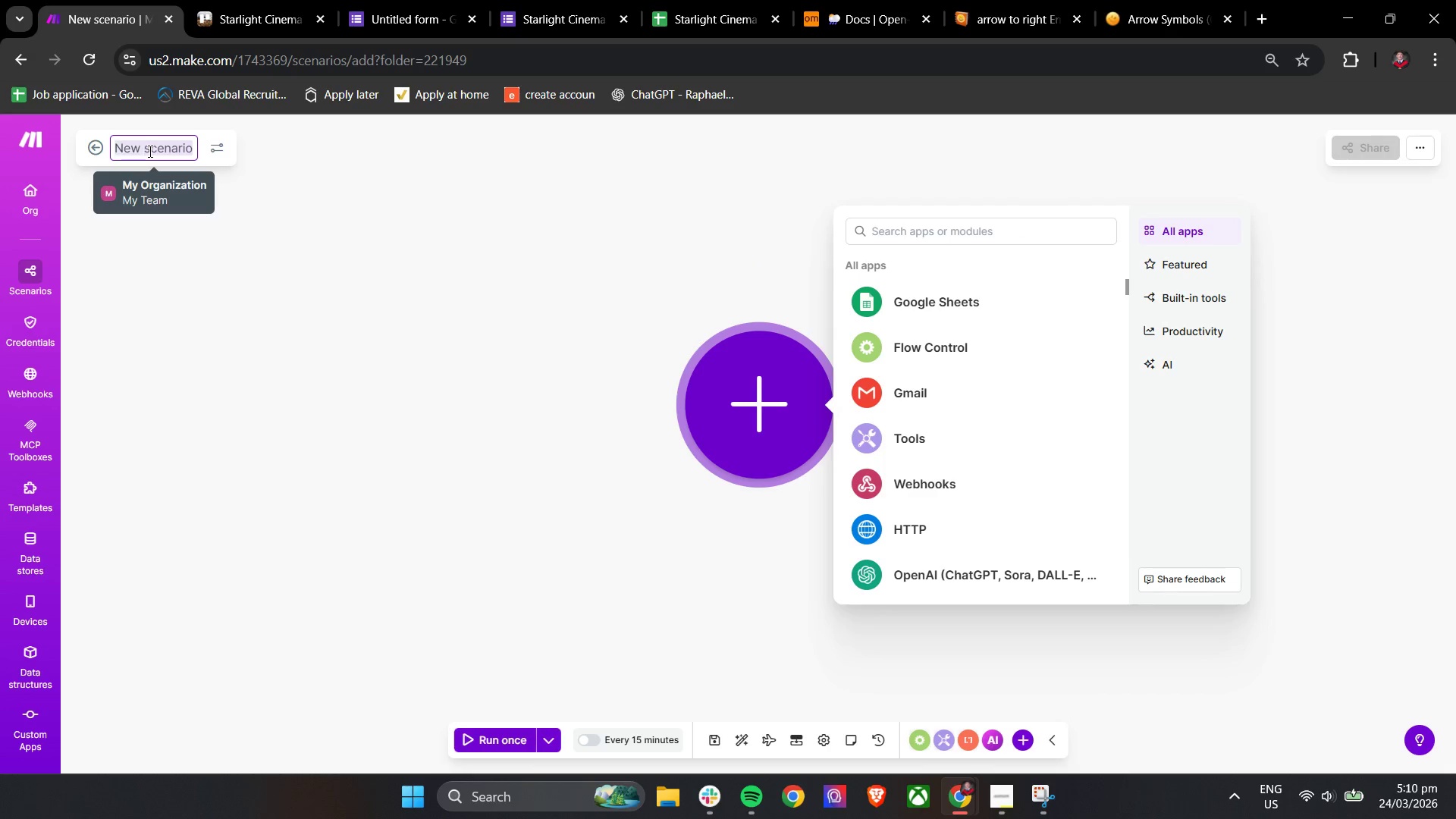 
triple_click([149, 151])
 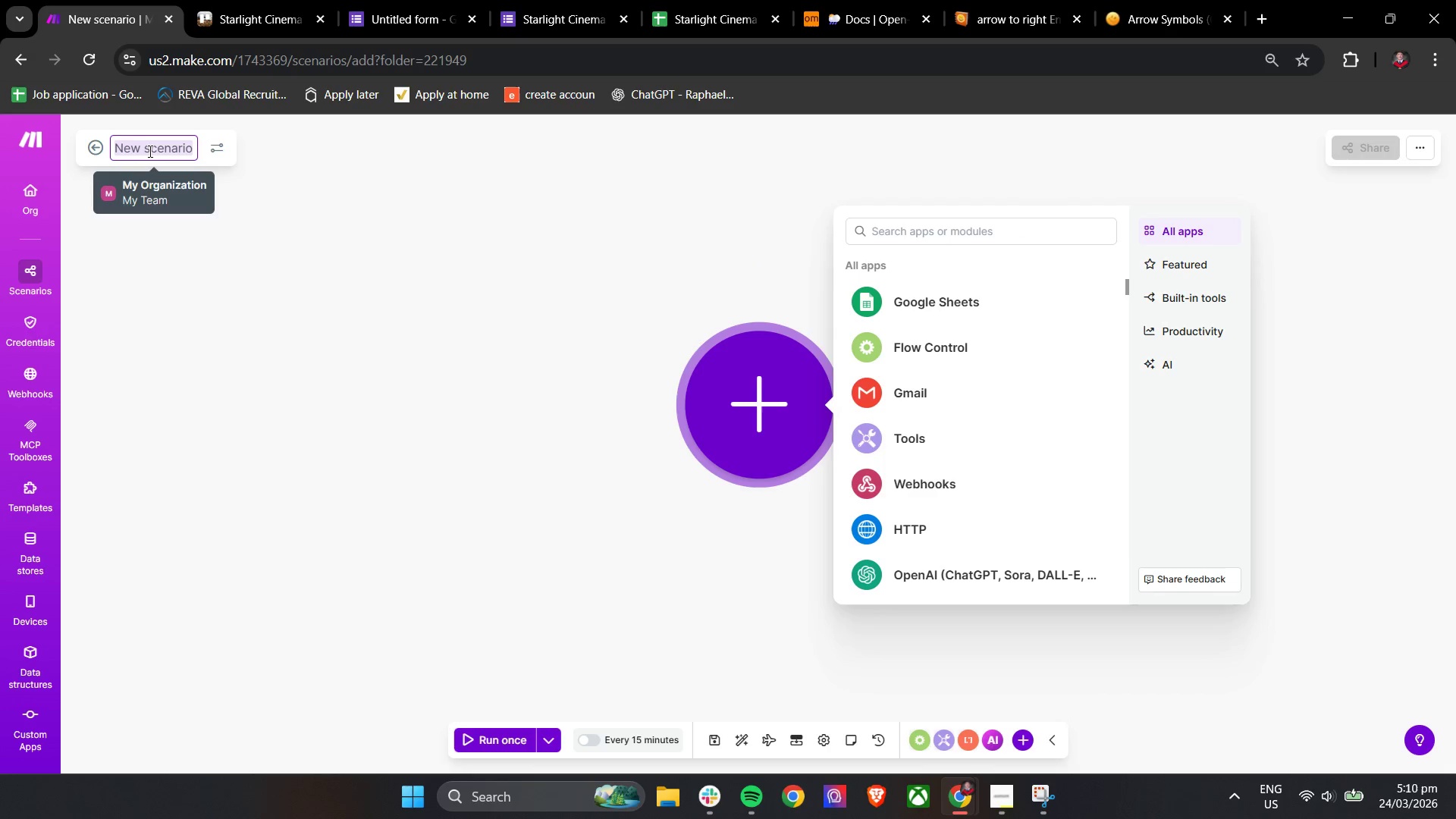 
triple_click([149, 151])
 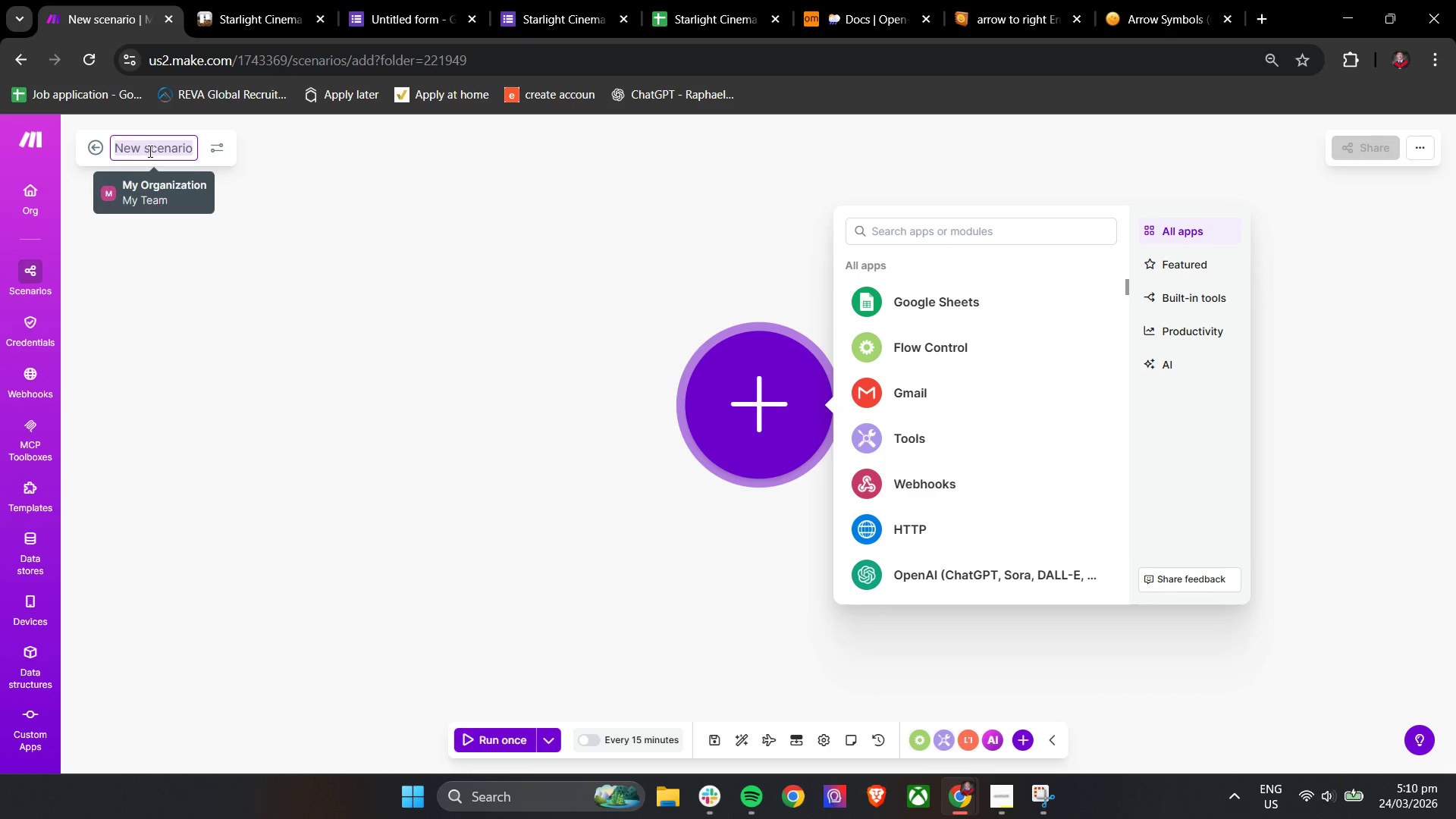 
type(Se)
key(Backspace)
key(Backspace)
key(Backspace)
key(Backspace)
type(2)
key(Backspace)
key(Backspace)
type(48-Hour Wa)
key(Backspace)
type(eather Check)
 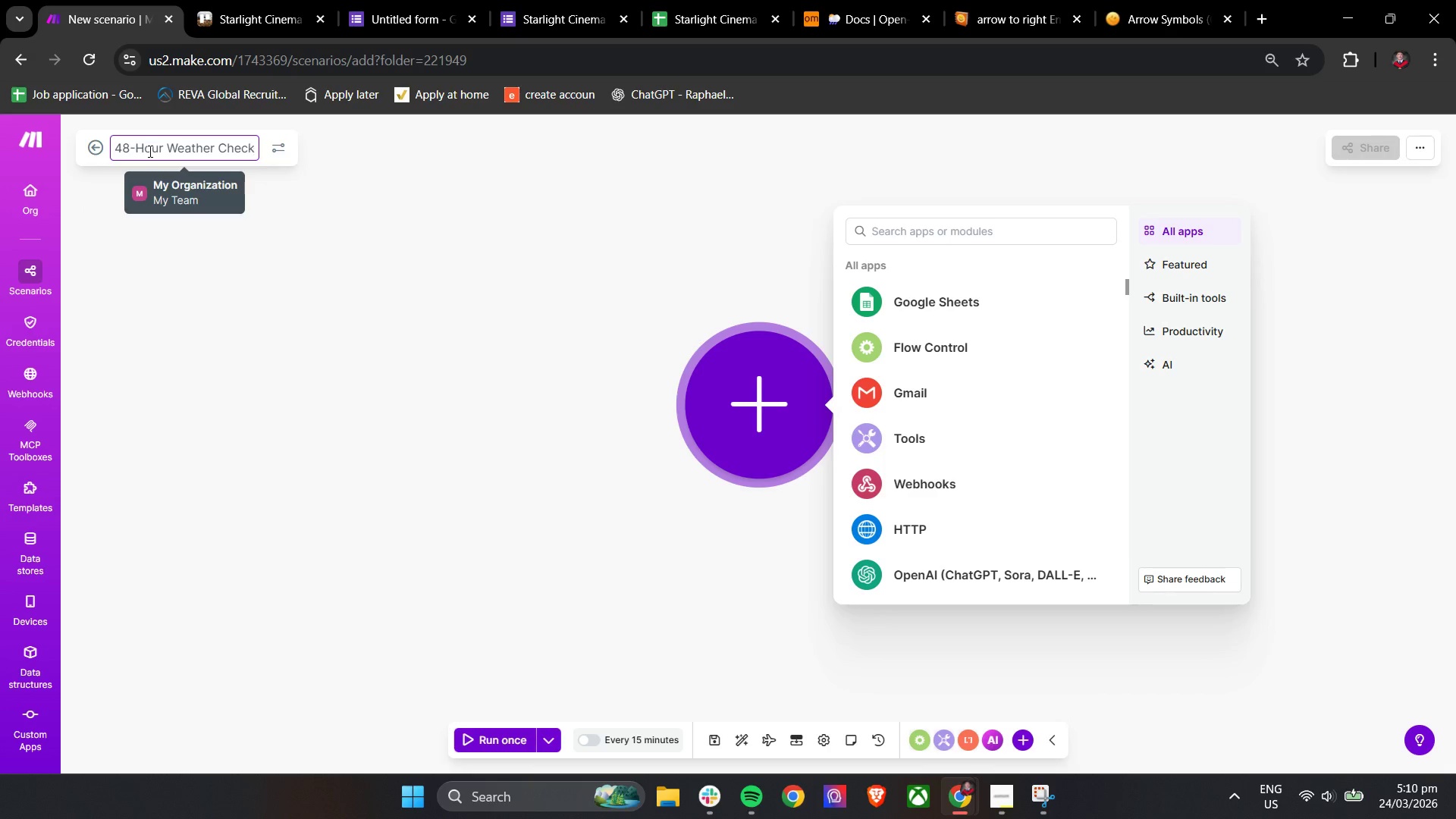 
key(Enter)
 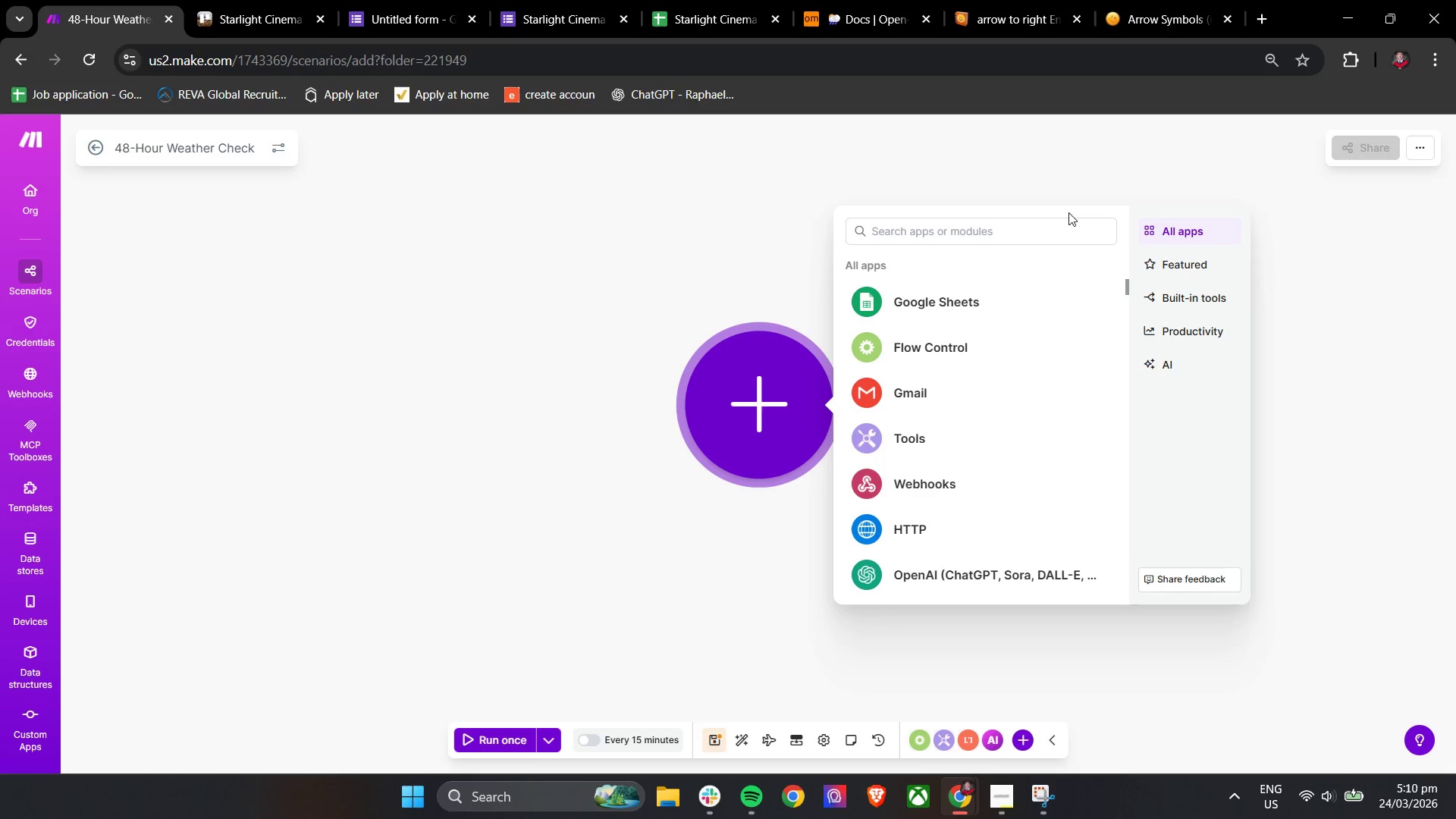 
left_click([1028, 230])
 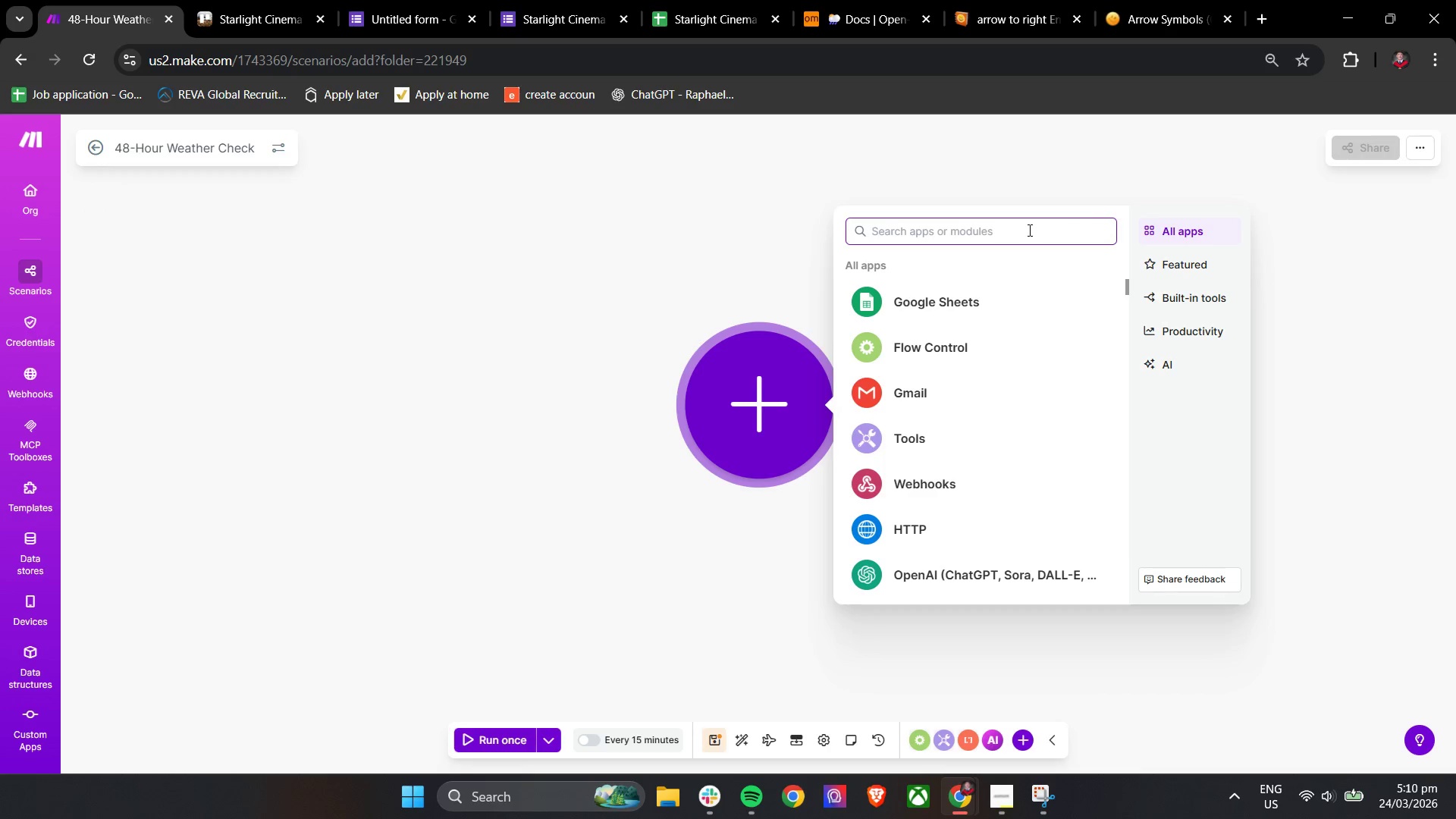 
type(tre)
 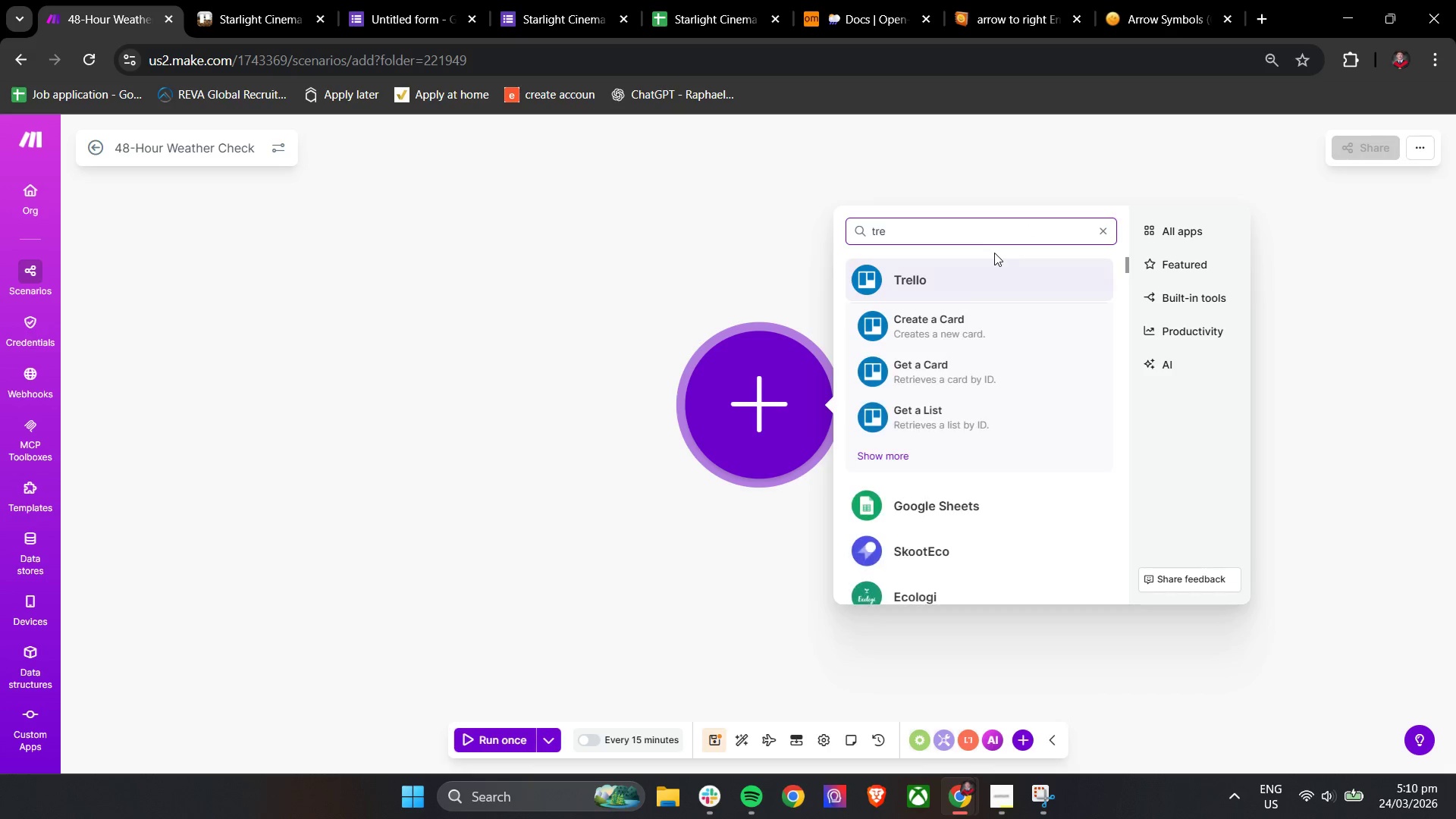 
left_click([962, 273])
 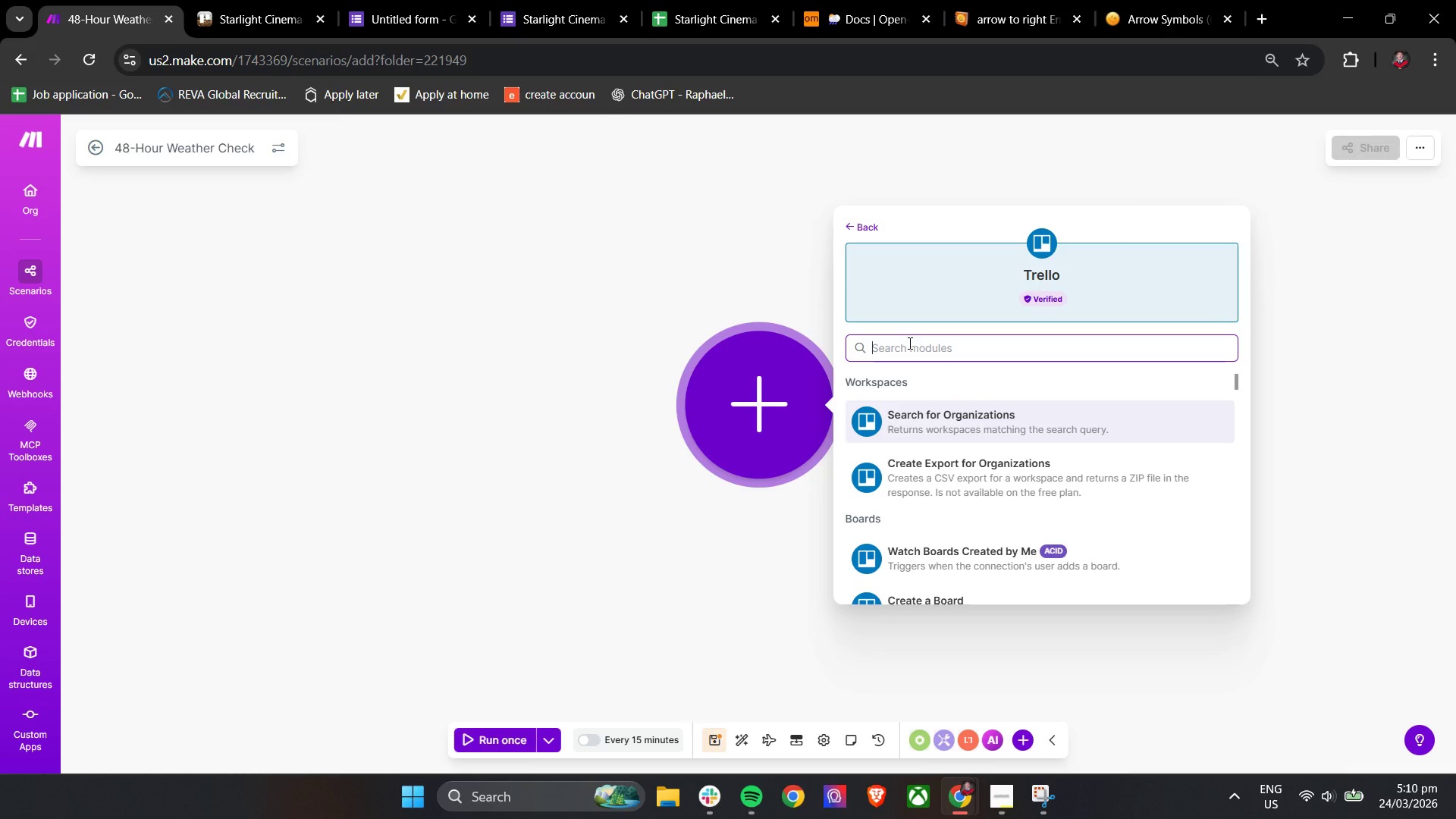 
wait(6.14)
 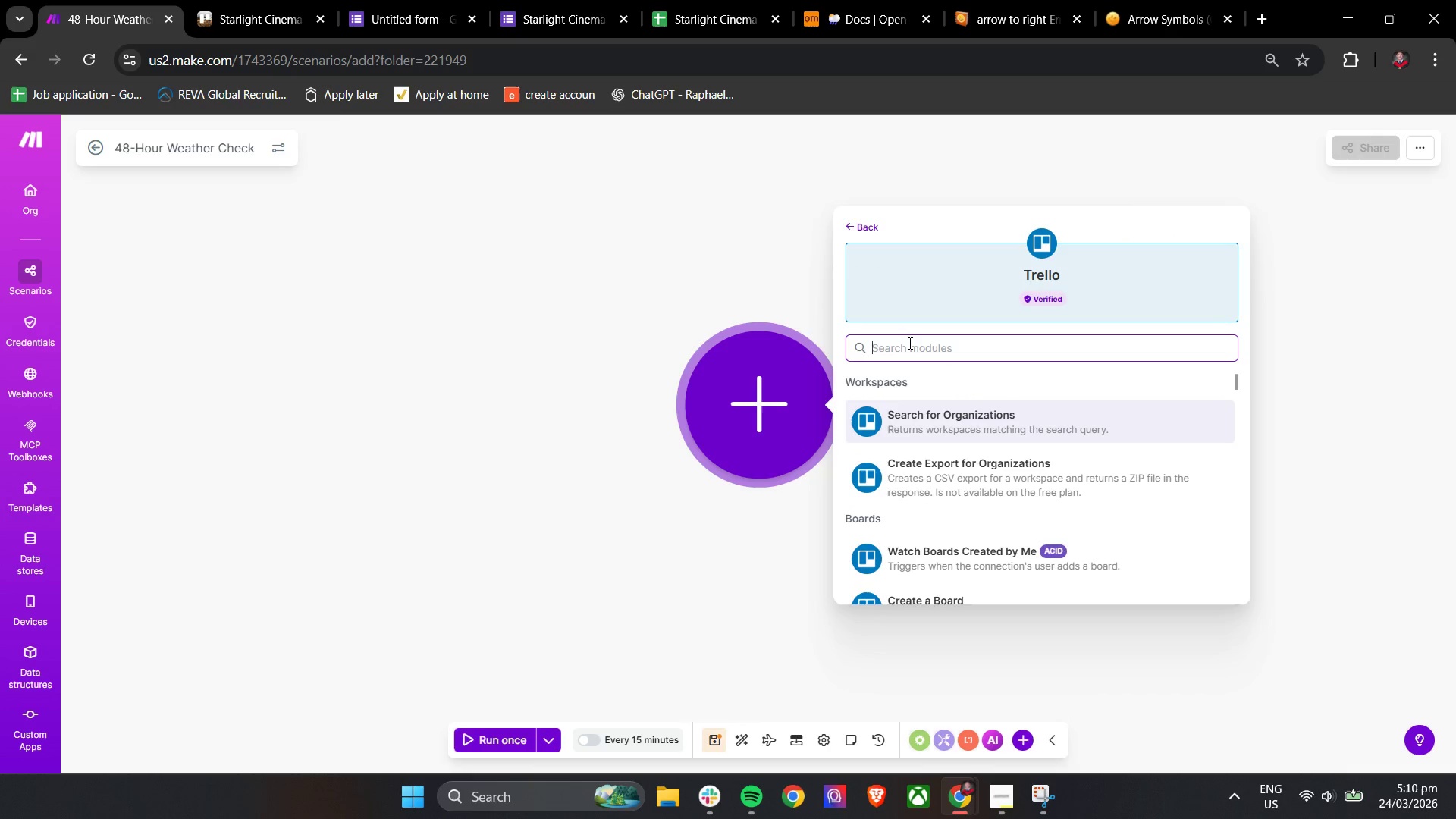 
type(sarc)
 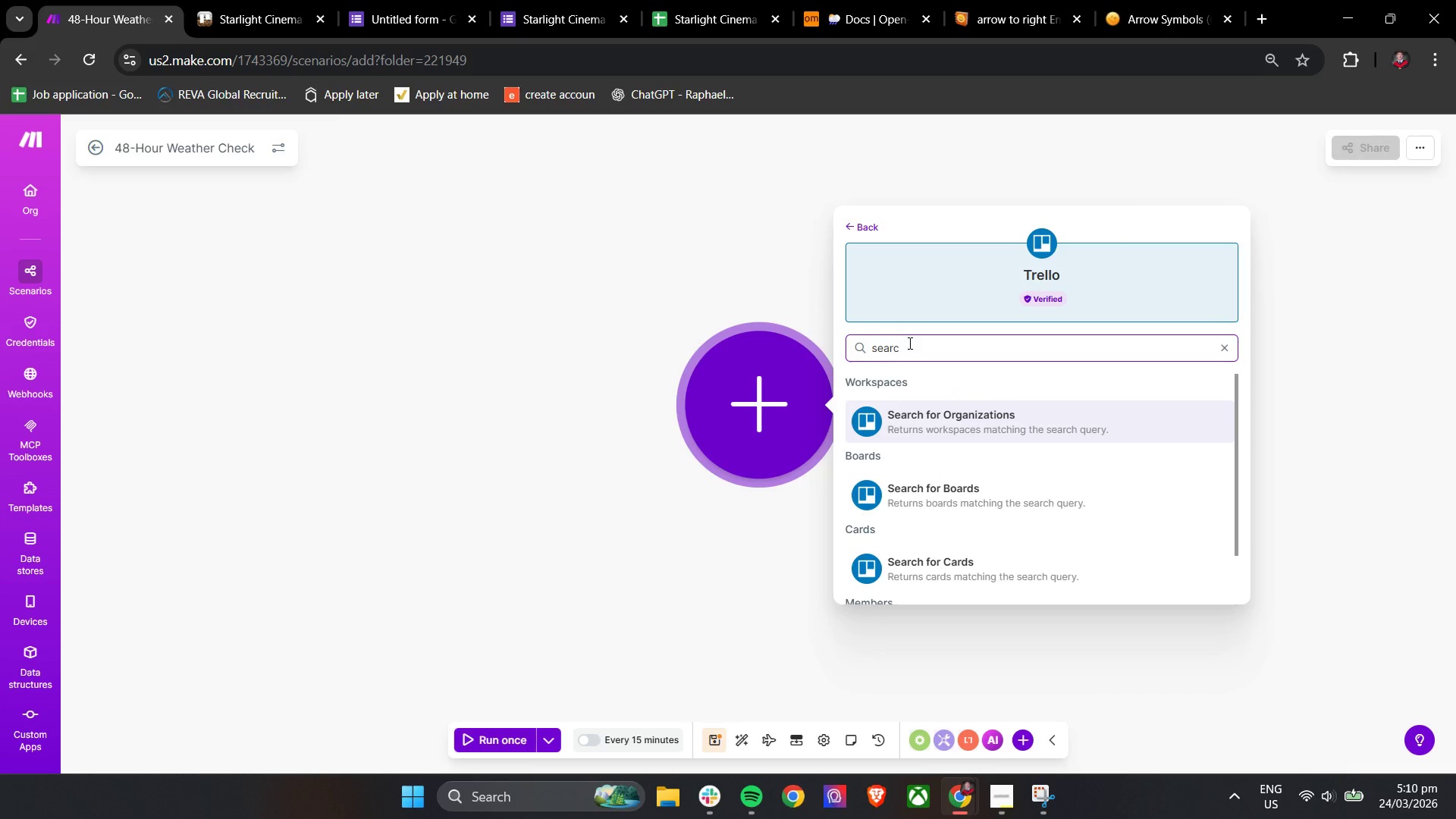 
hold_key(key=E, duration=0.38)
 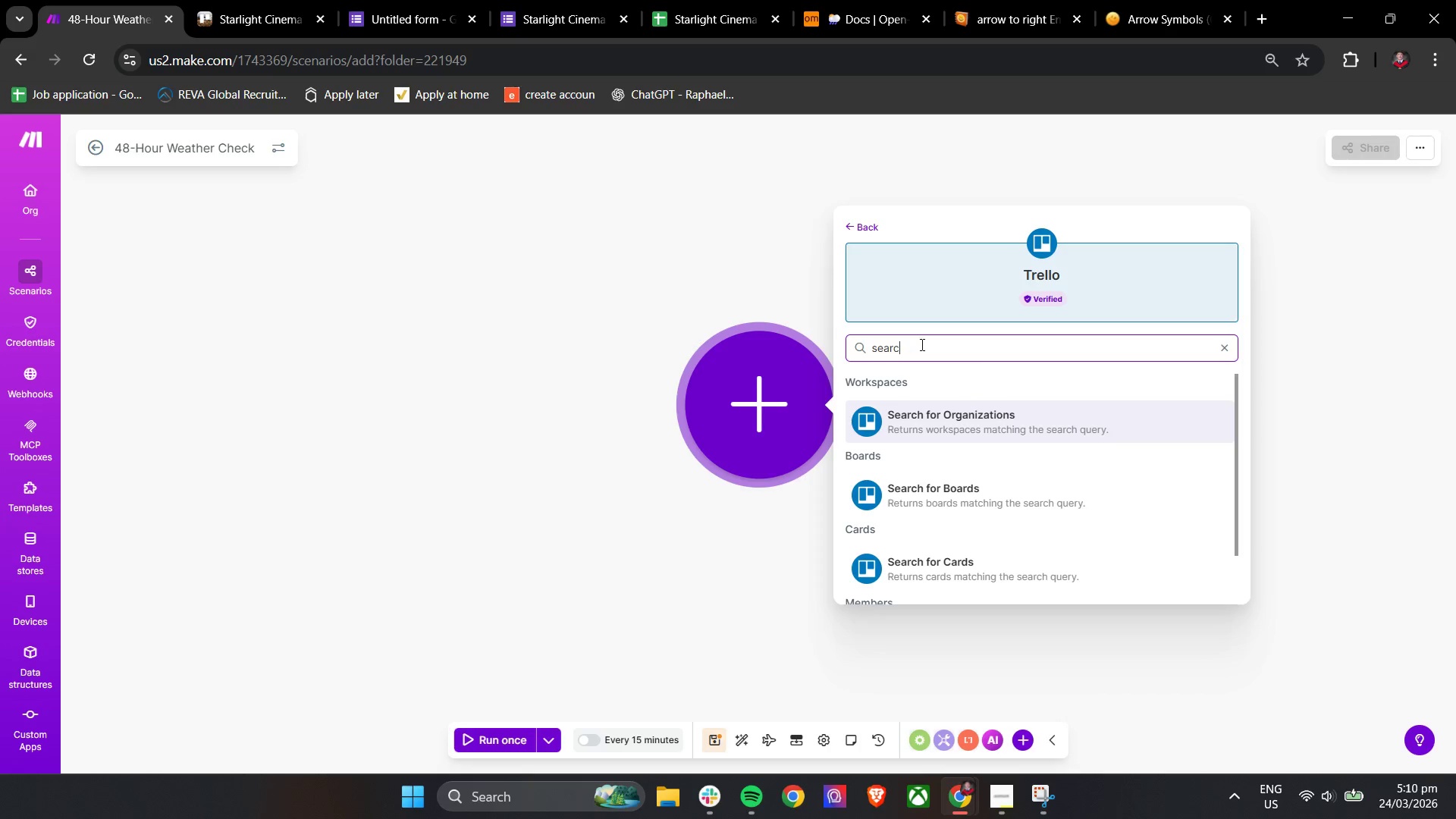 
left_click([946, 570])
 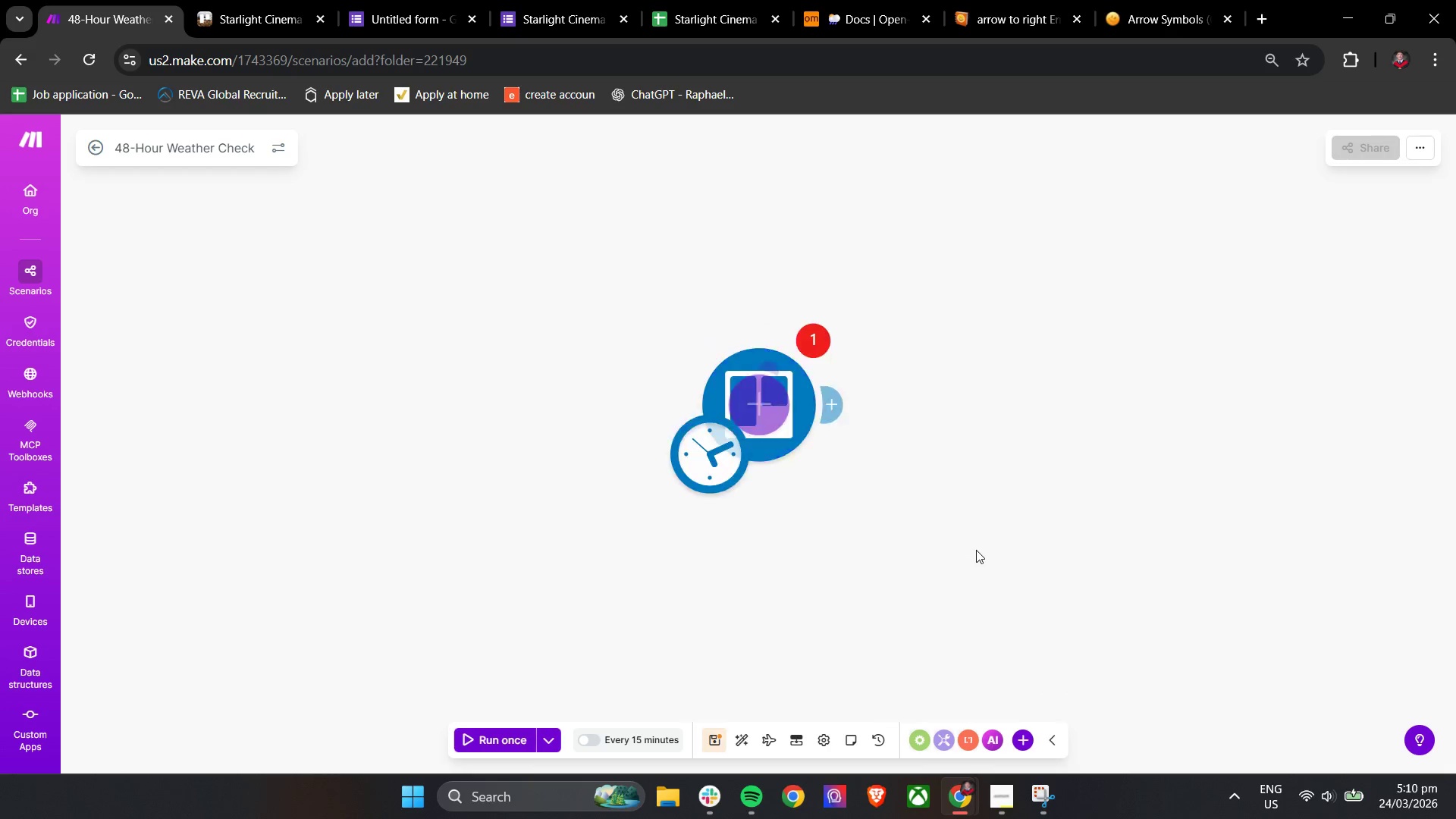 
left_click_drag(start_coordinate=[1100, 478], to_coordinate=[915, 498])
 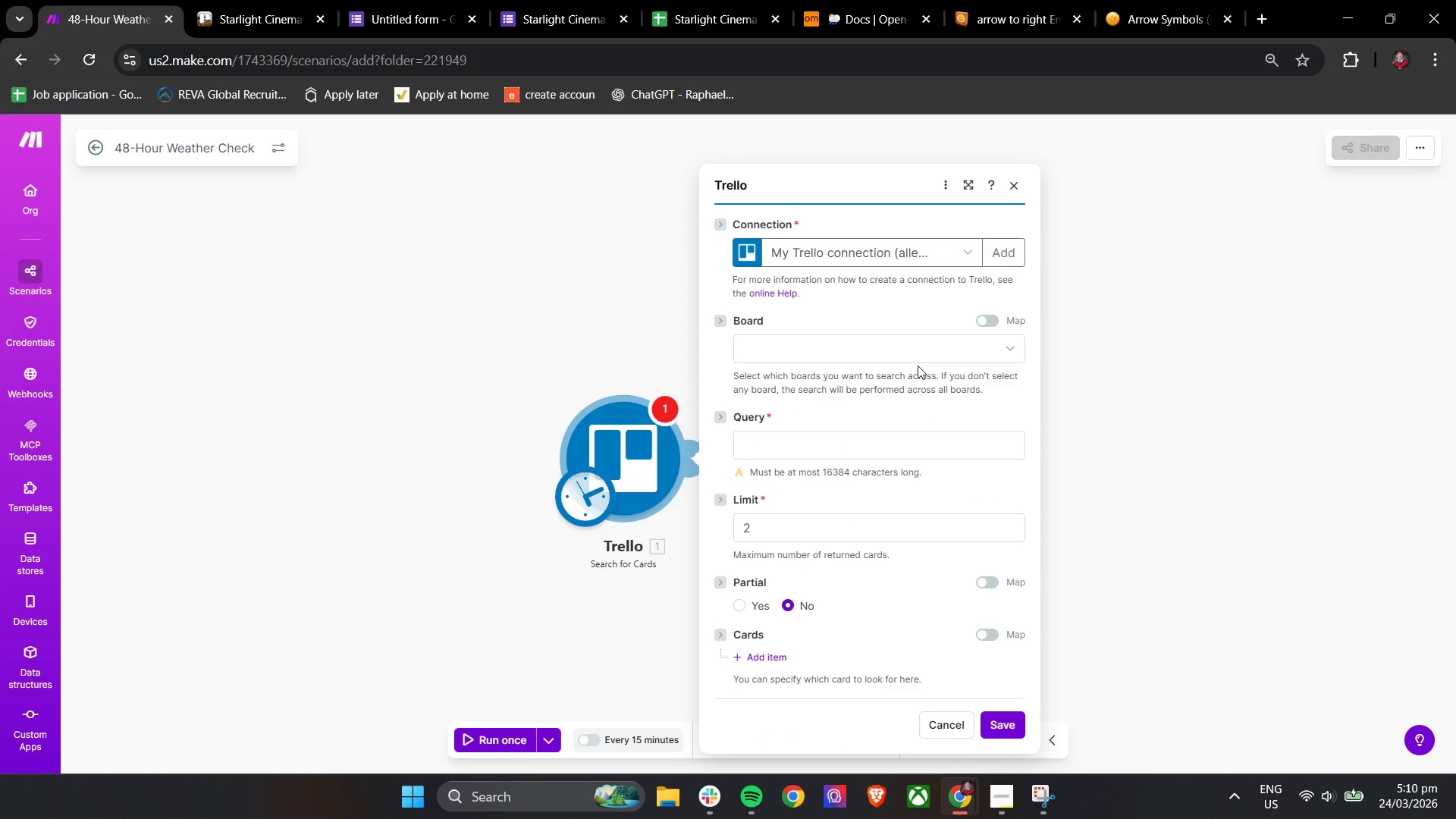 
scroll: coordinate [976, 550], scroll_direction: down, amount: 2.0
 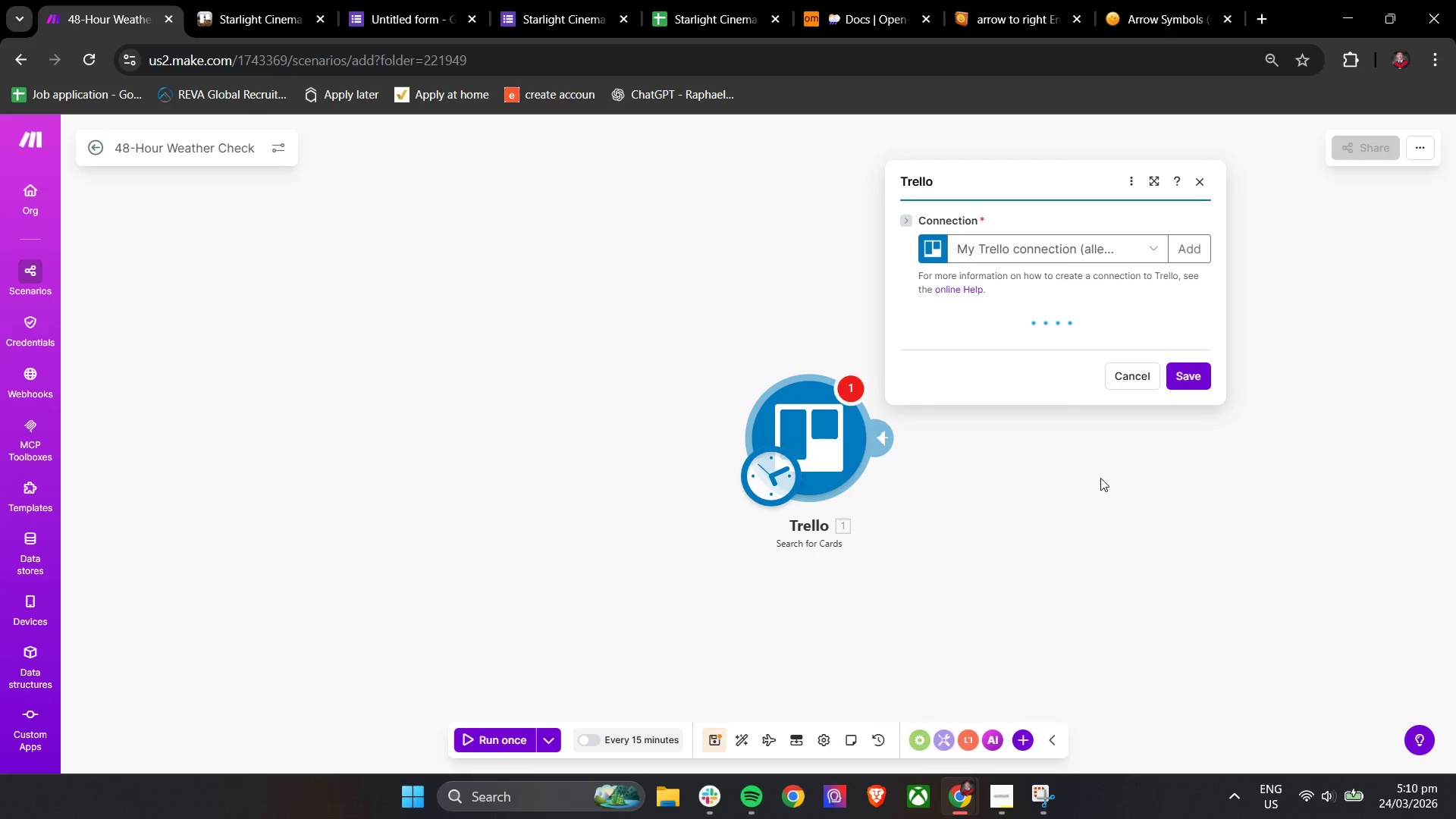 
left_click([877, 355])
 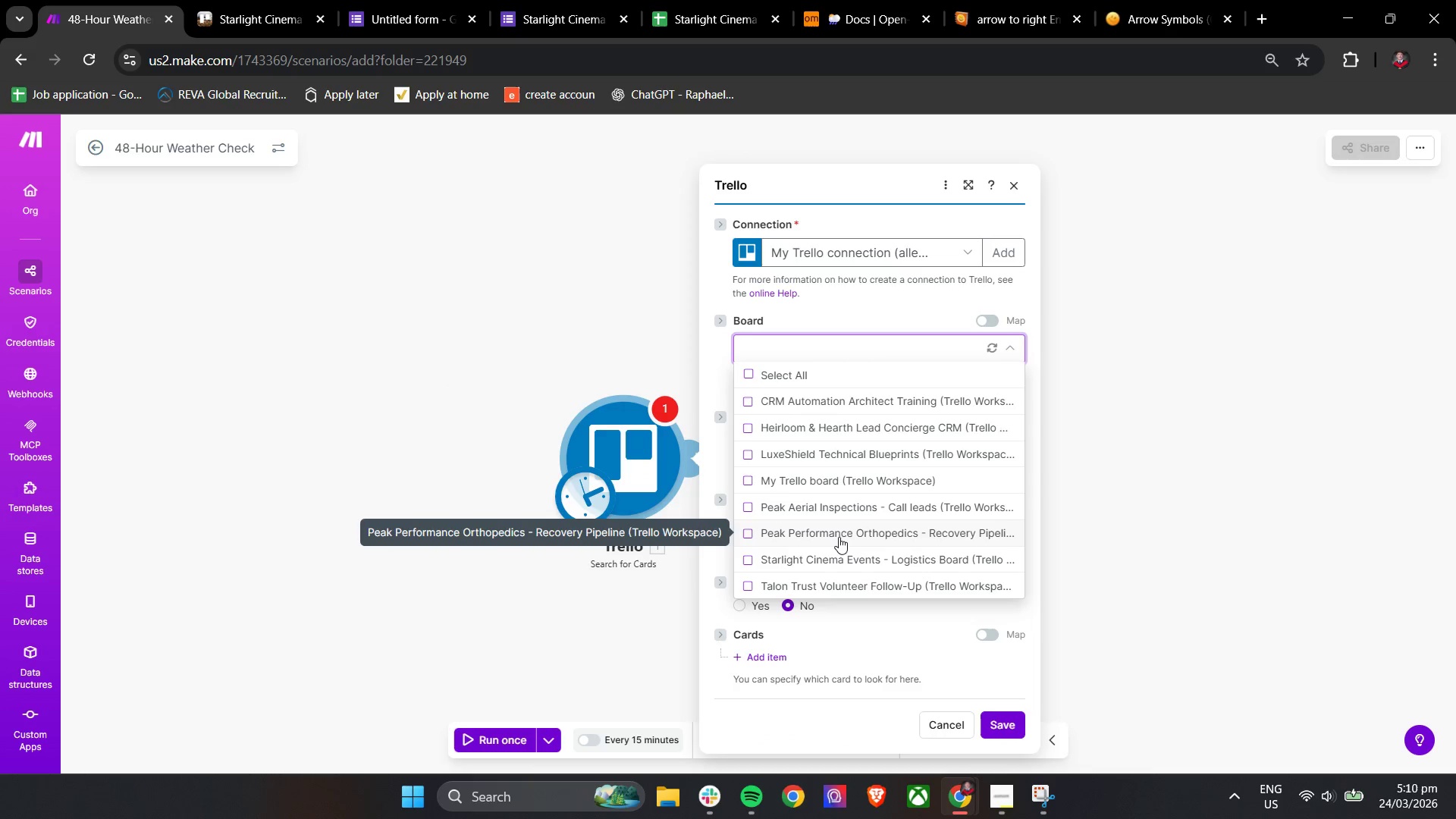 
left_click([839, 551])
 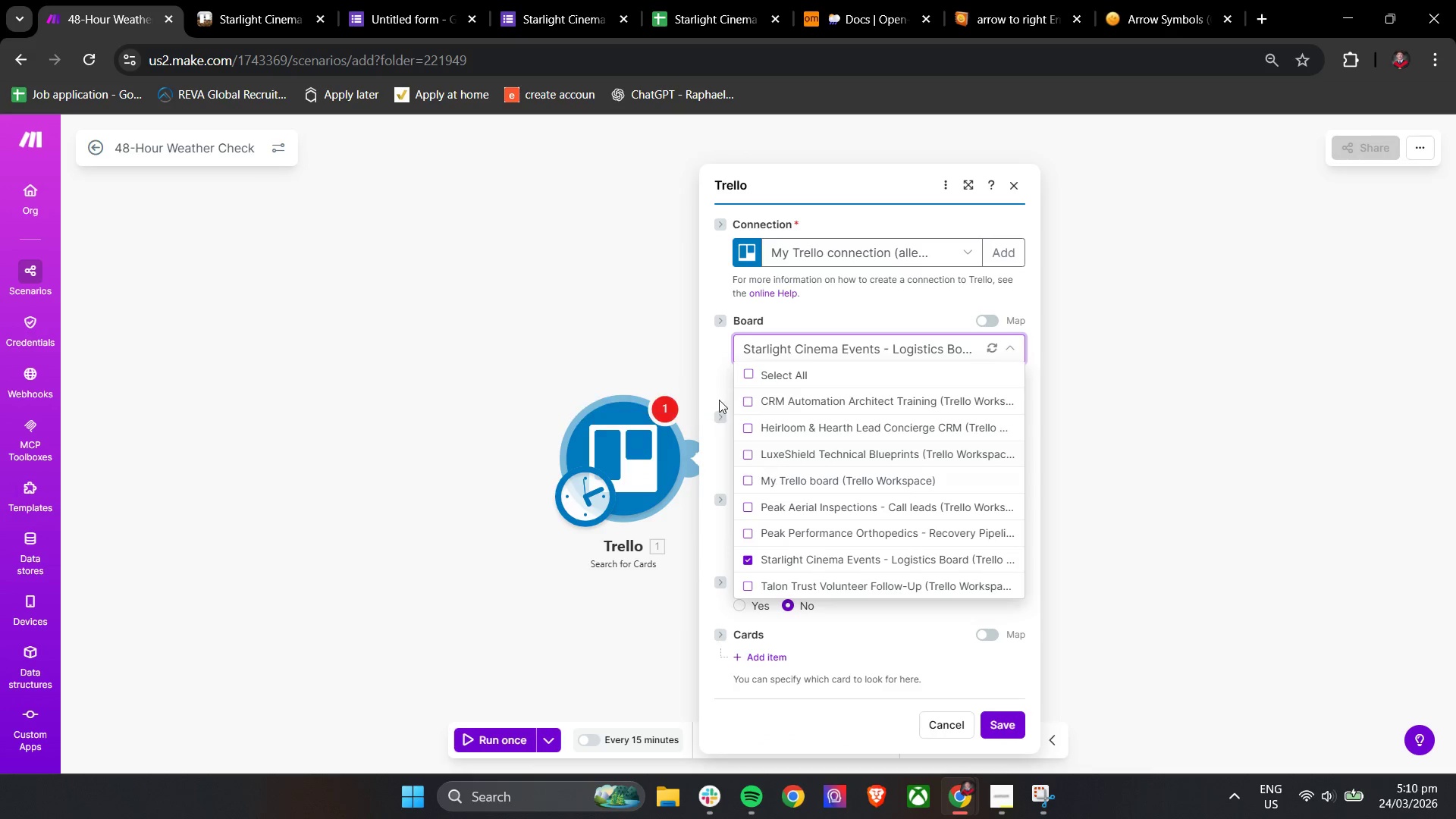 
left_click([717, 373])
 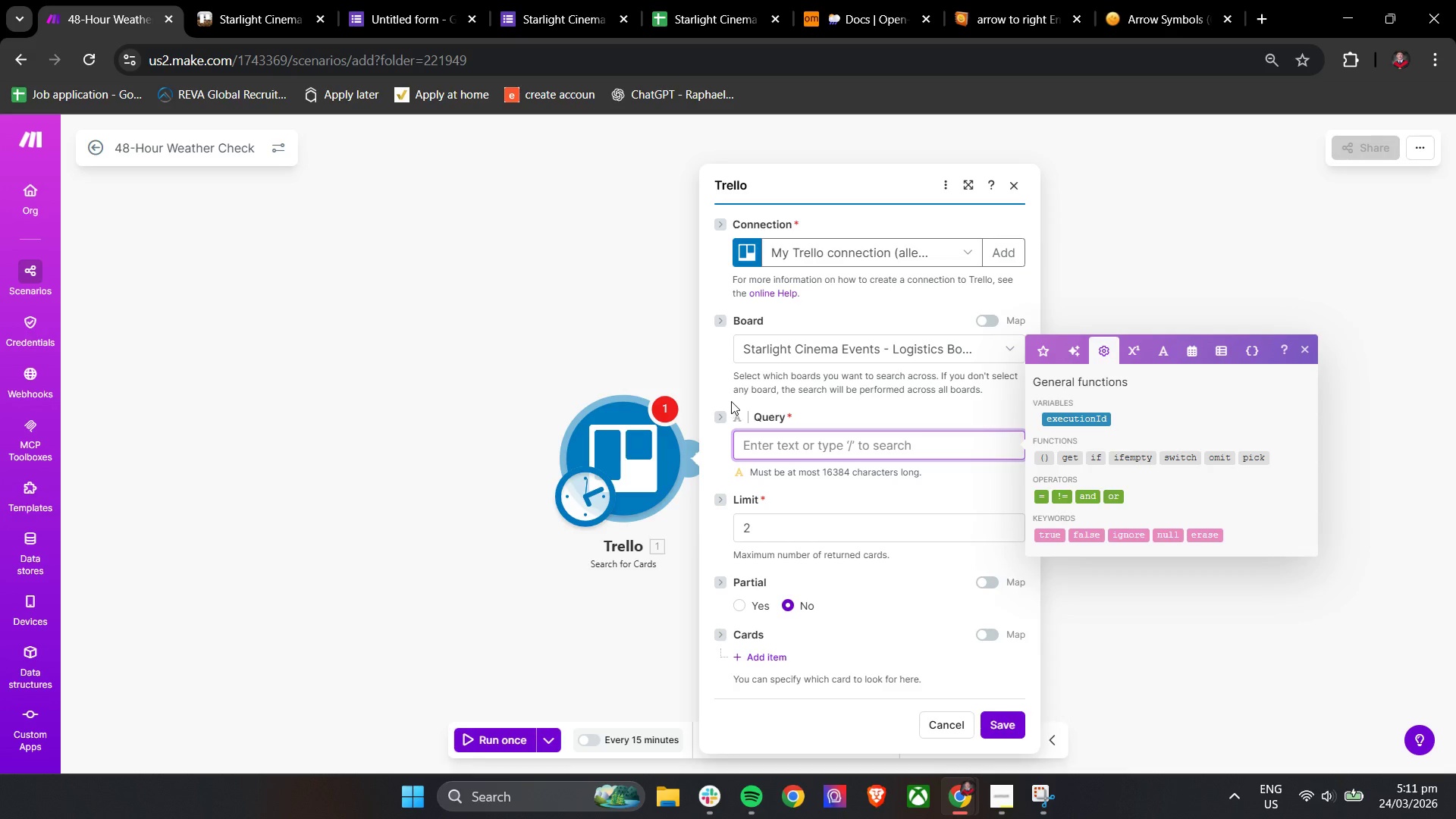 
left_click([711, 370])
 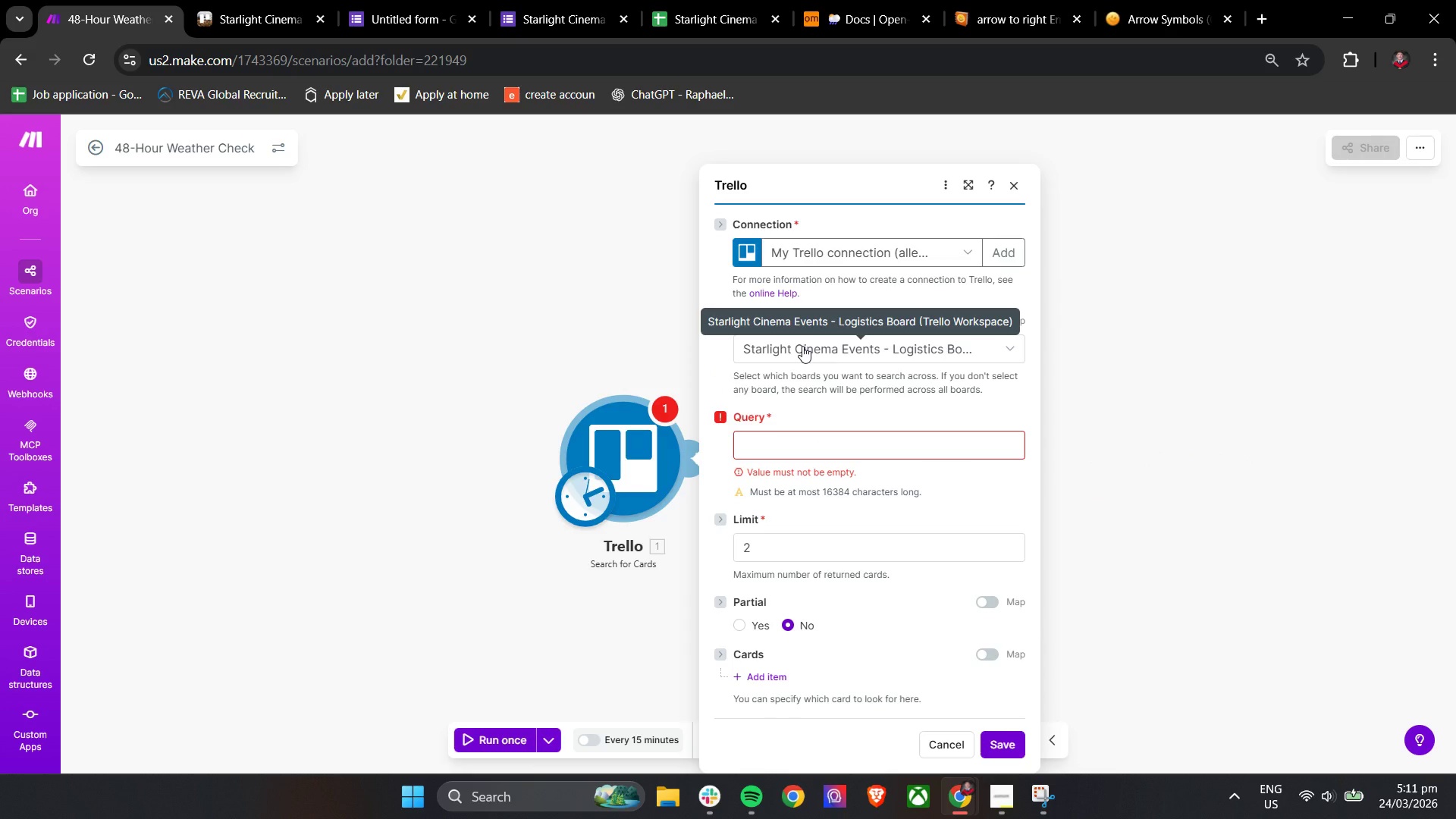 
left_click([802, 346])
 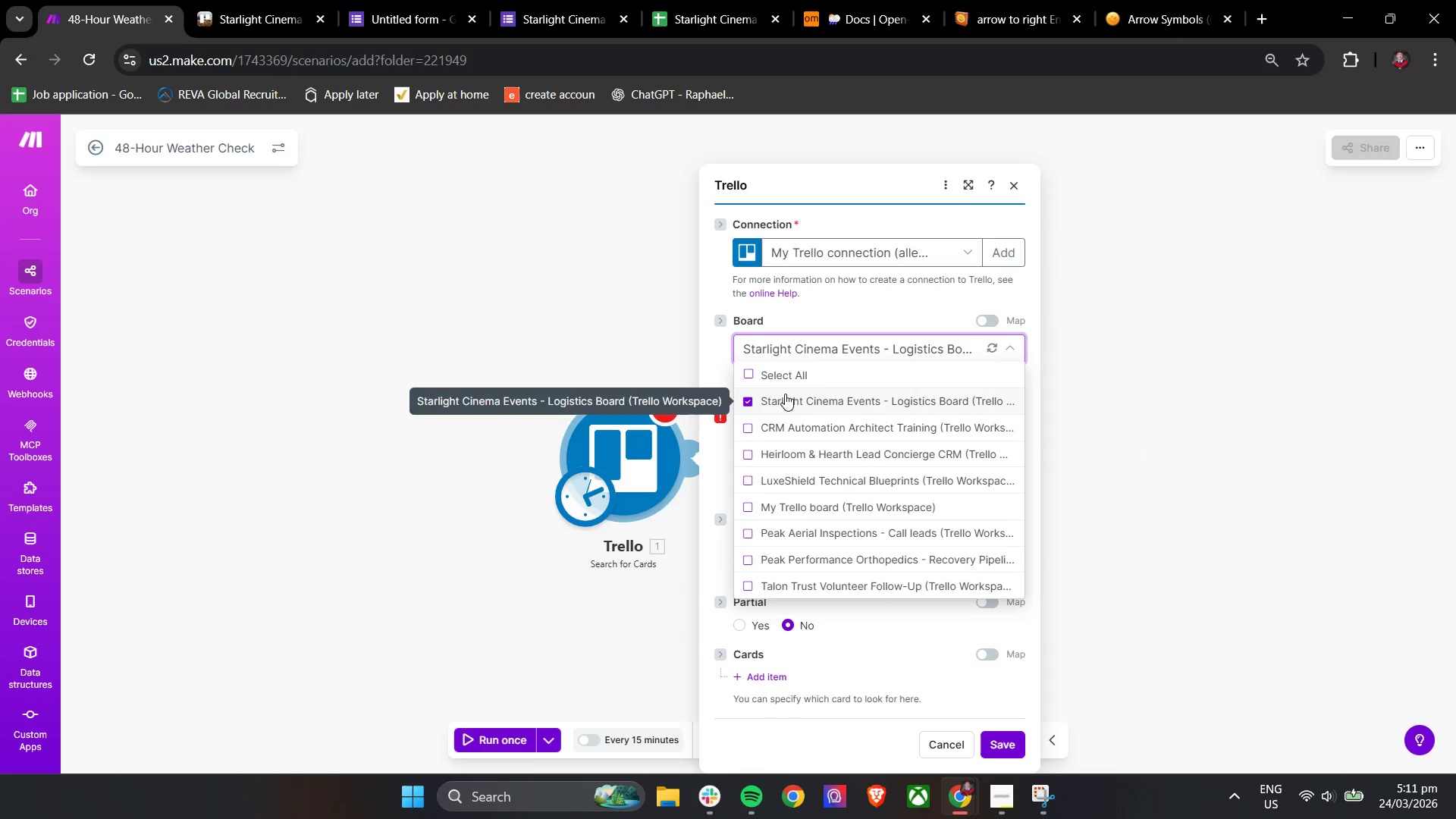 
left_click([783, 398])
 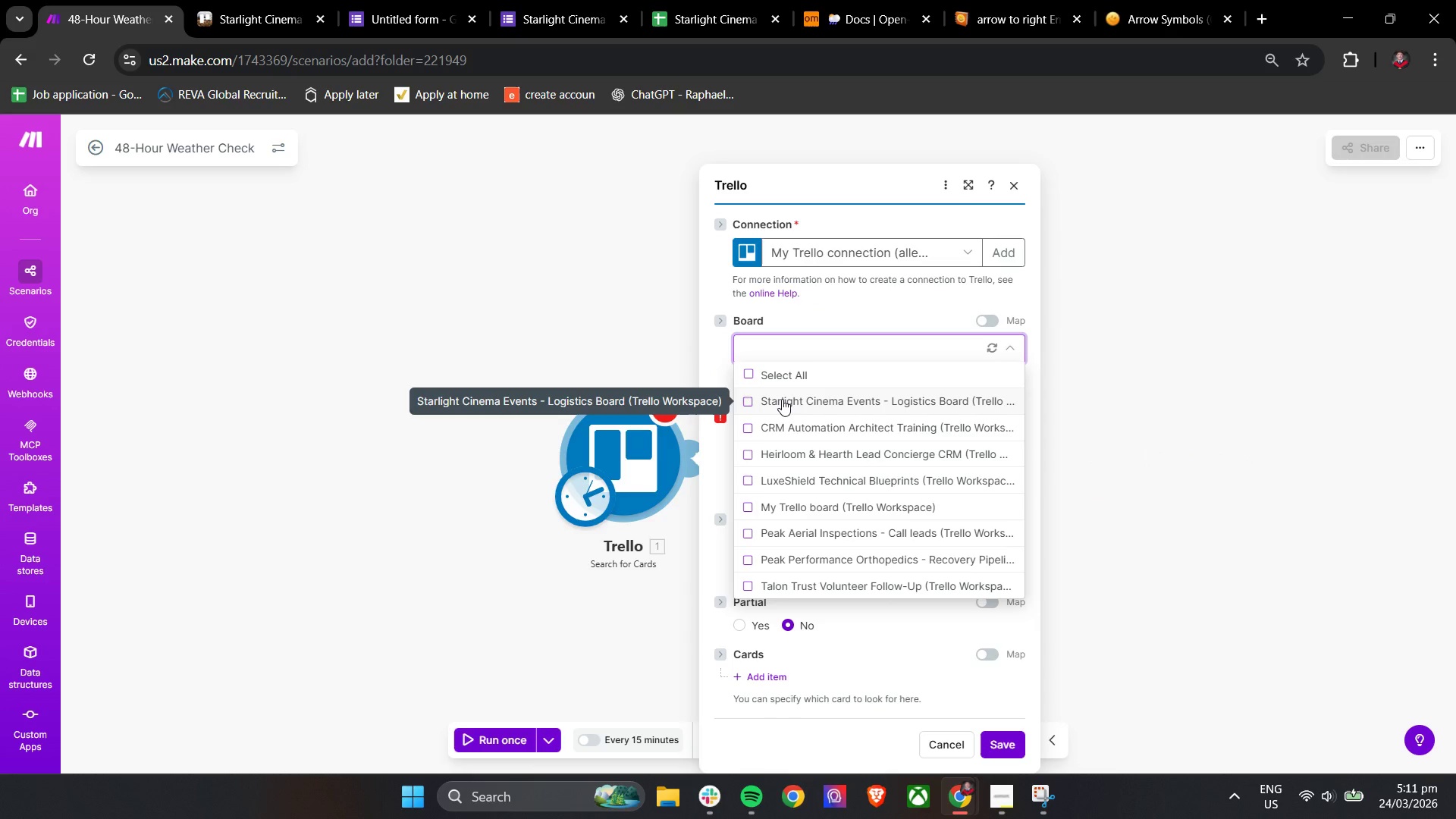 
left_click([782, 399])
 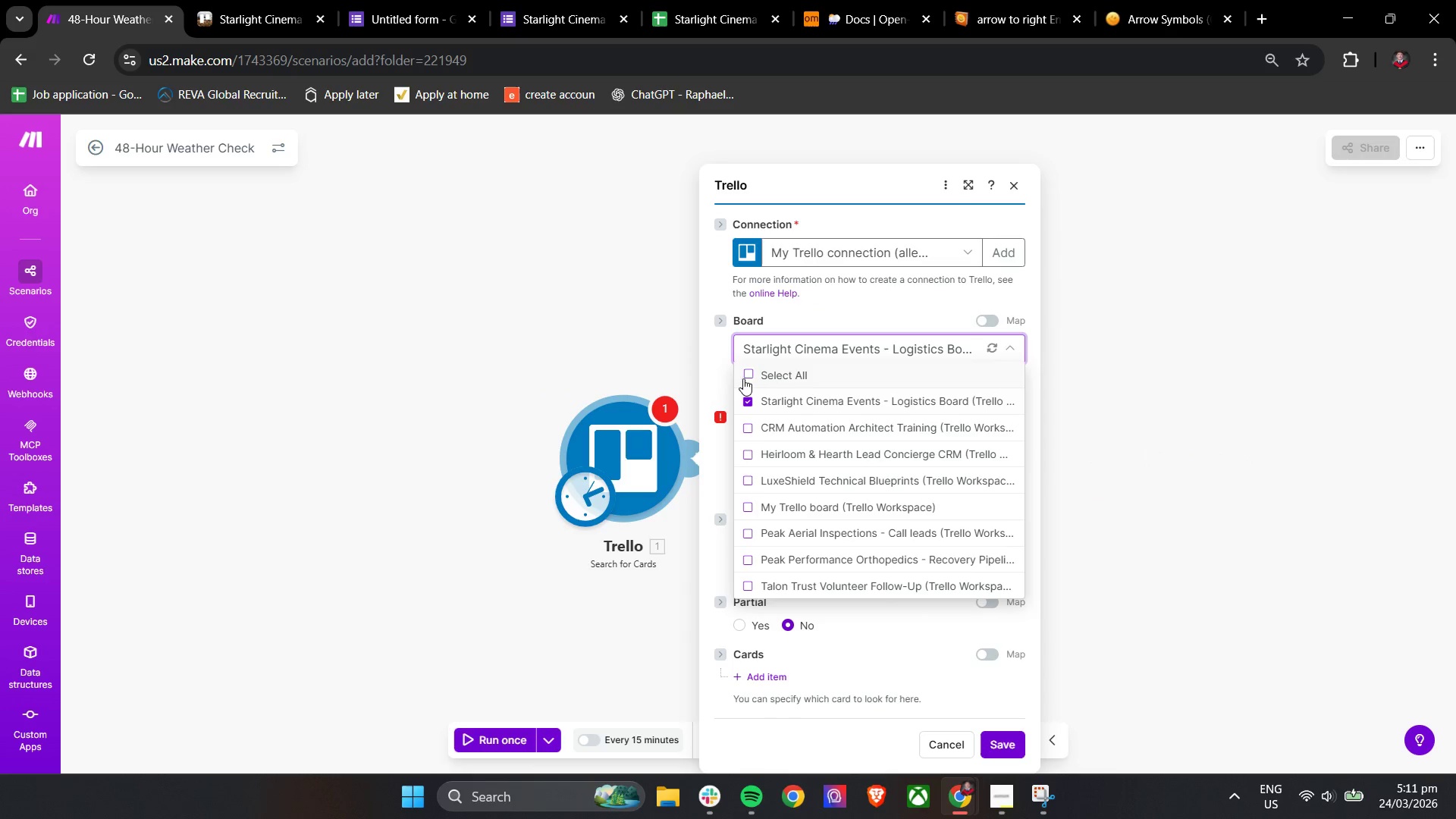 
left_click([720, 359])
 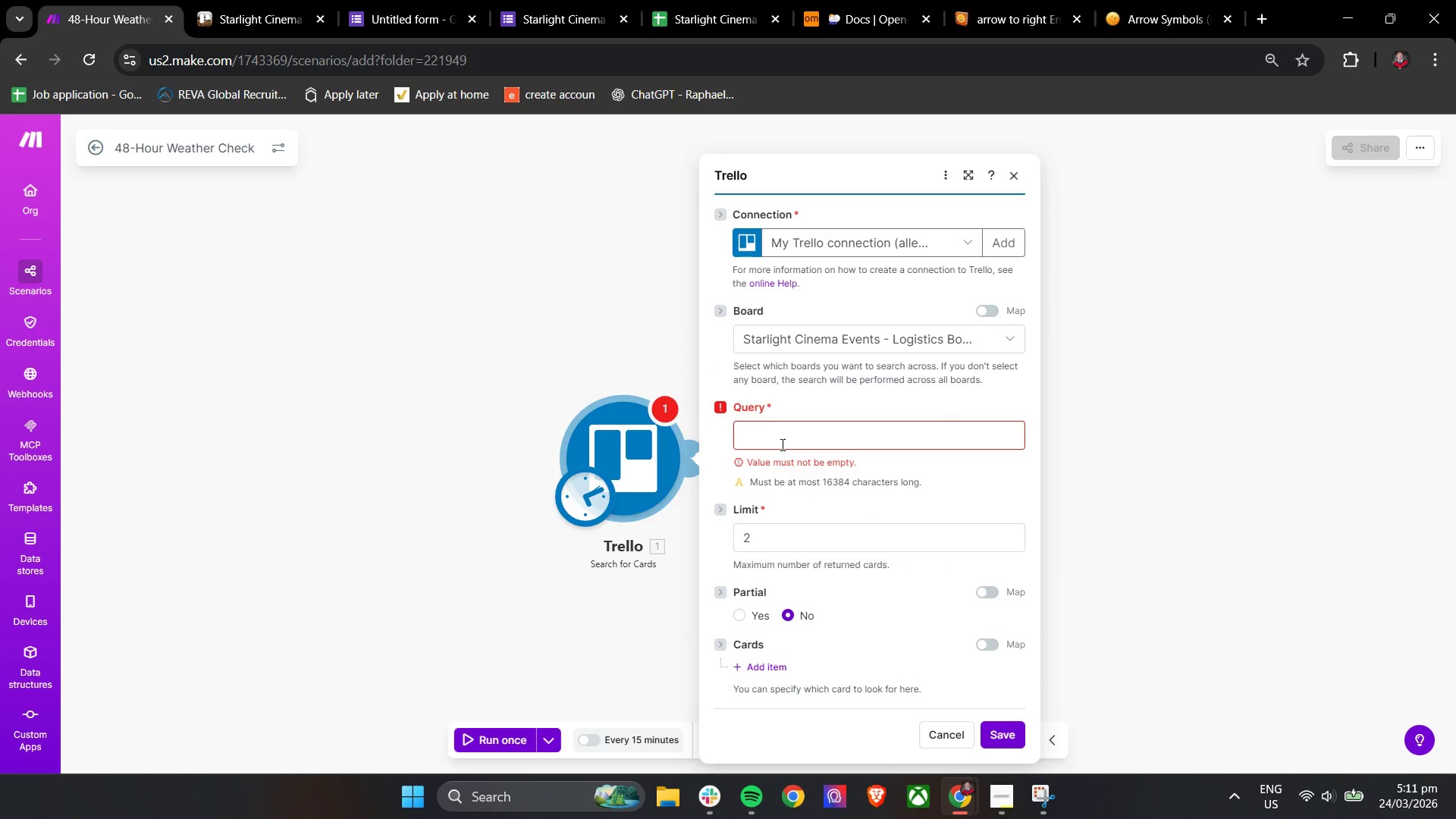 
wait(5.08)
 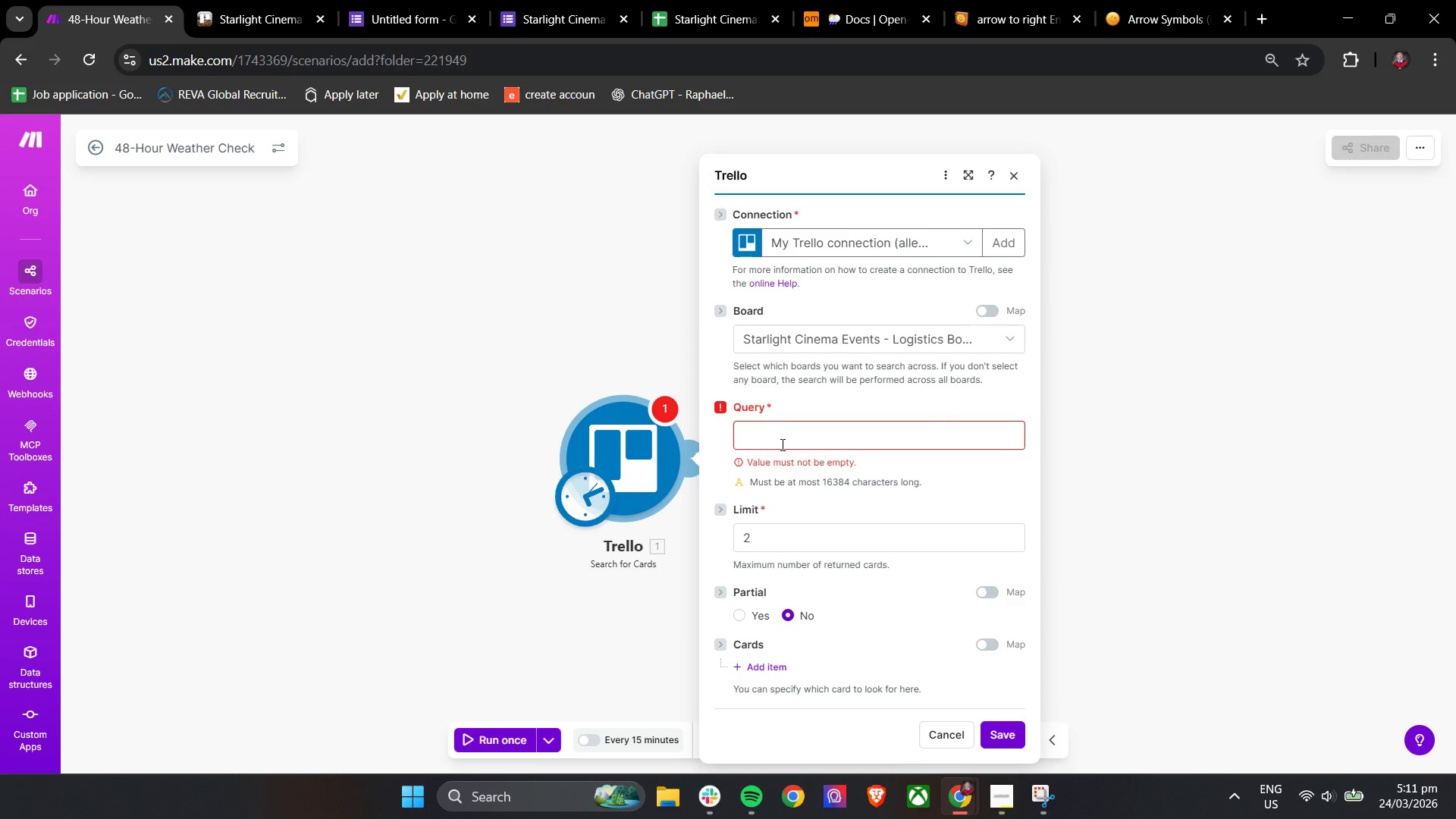 
left_click([719, 369])
 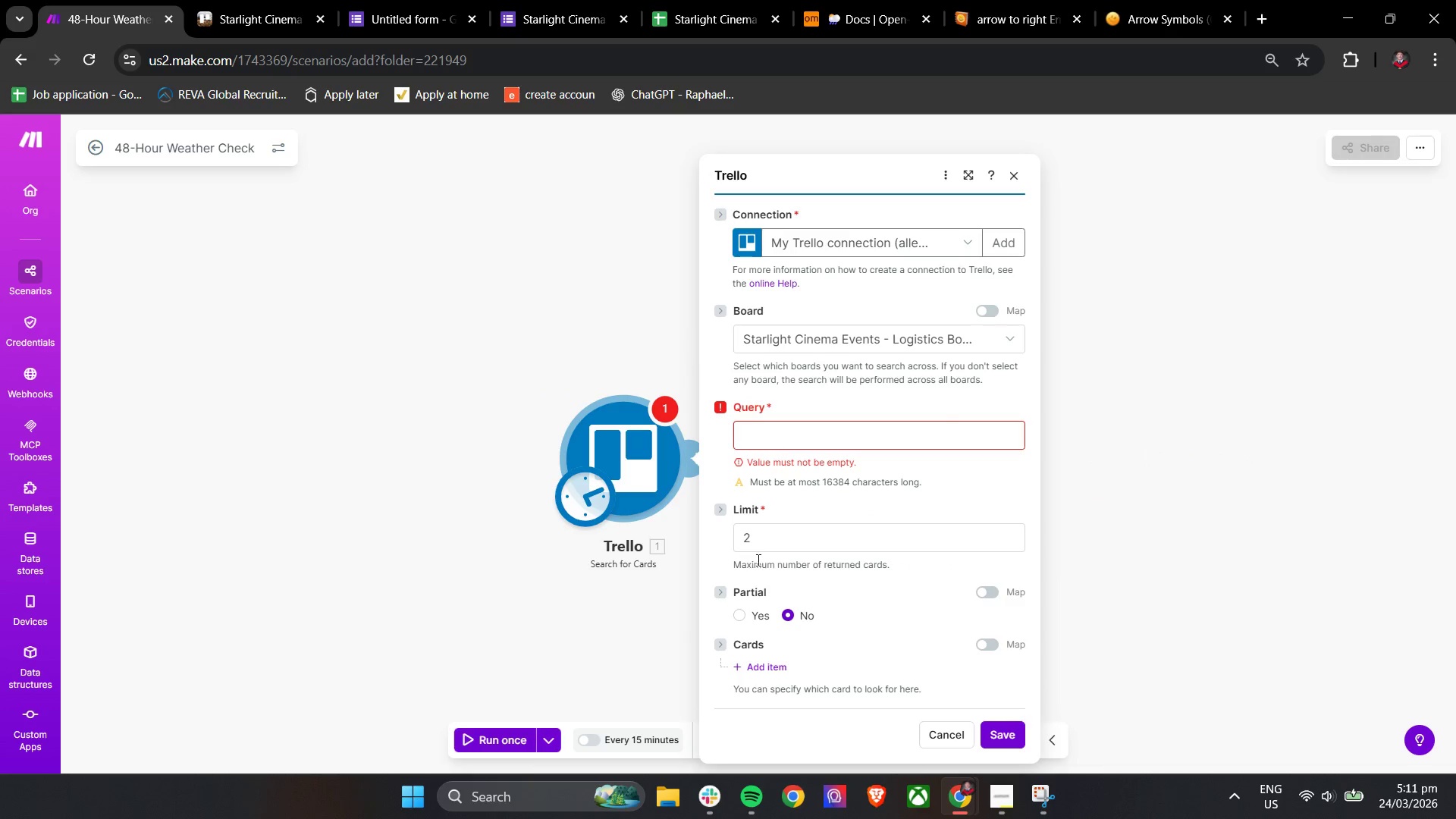 
left_click([778, 542])
 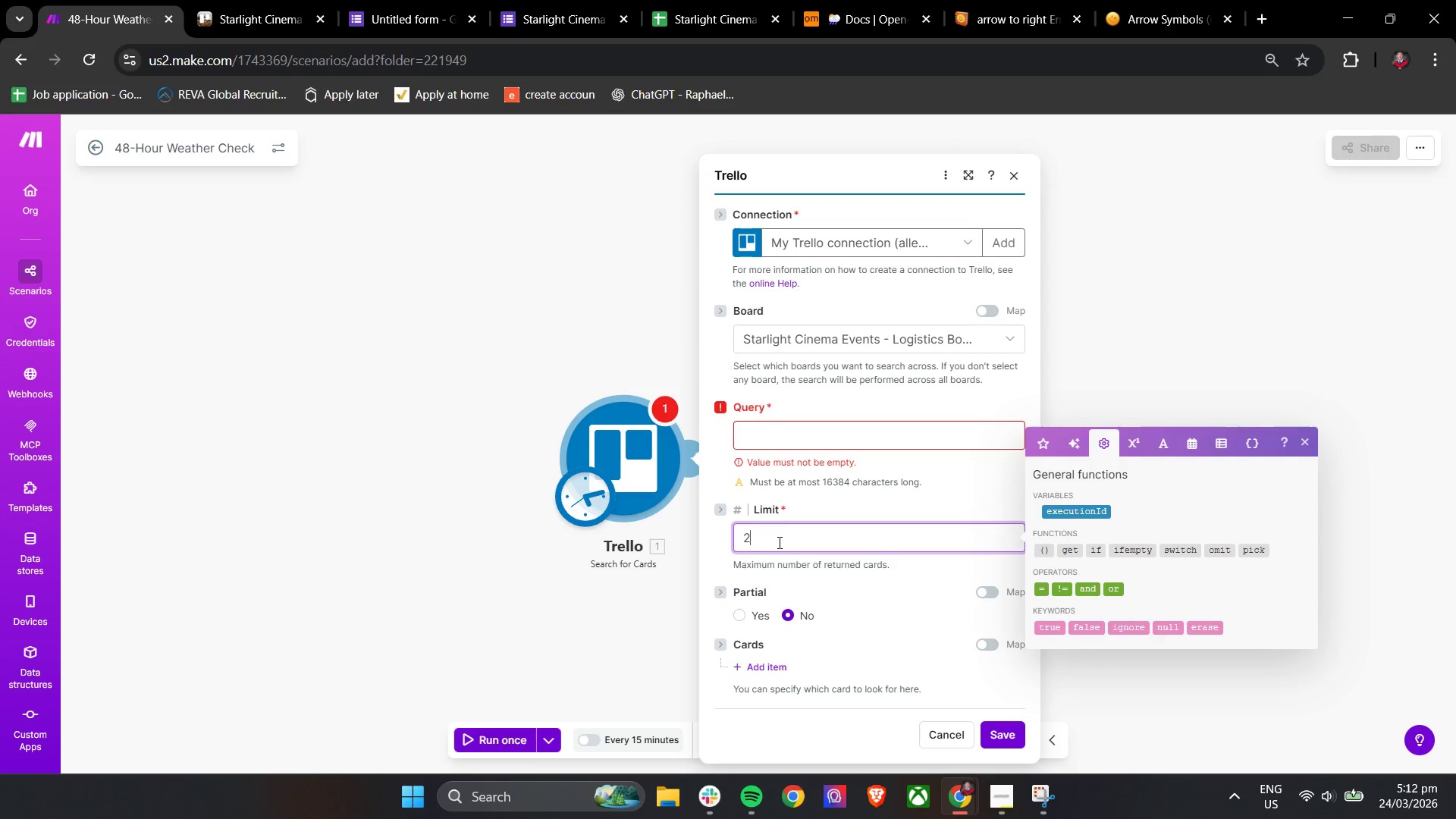 
wait(92.97)
 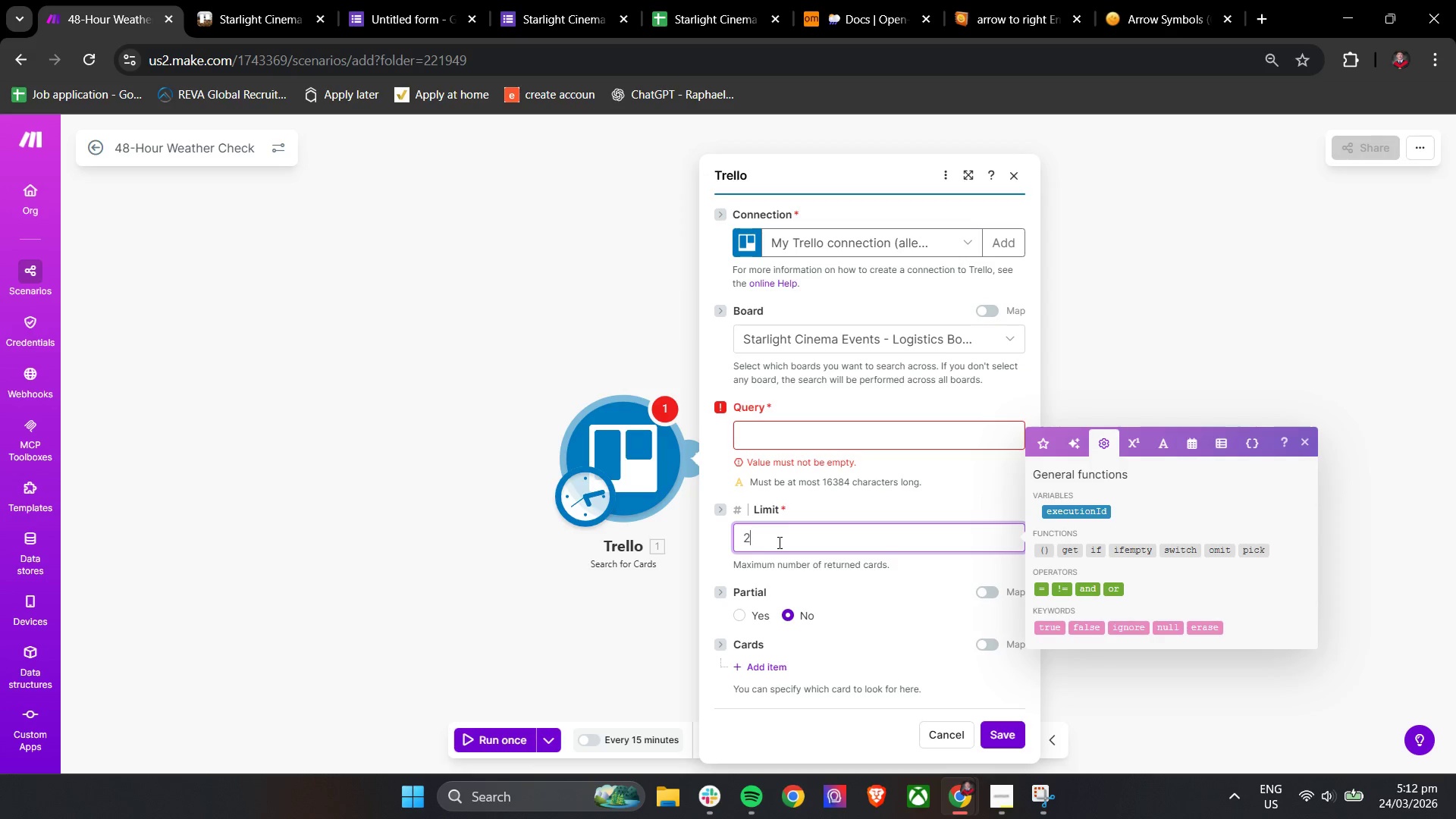 
left_click([924, 467])
 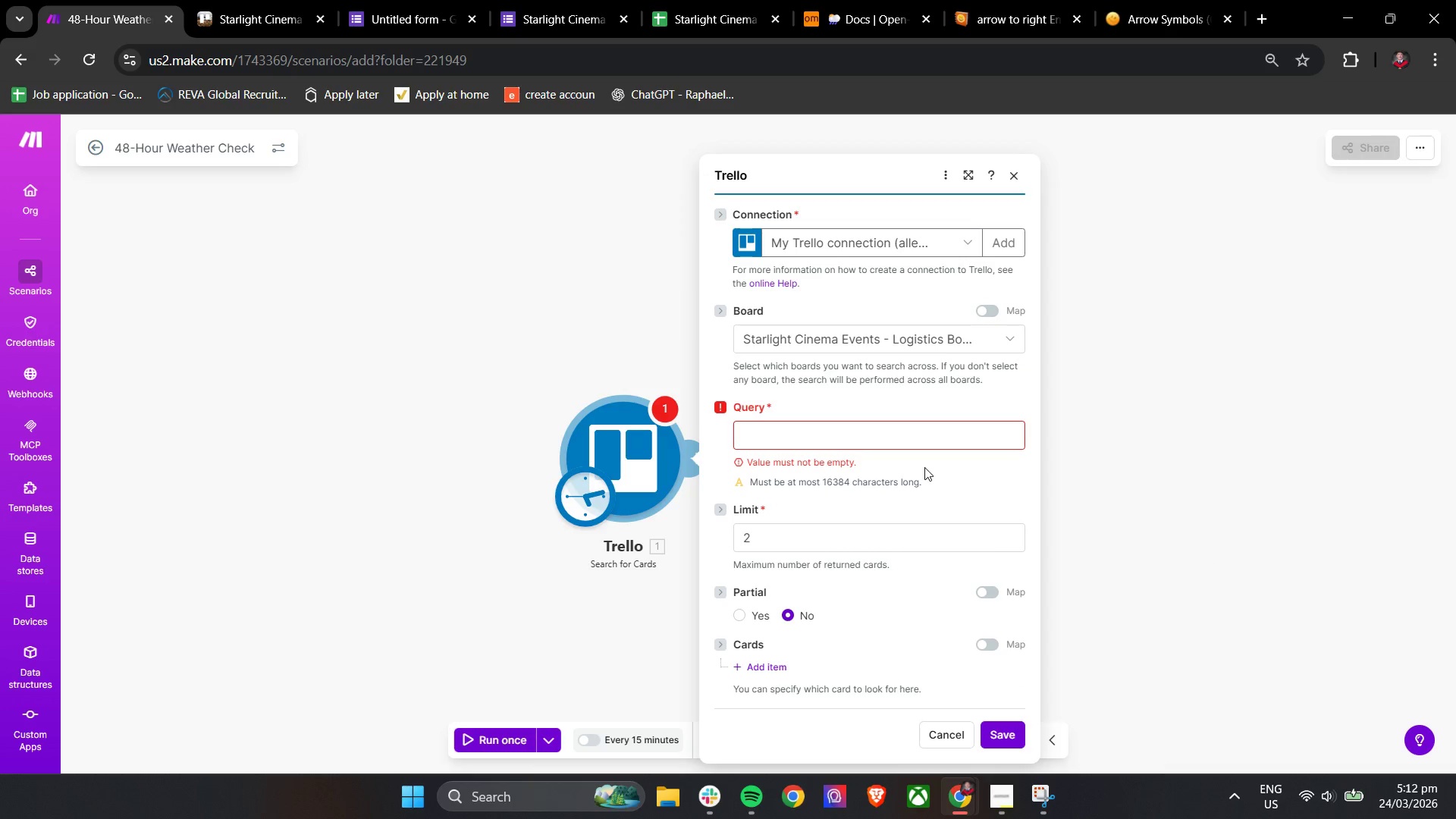 
scroll: coordinate [924, 467], scroll_direction: down, amount: 1.0
 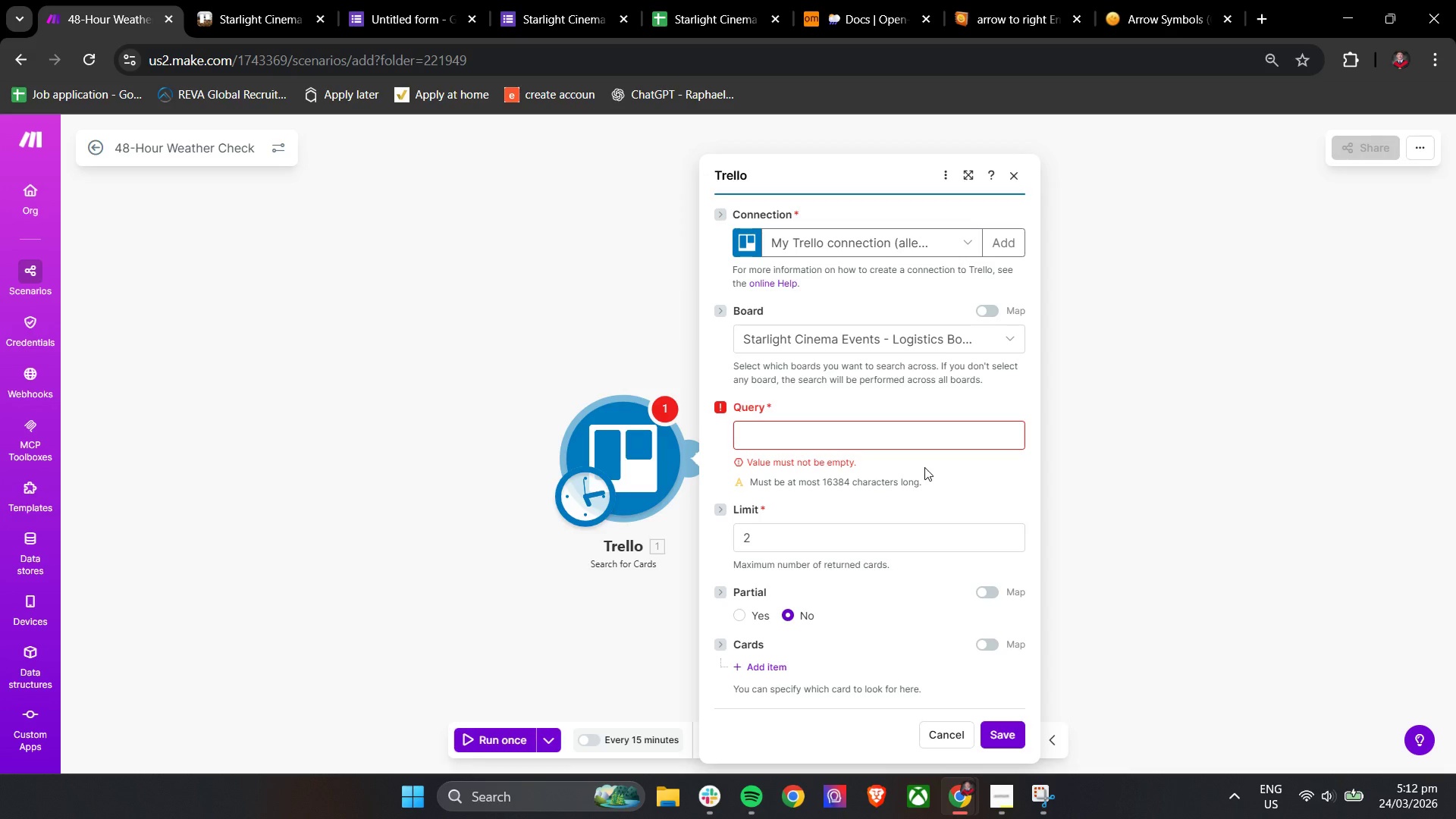 
wait(18.78)
 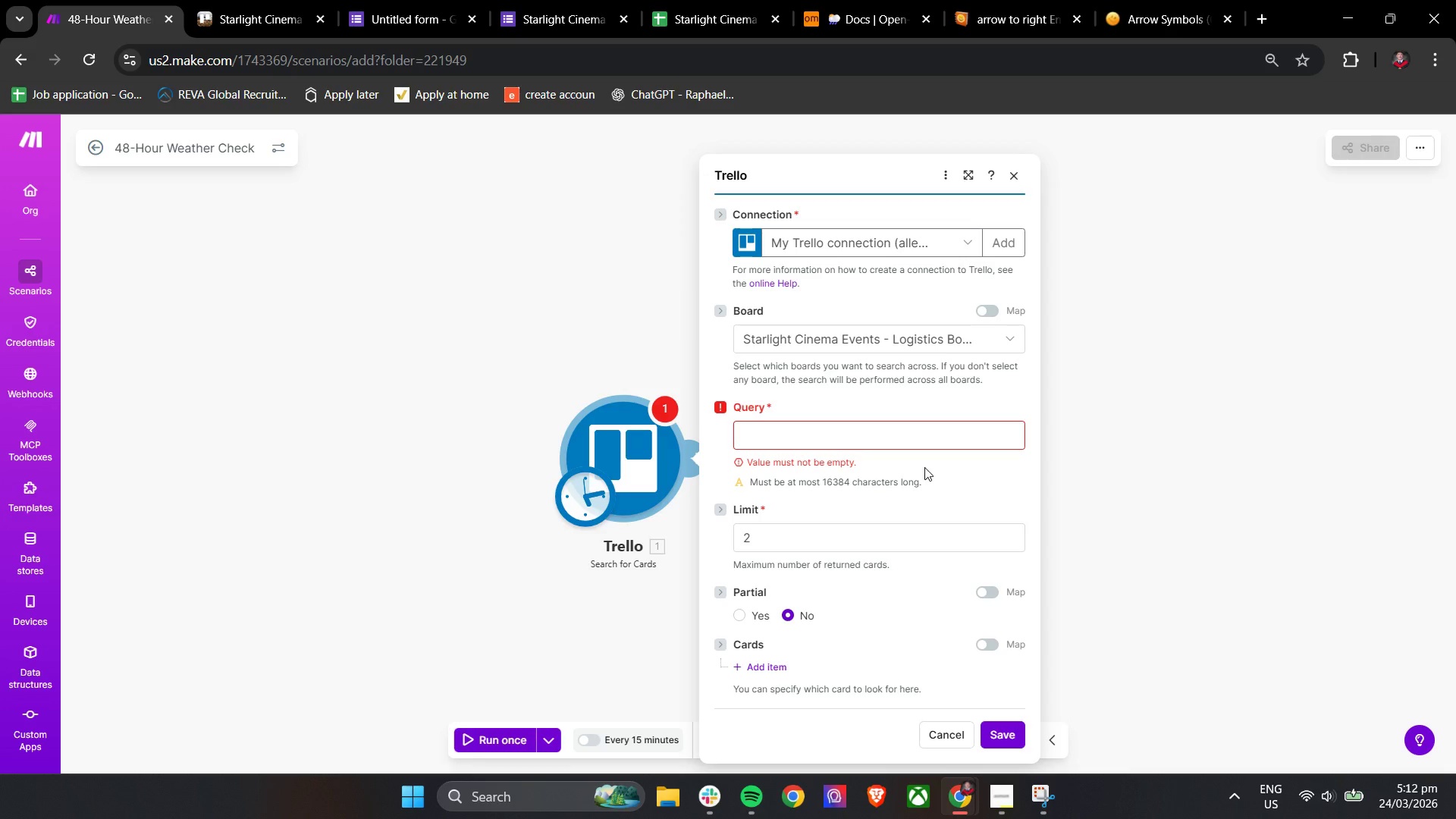 
left_click_drag(start_coordinate=[1003, 790], to_coordinate=[994, 788])
 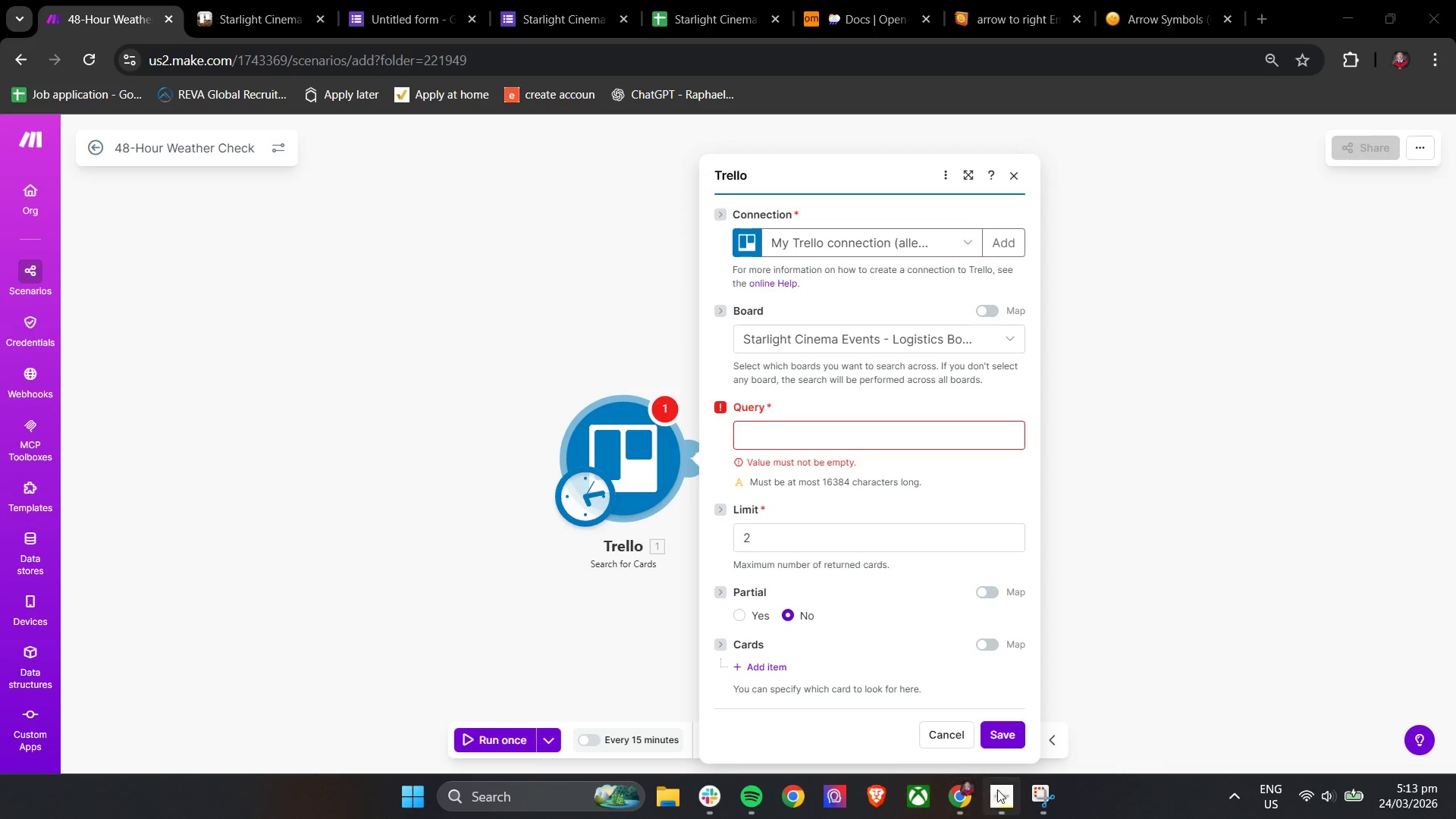 
left_click([1005, 802])